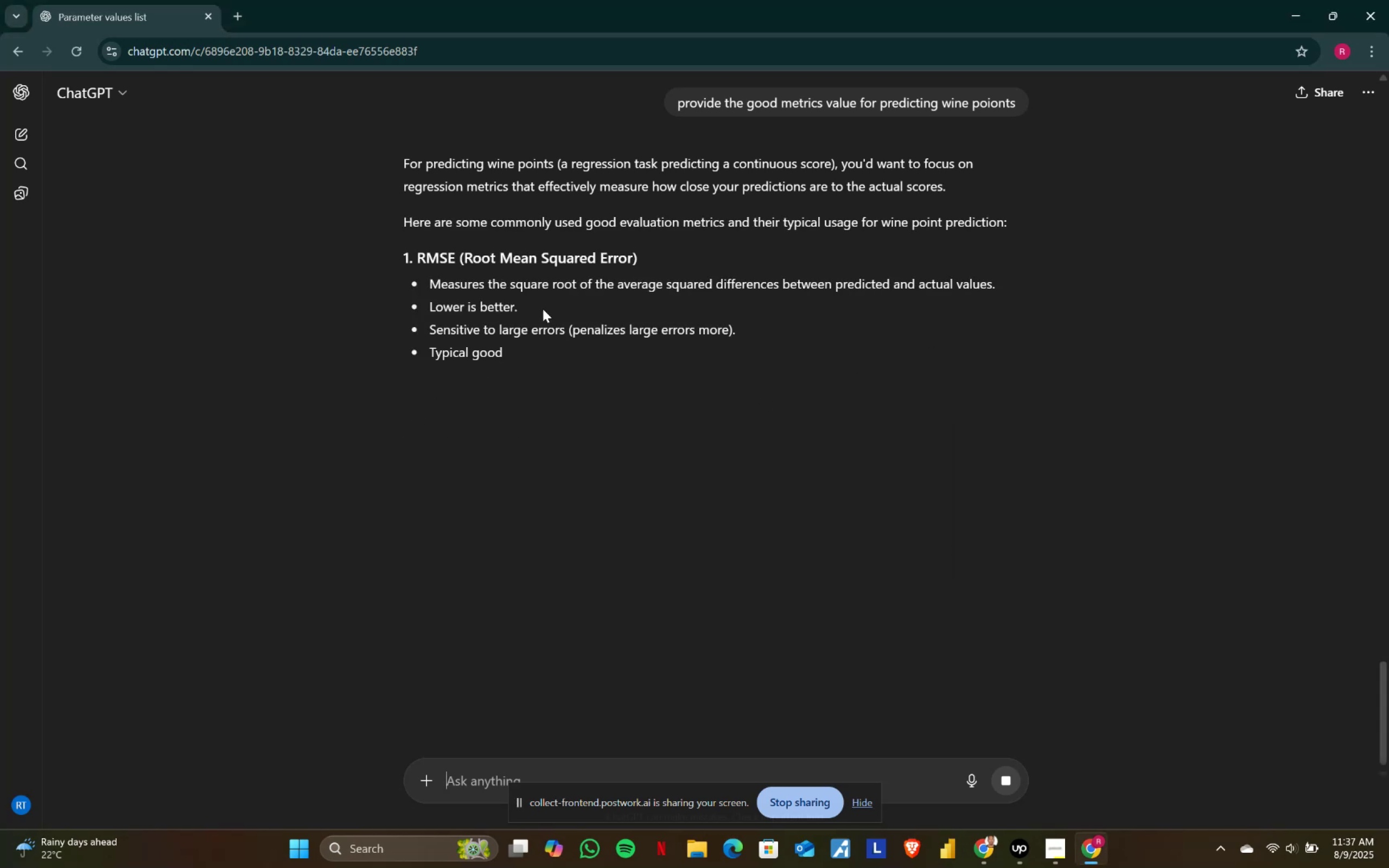 
wait(7.35)
 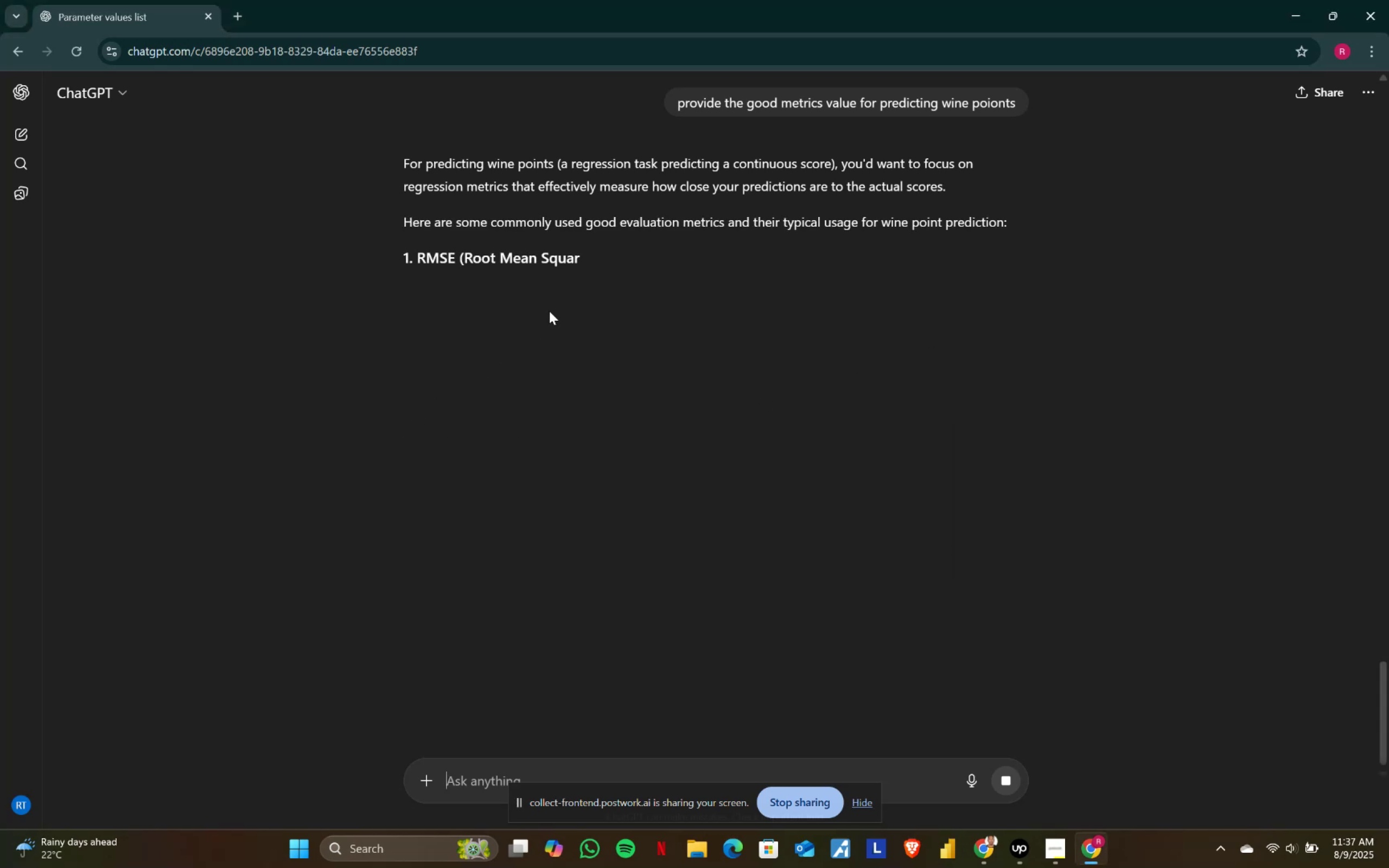 
left_click([980, 849])
 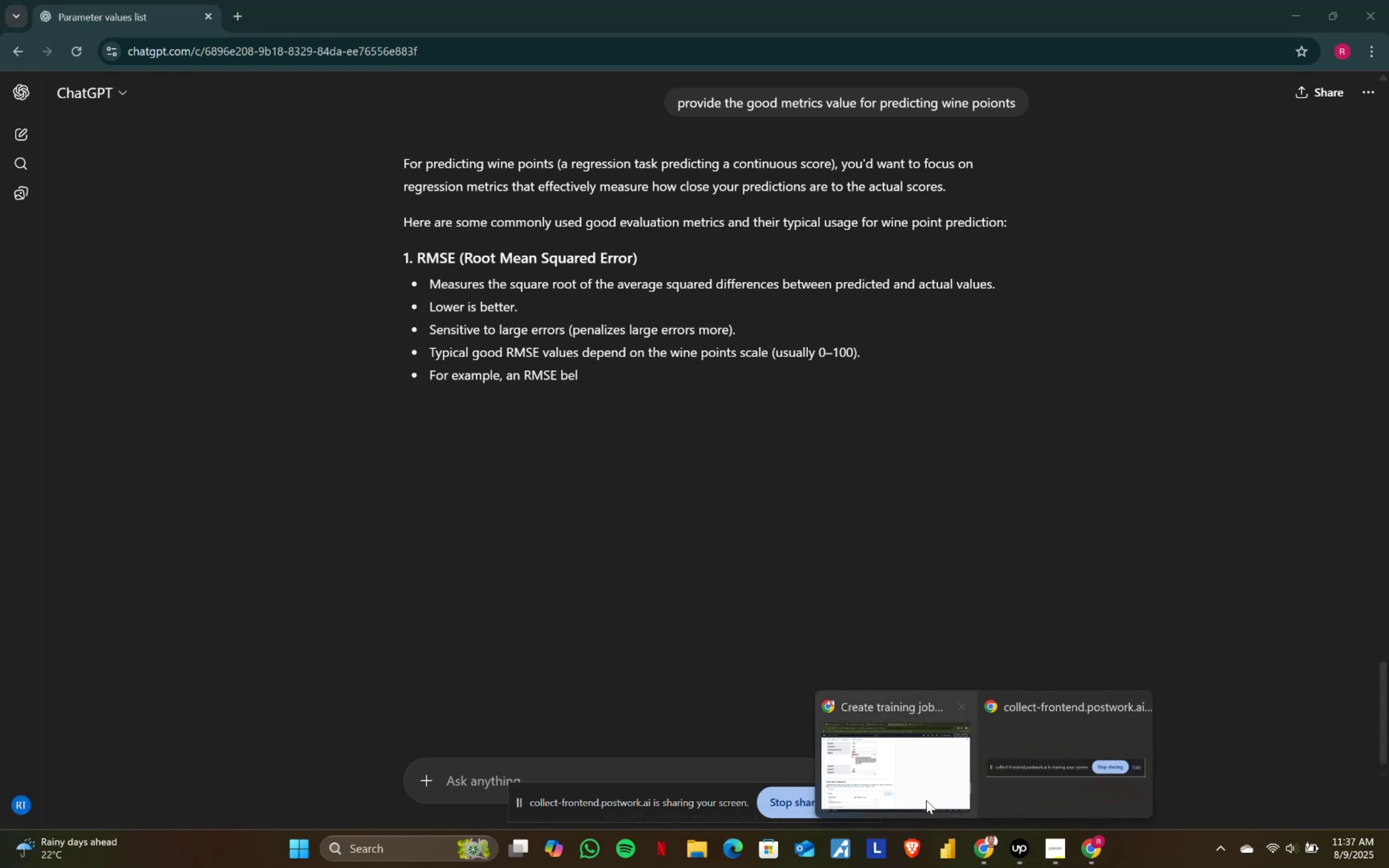 
left_click([913, 779])
 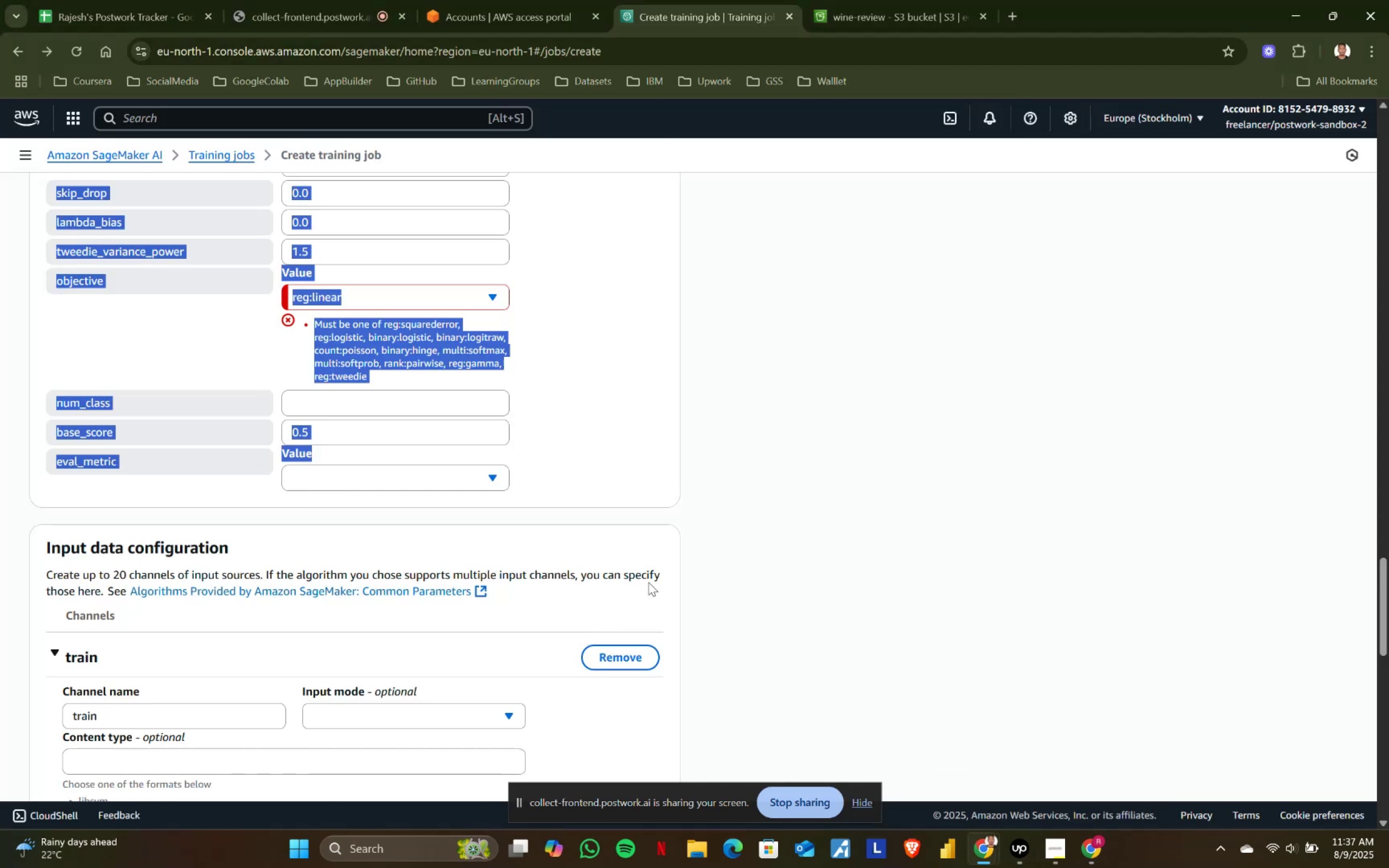 
left_click([767, 498])
 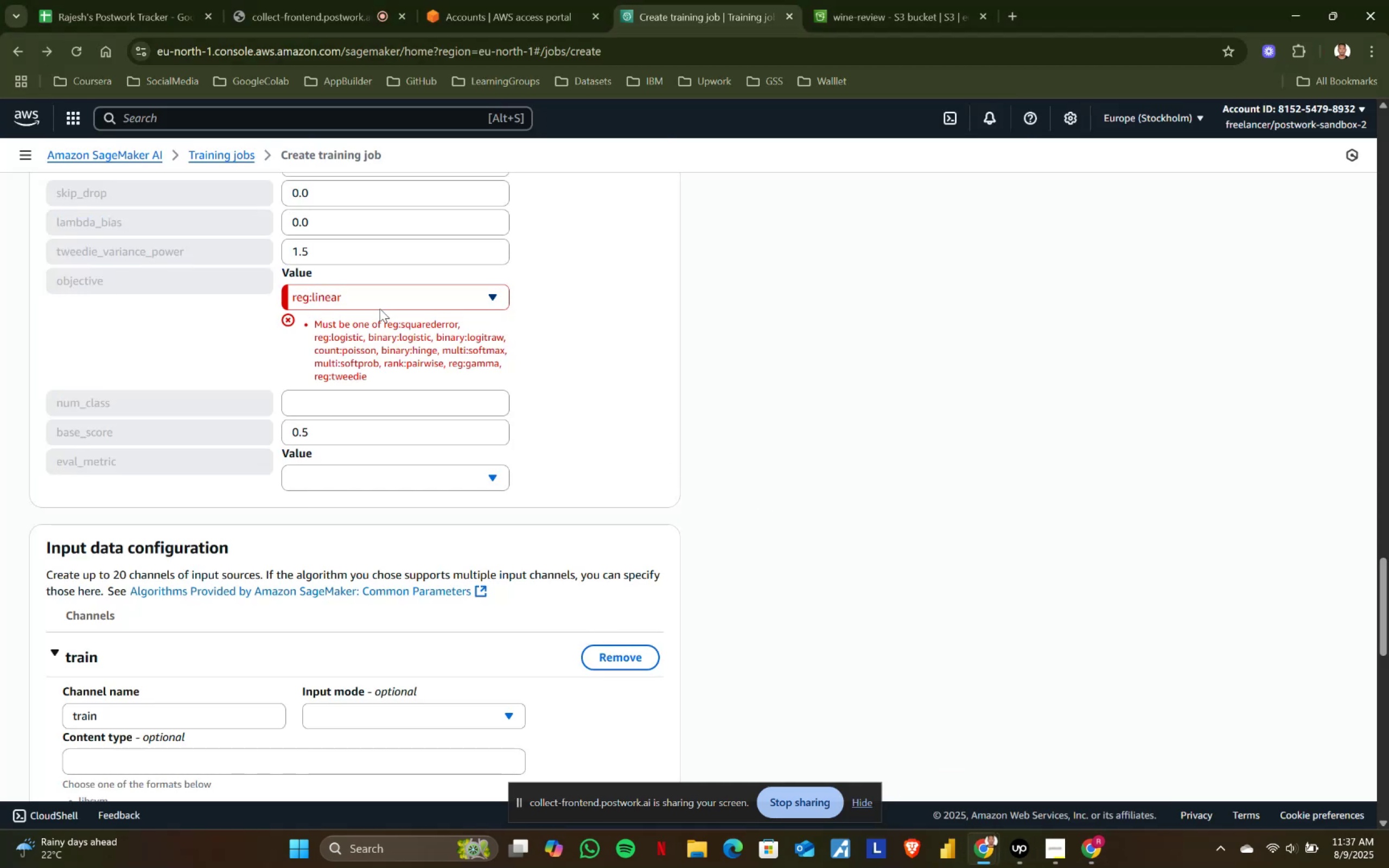 
left_click([383, 299])
 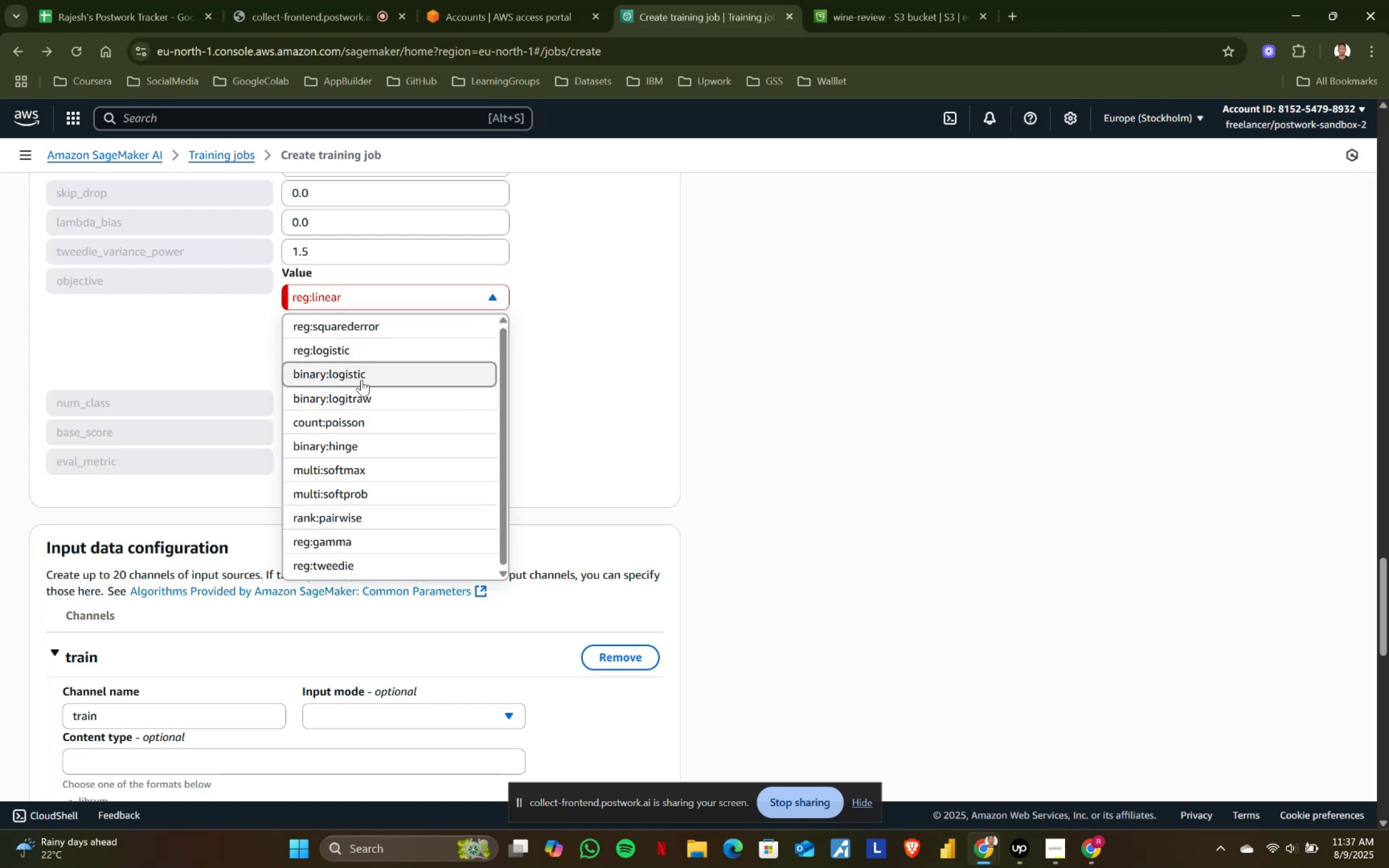 
left_click([374, 376])
 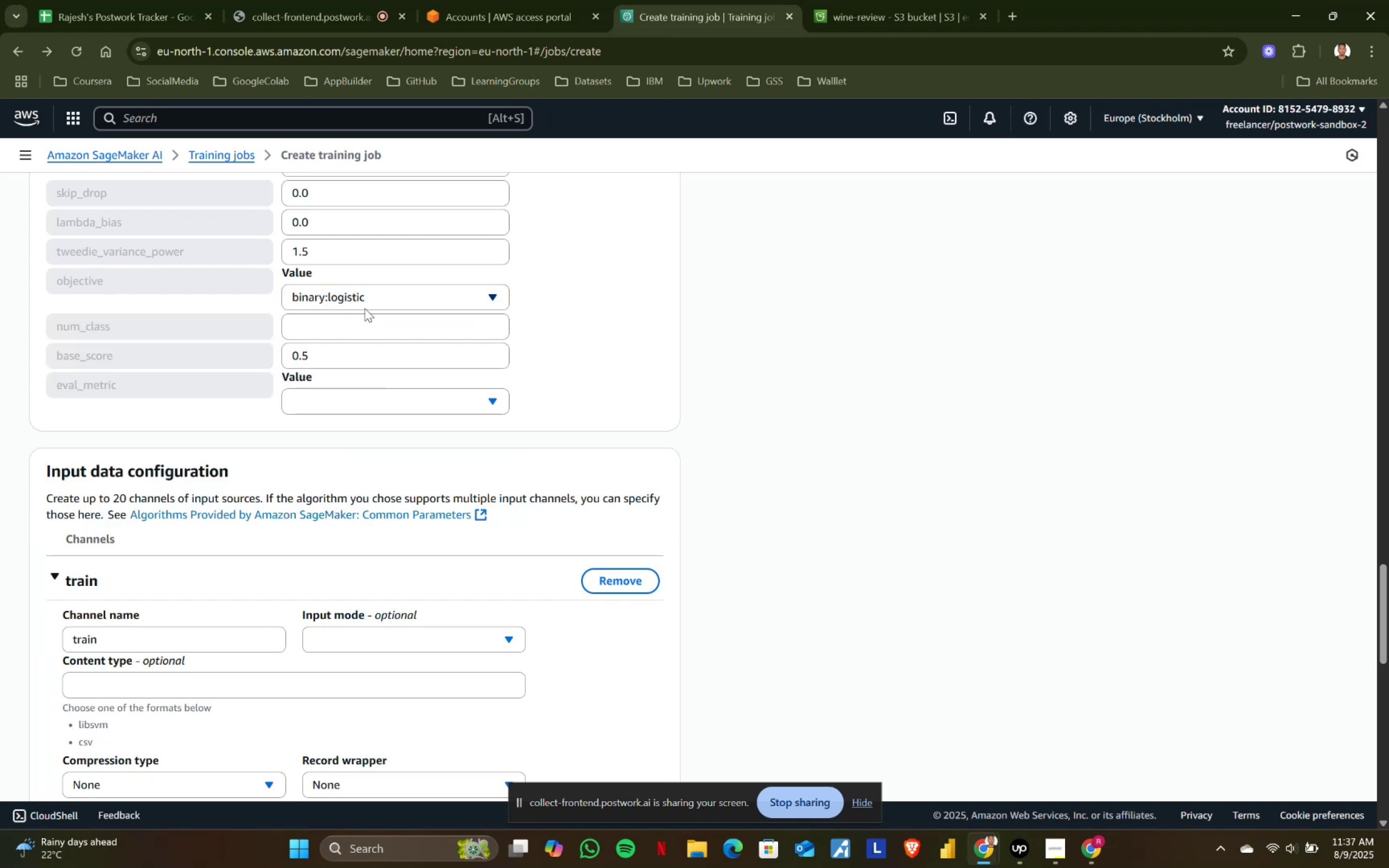 
left_click([365, 306])
 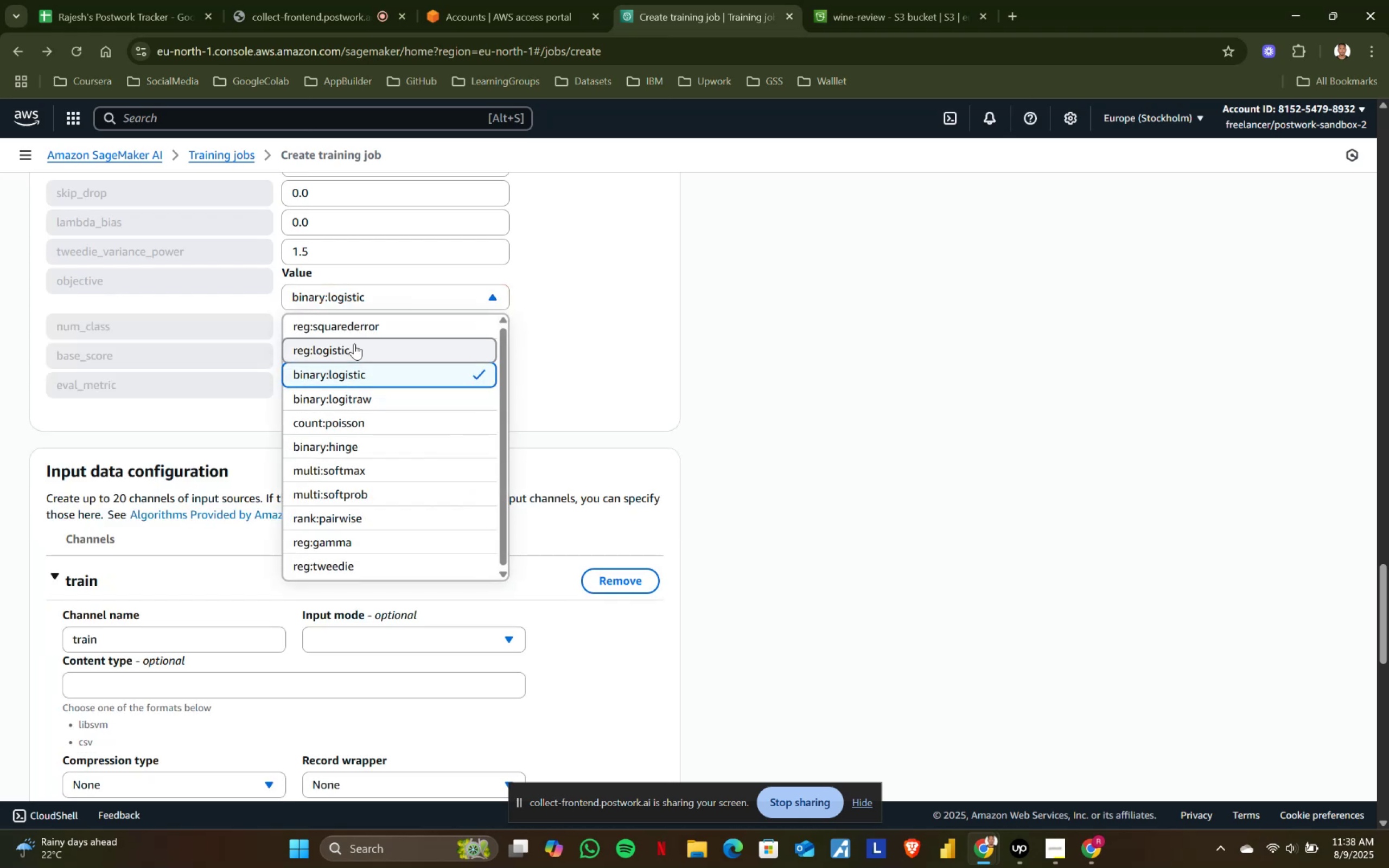 
left_click([354, 343])
 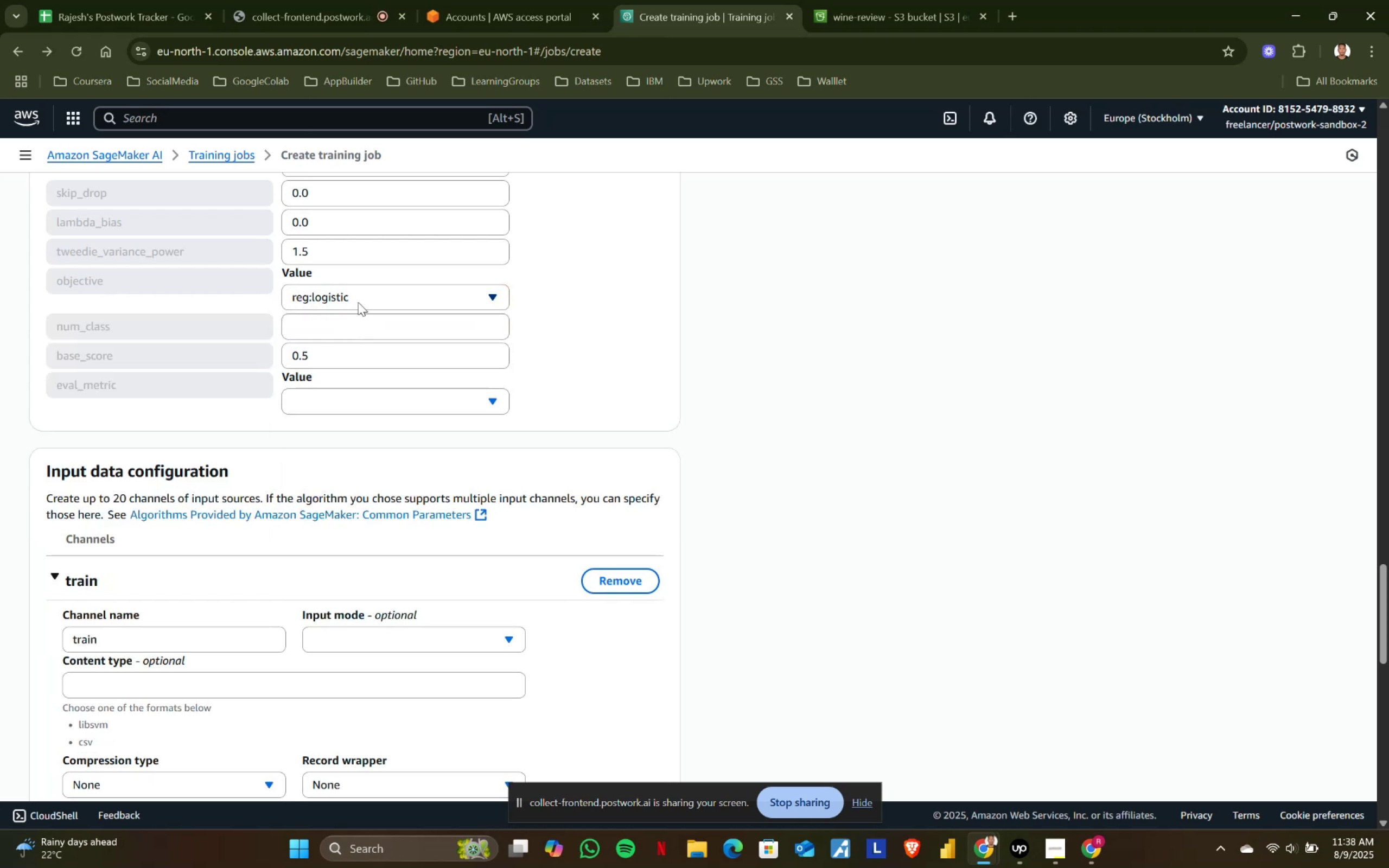 
left_click([358, 302])
 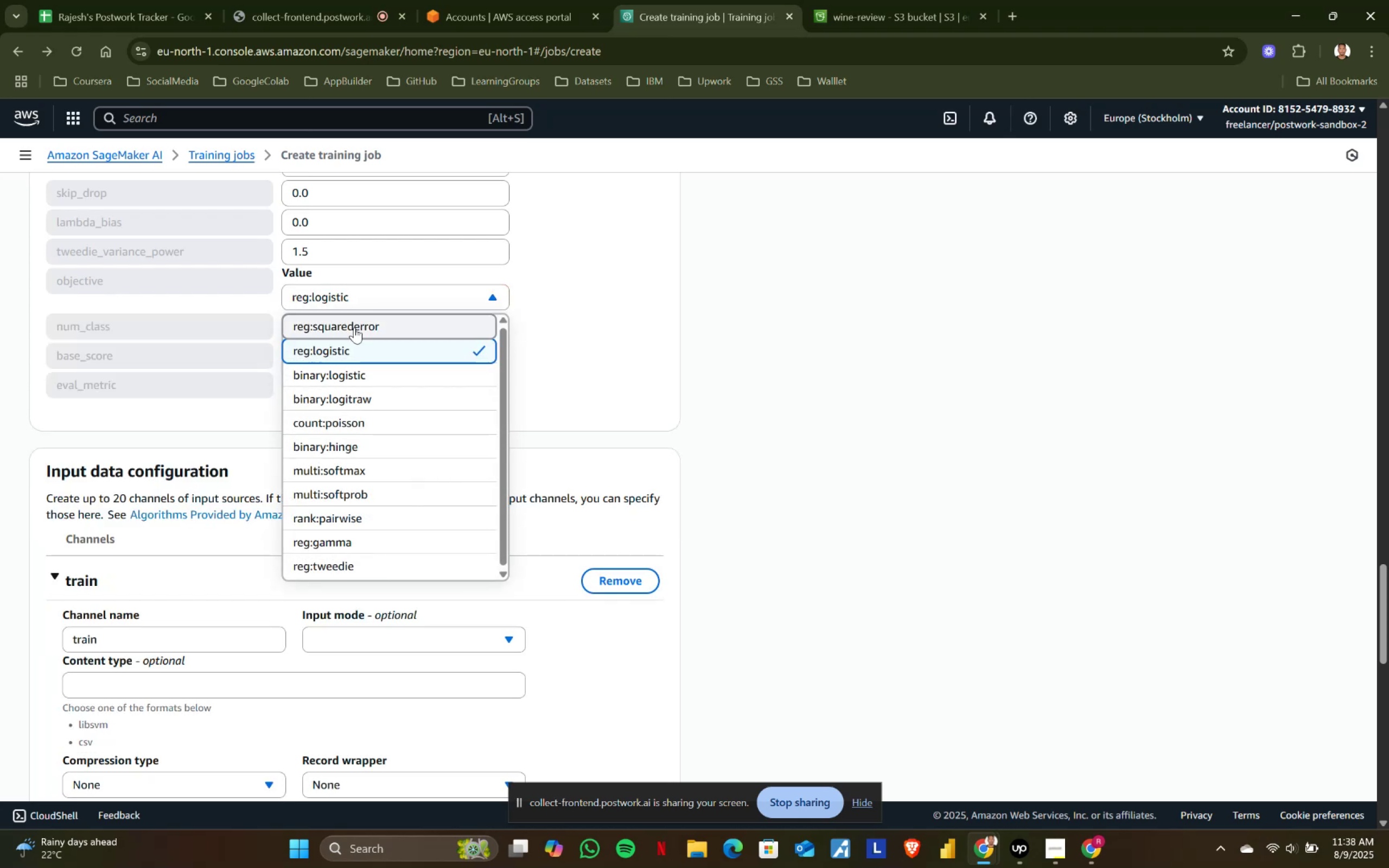 
left_click([354, 327])
 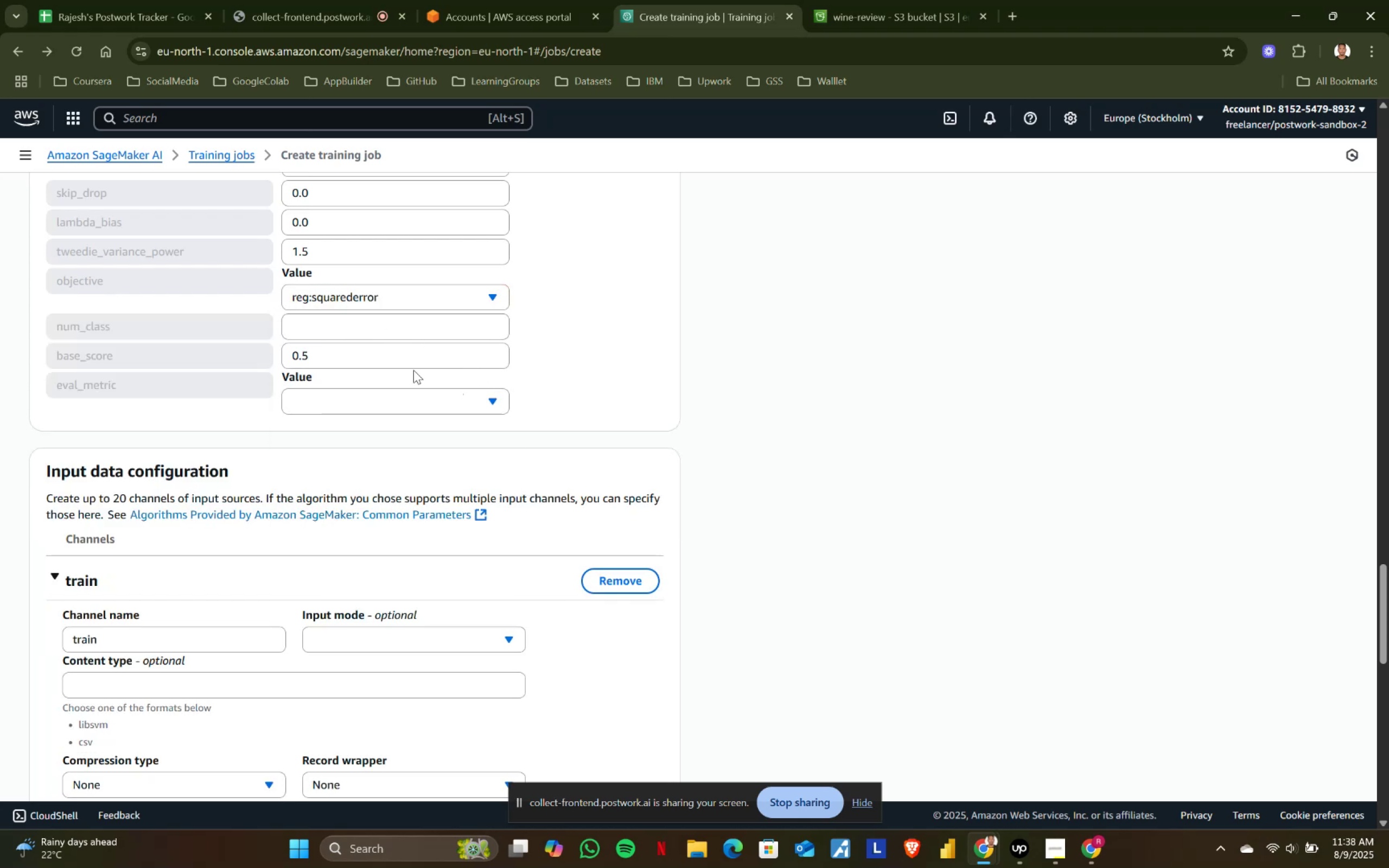 
left_click([348, 328])
 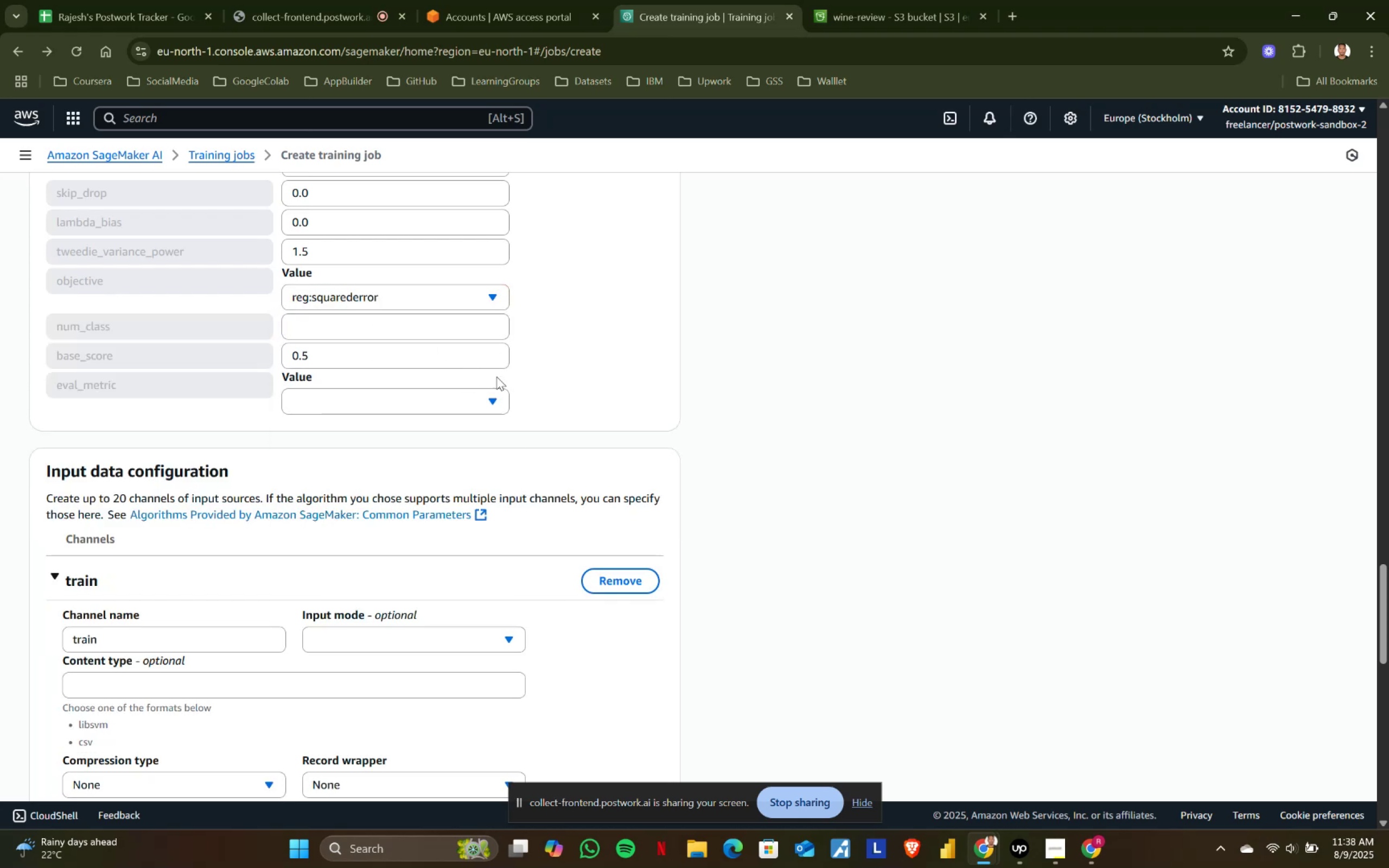 
double_click([405, 403])
 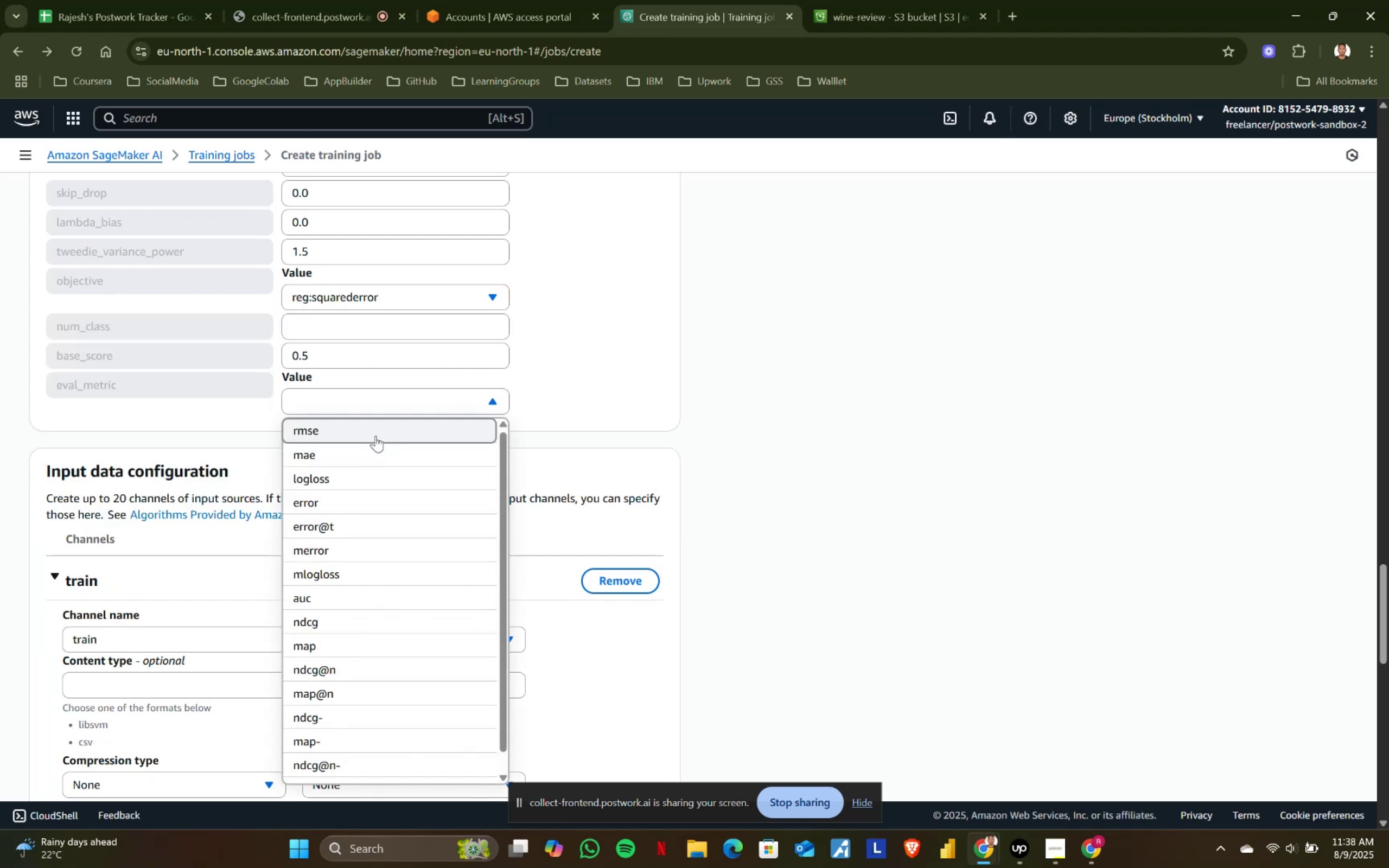 
scroll: coordinate [364, 522], scroll_direction: down, amount: 1.0
 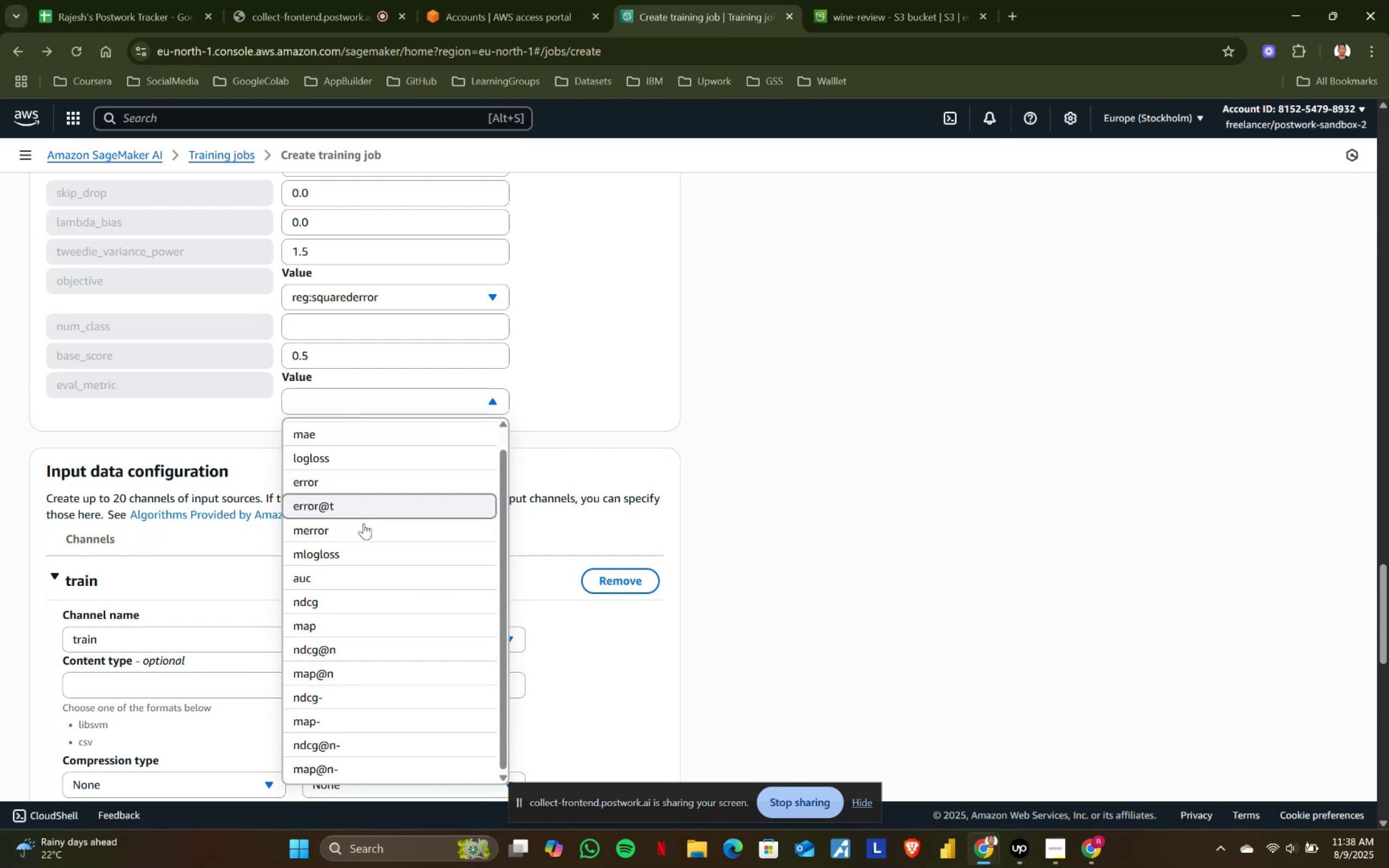 
scroll: coordinate [364, 523], scroll_direction: up, amount: 2.0
 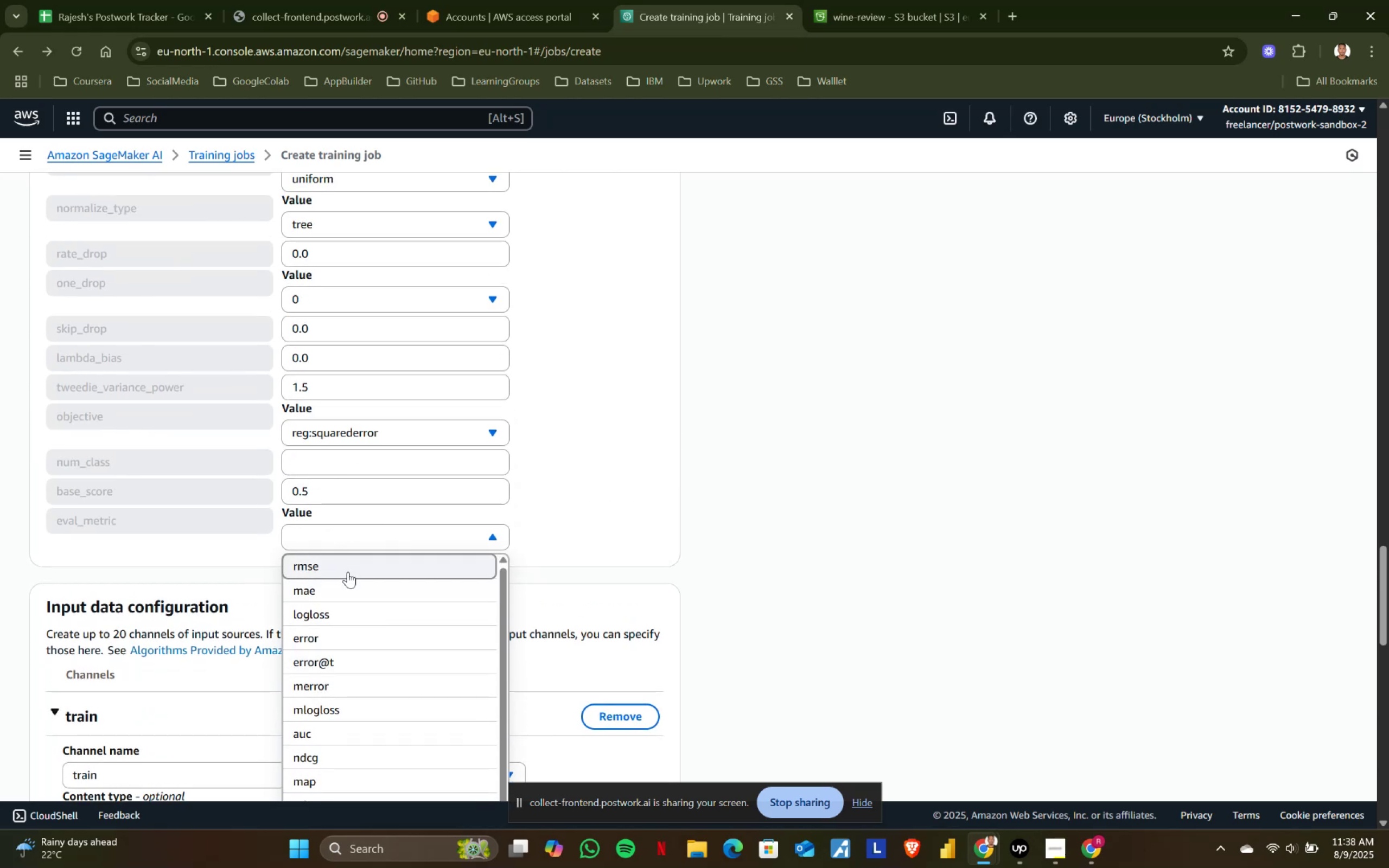 
left_click([339, 593])
 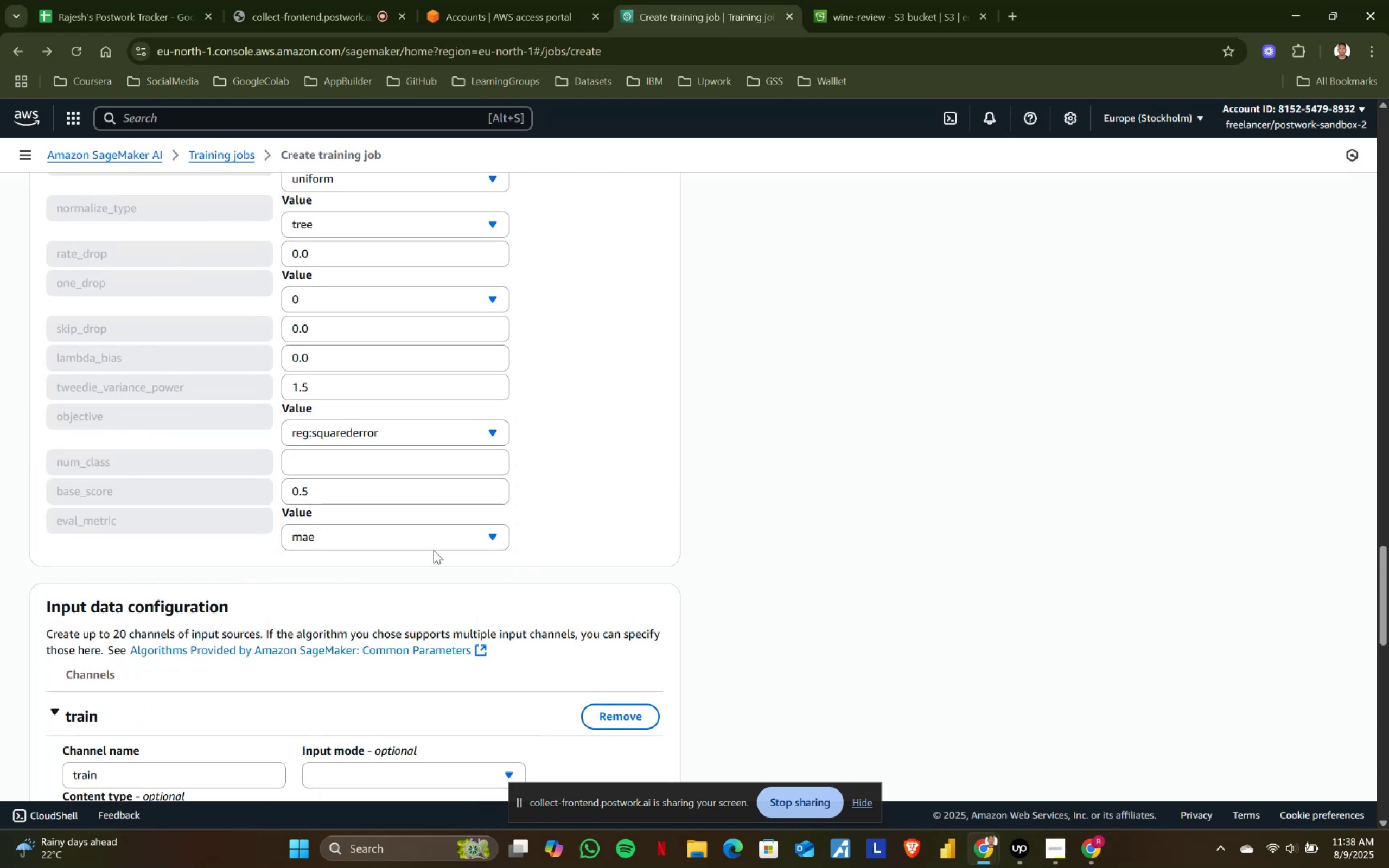 
scroll: coordinate [507, 525], scroll_direction: down, amount: 2.0
 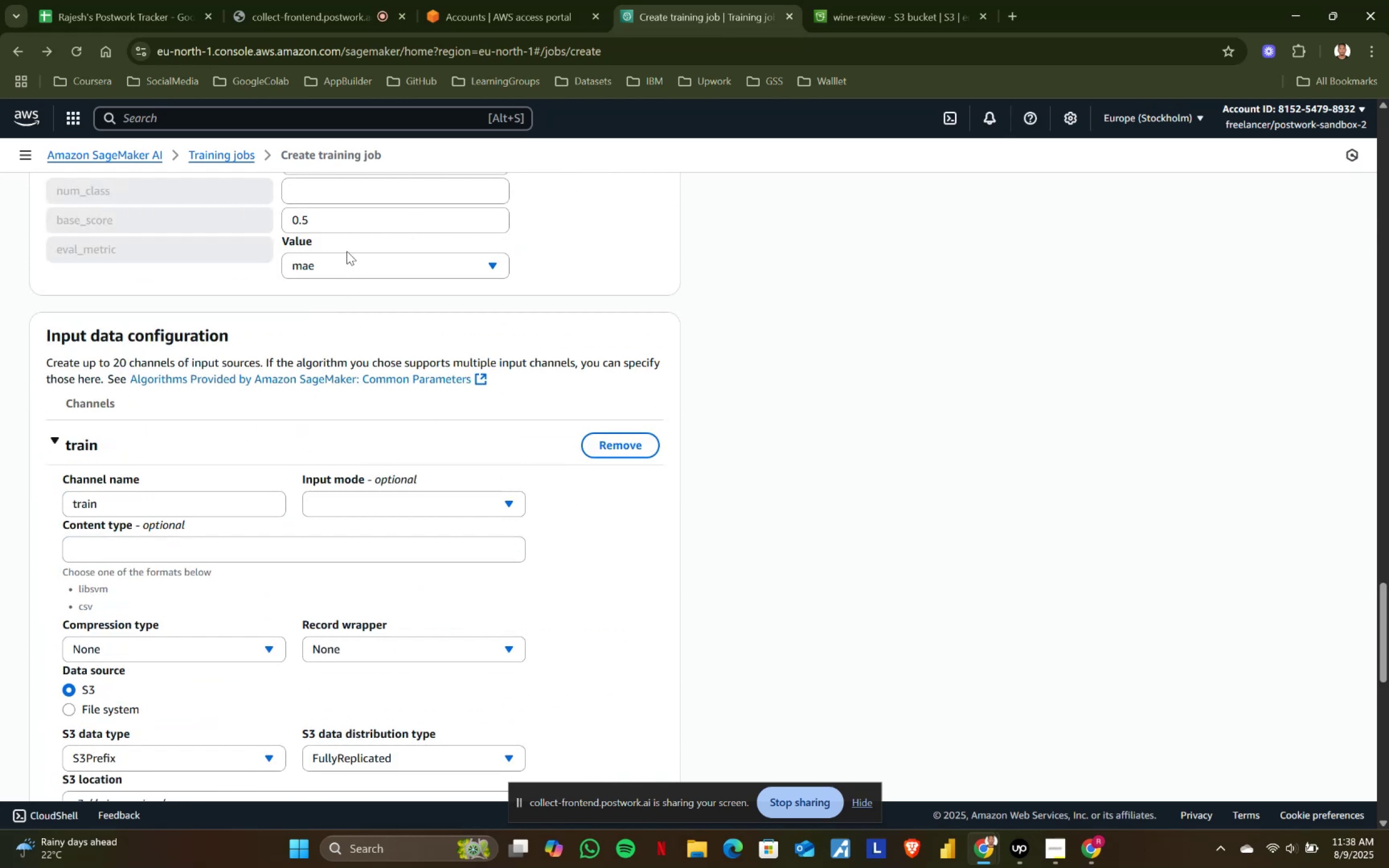 
double_click([342, 259])
 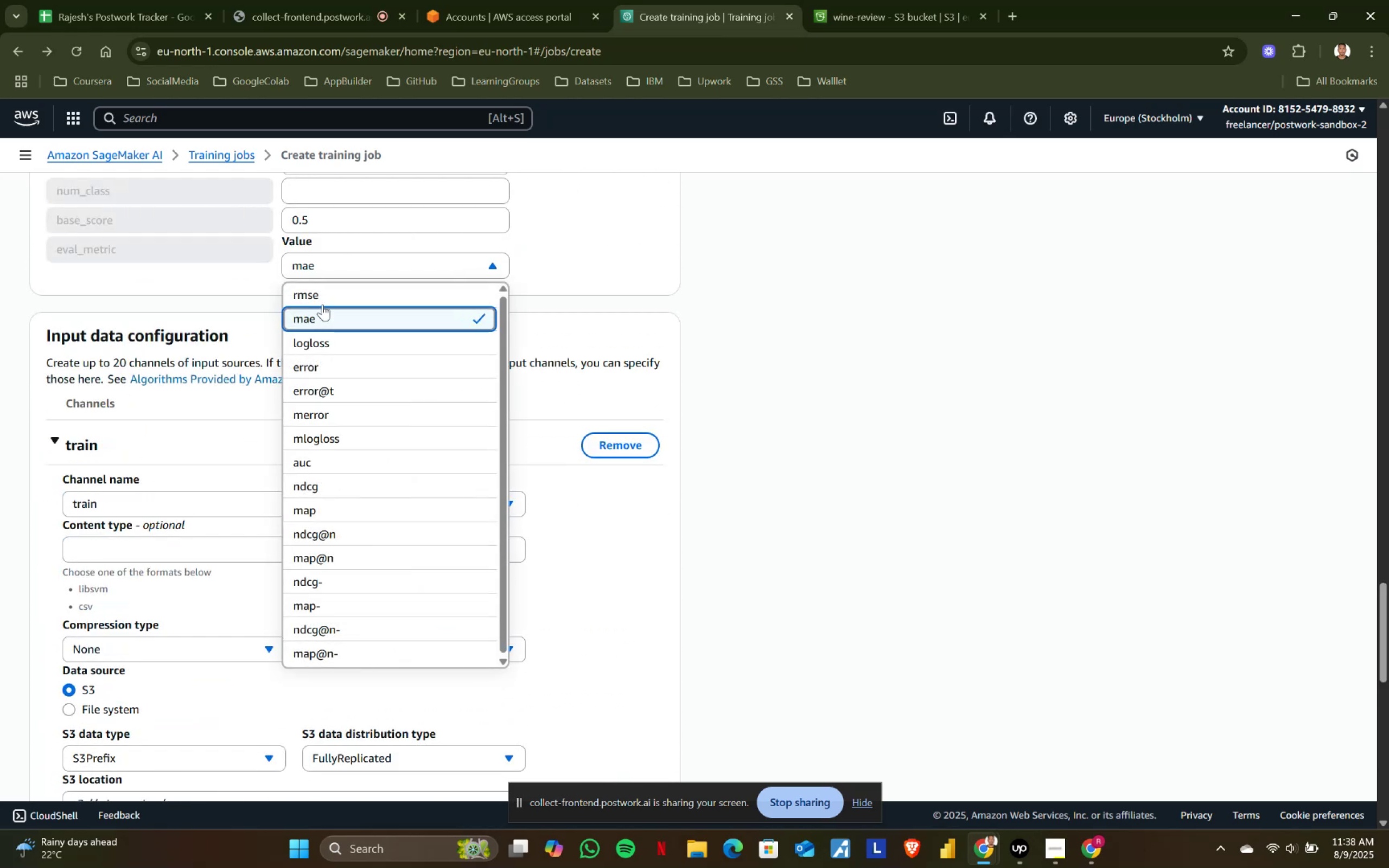 
left_click([323, 302])
 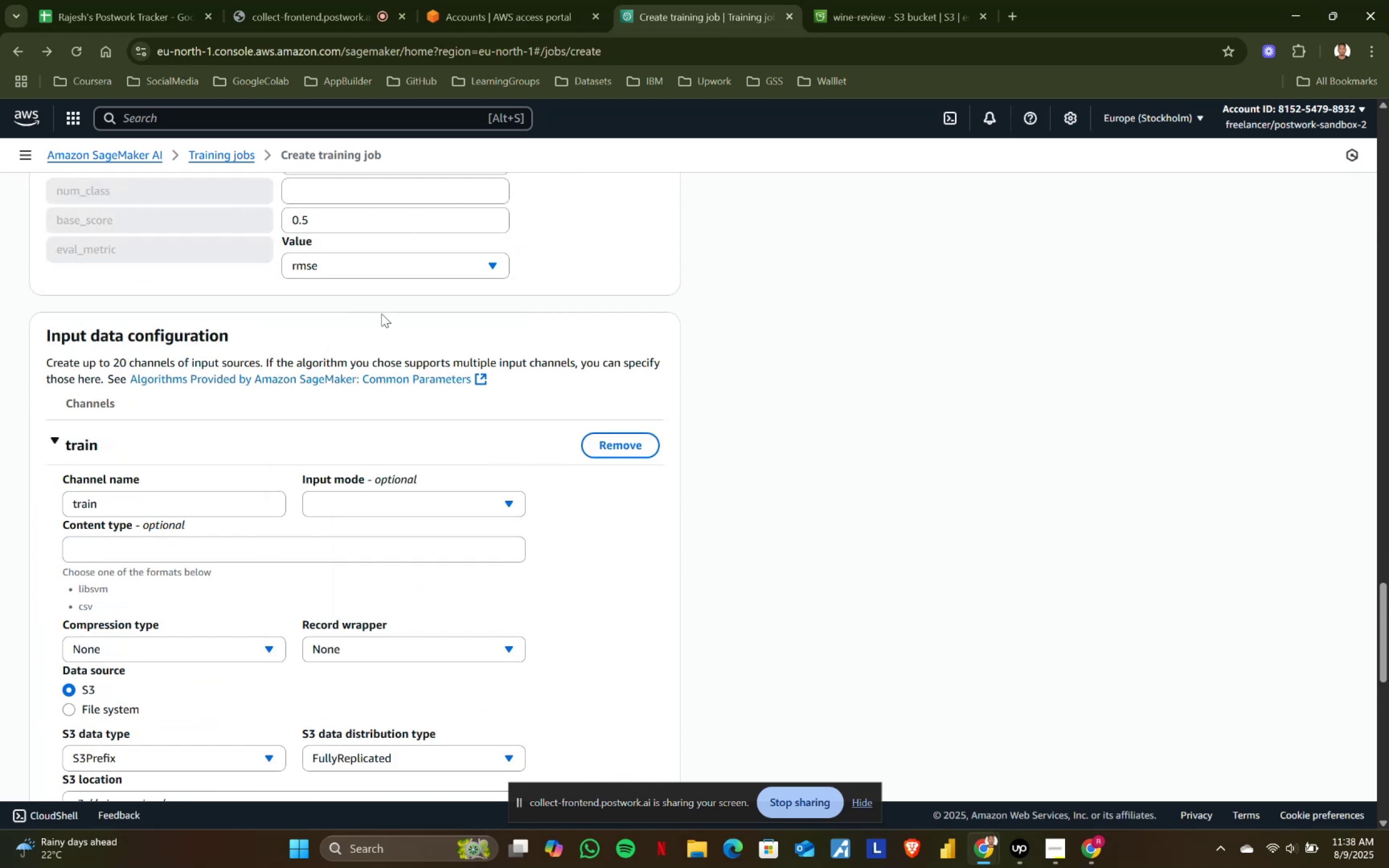 
scroll: coordinate [591, 586], scroll_direction: down, amount: 15.0
 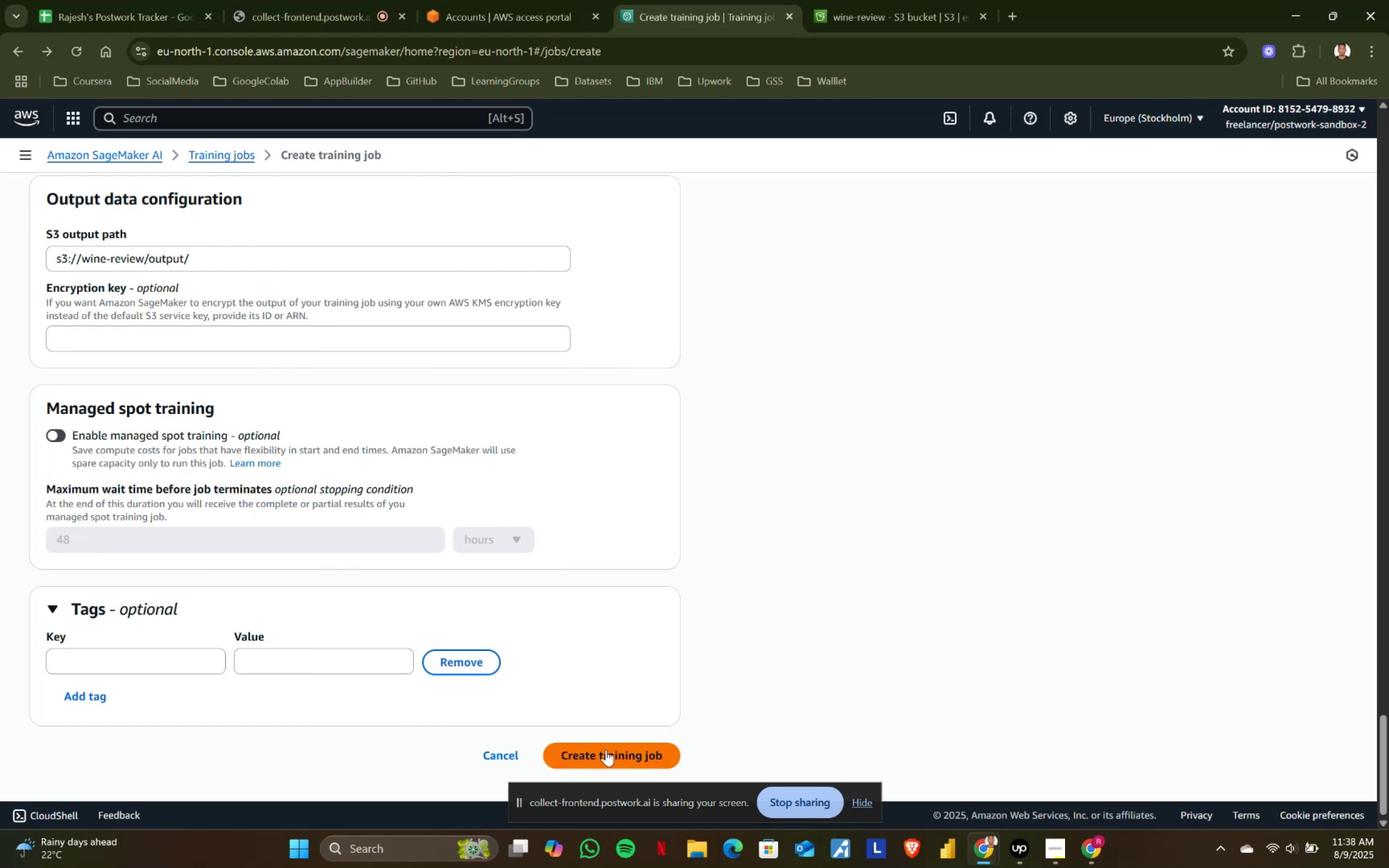 
left_click([607, 753])
 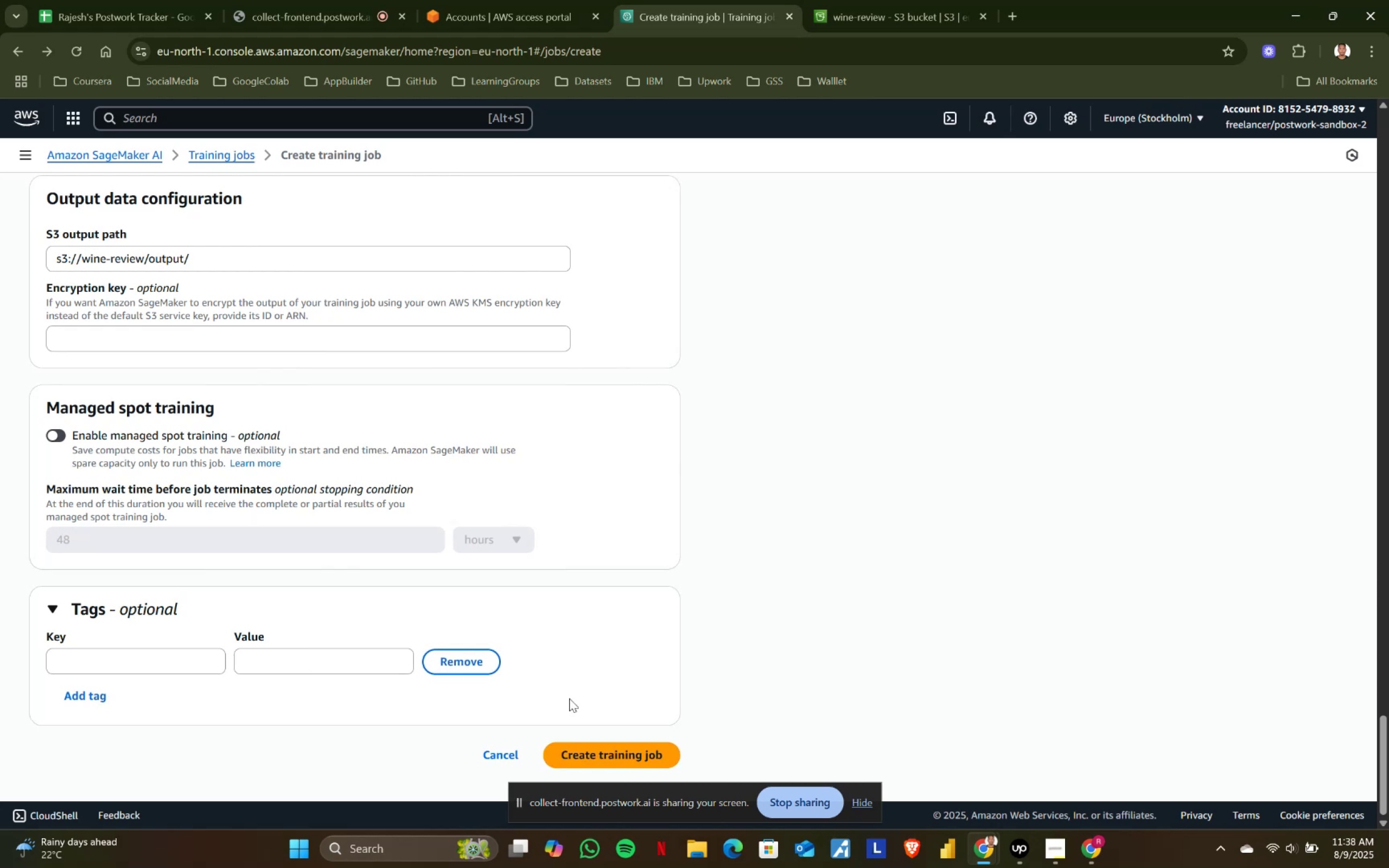 
scroll: coordinate [432, 506], scroll_direction: up, amount: 20.0
 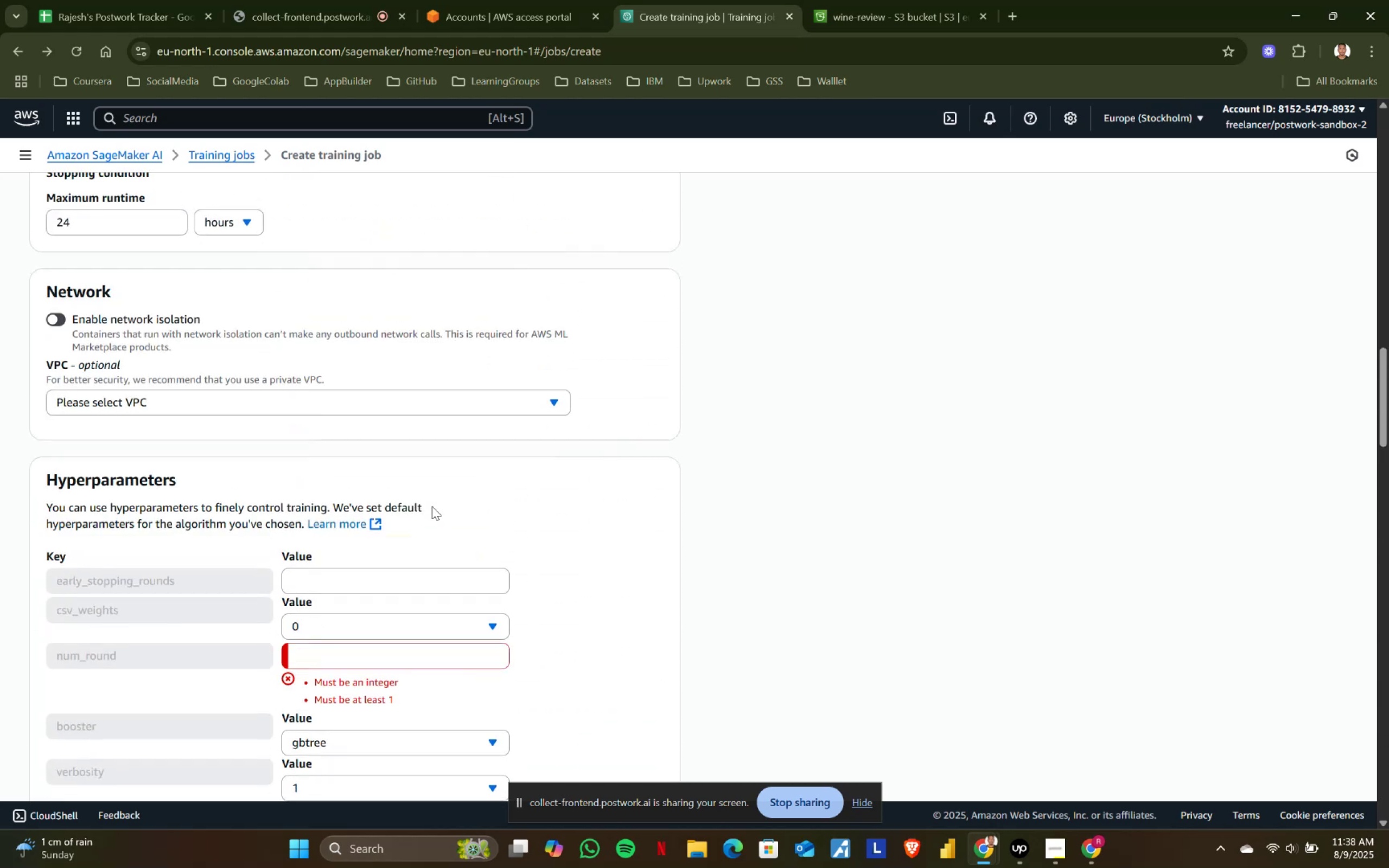 
scroll: coordinate [423, 527], scroll_direction: down, amount: 2.0
 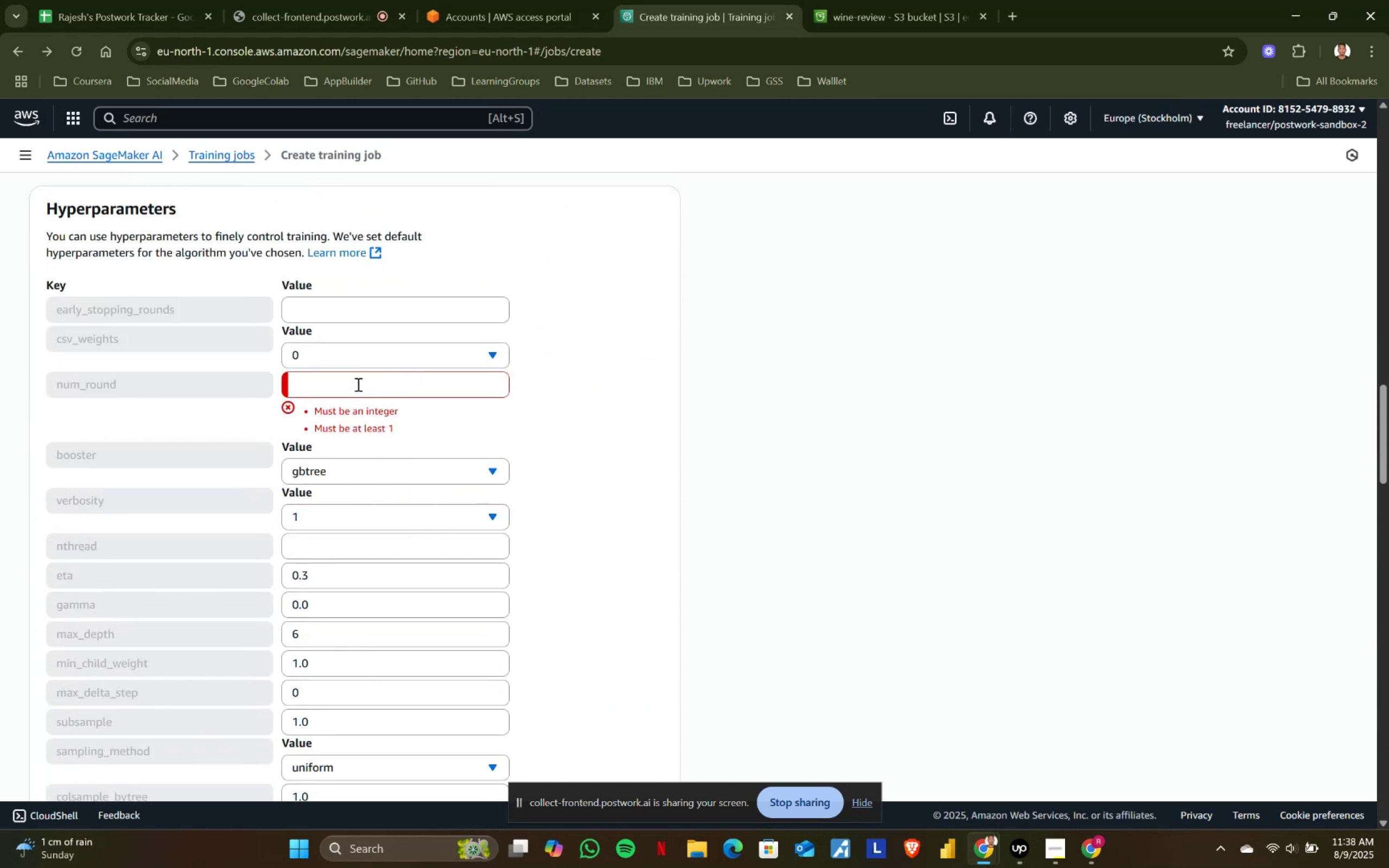 
left_click([357, 384])
 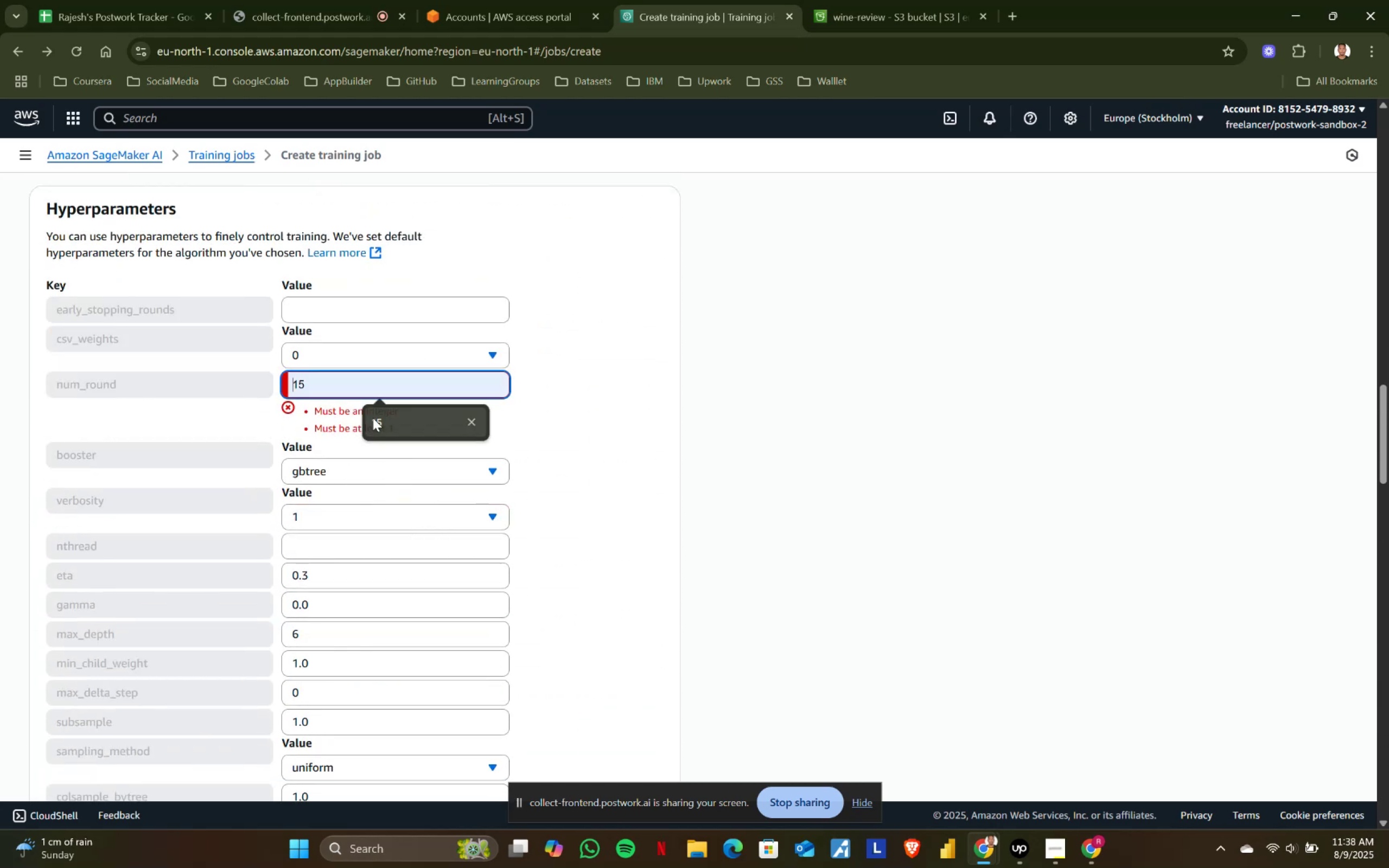 
double_click([532, 418])
 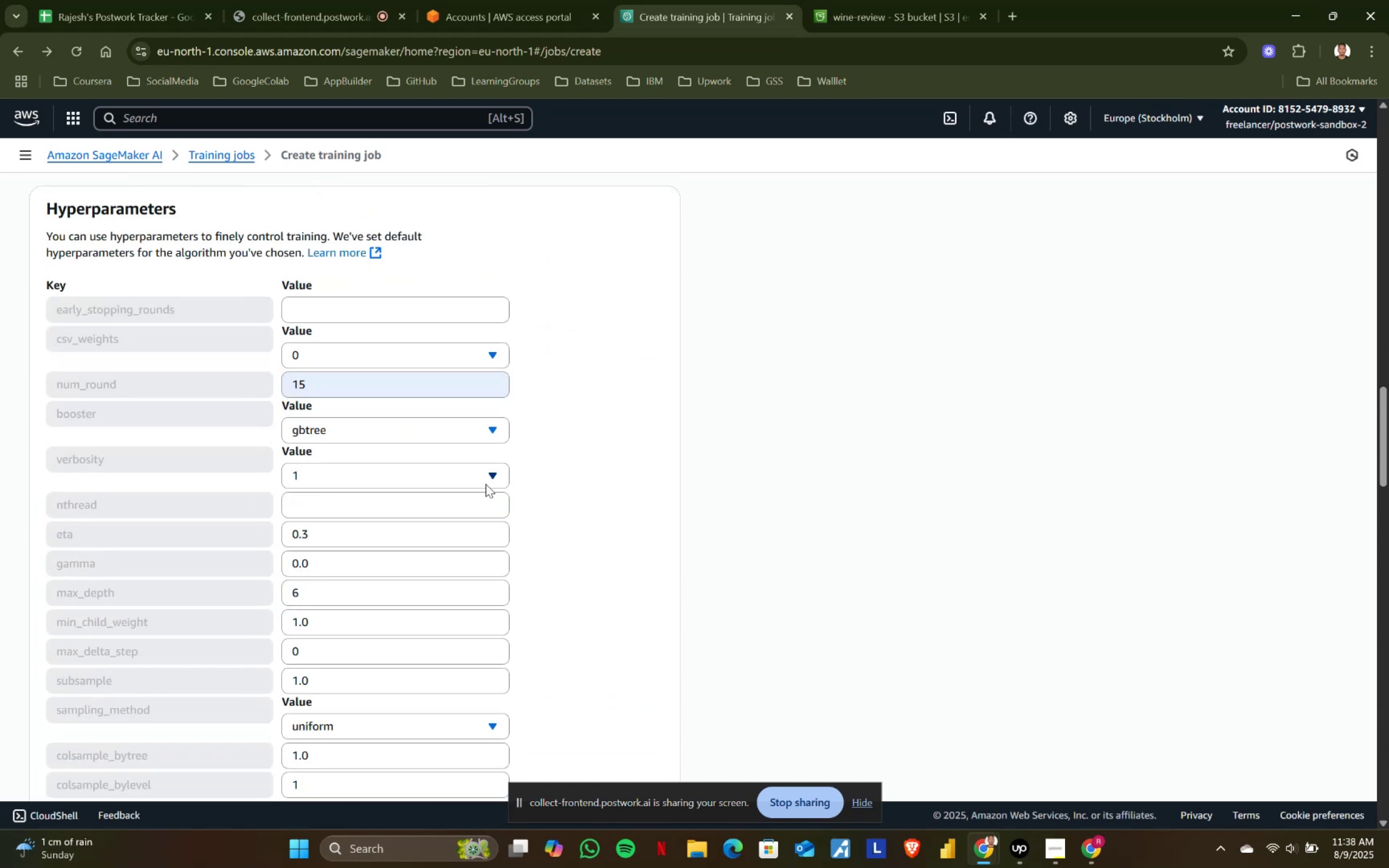 
scroll: coordinate [476, 563], scroll_direction: down, amount: 27.0
 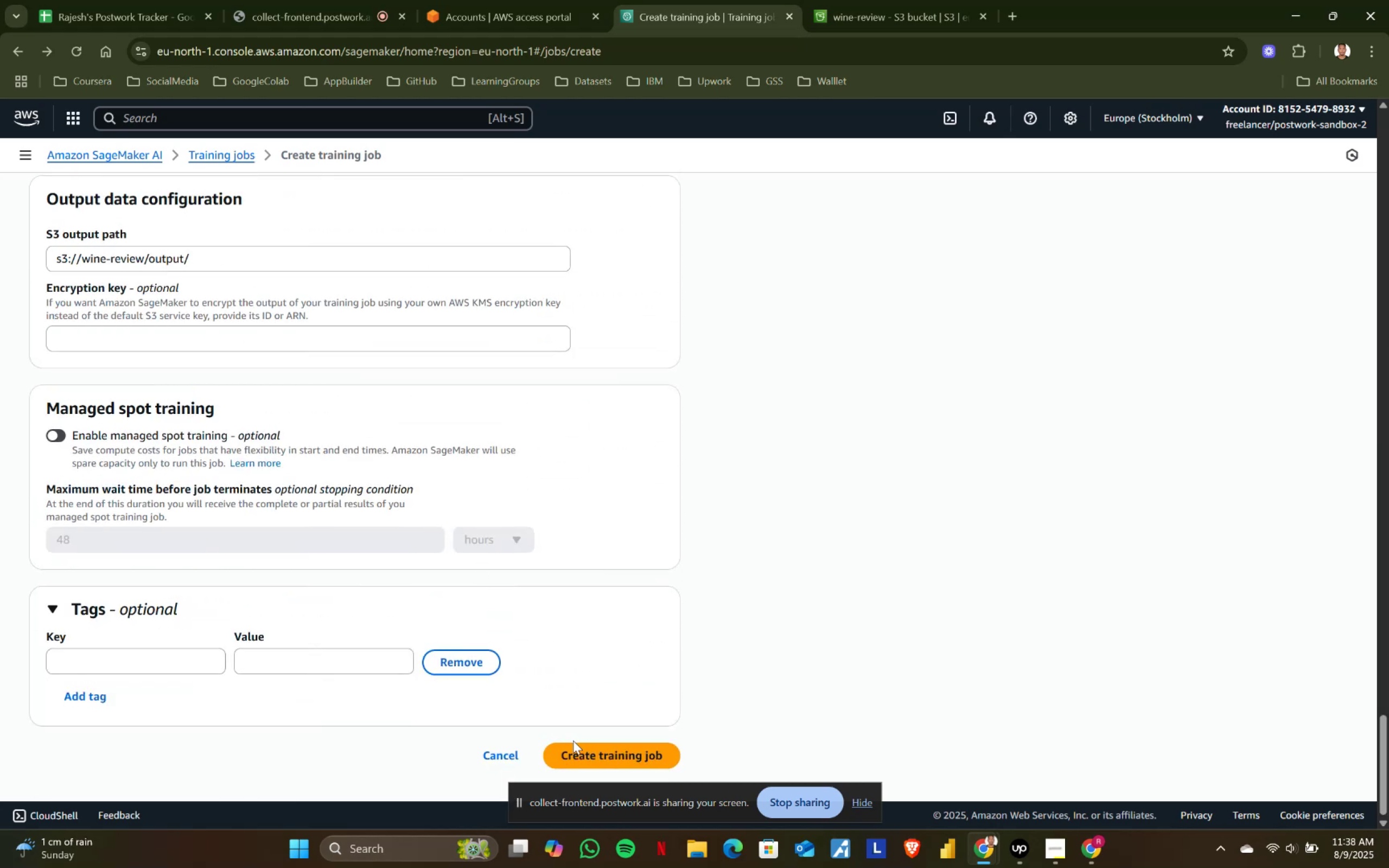 
left_click([573, 750])
 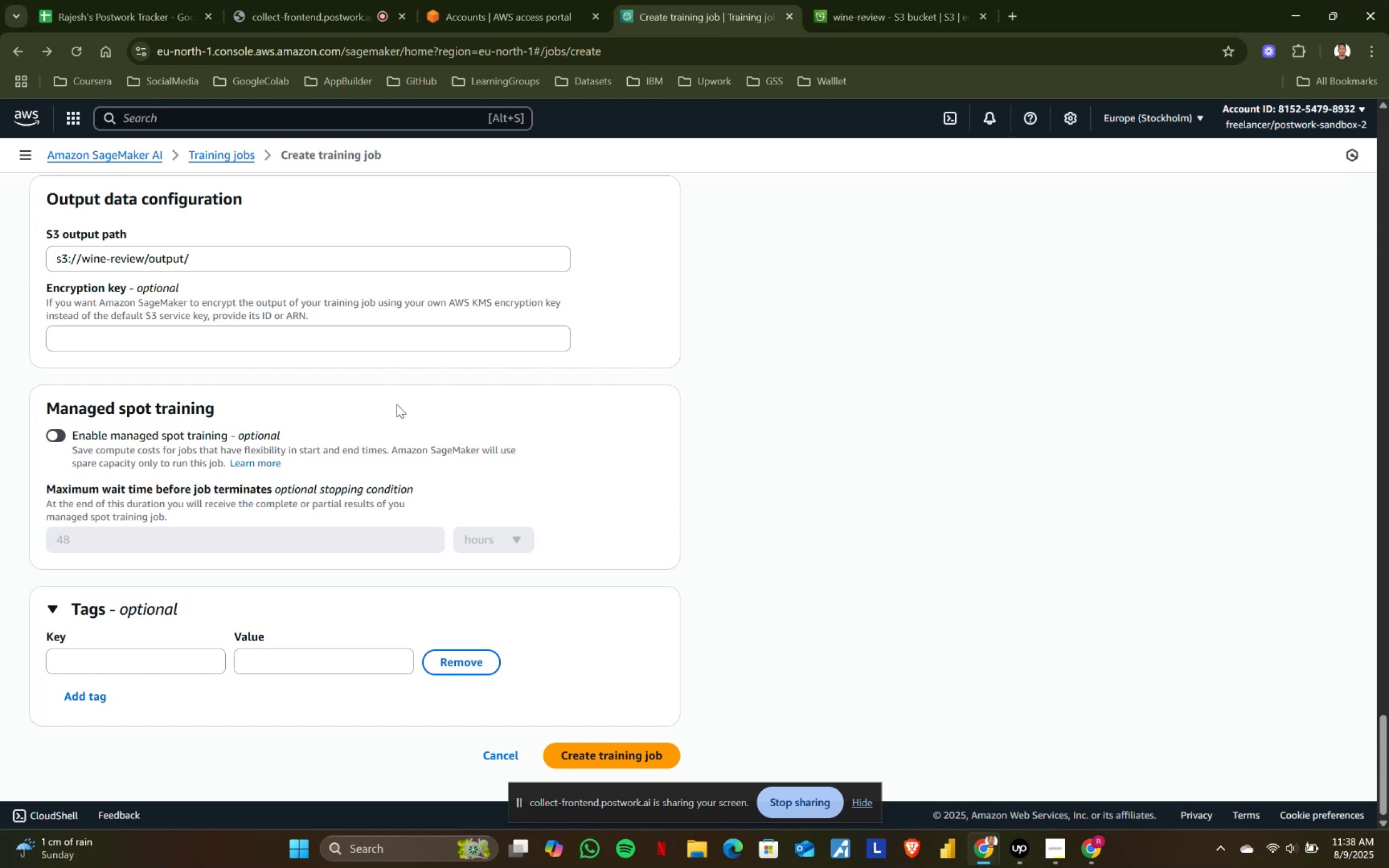 
scroll: coordinate [397, 404], scroll_direction: up, amount: 34.0
 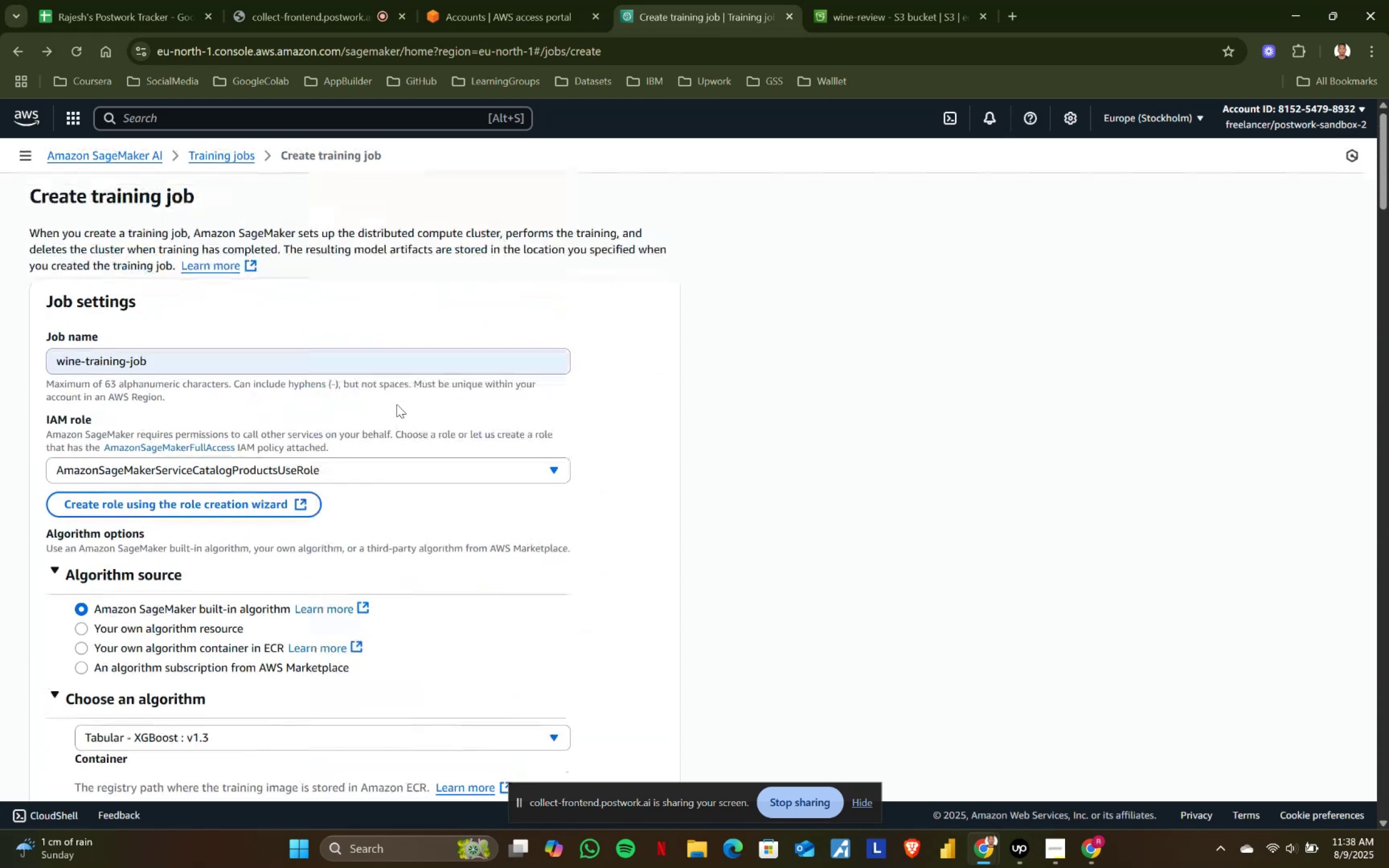 
scroll: coordinate [391, 425], scroll_direction: down, amount: 44.0
 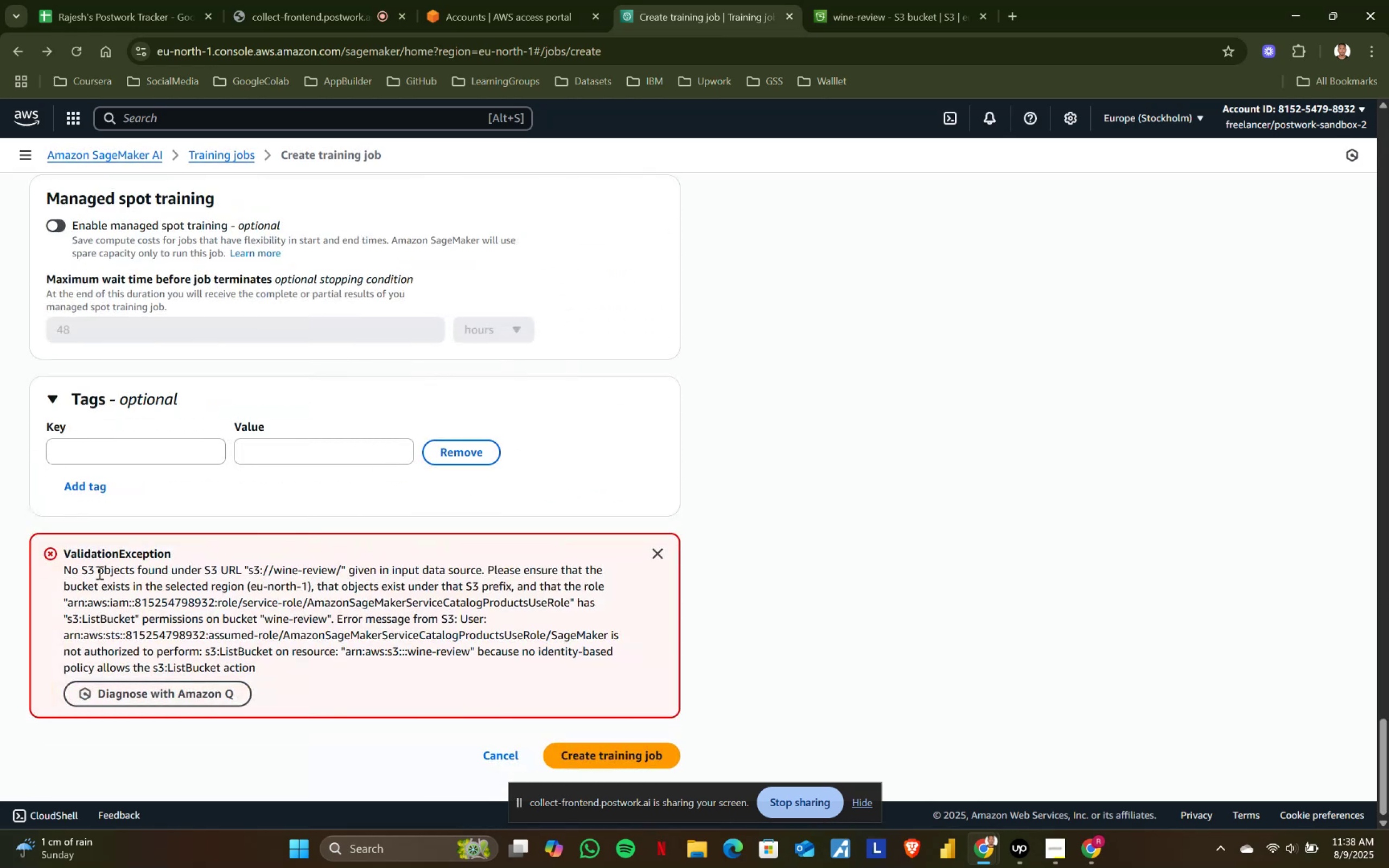 
left_click_drag(start_coordinate=[63, 569], to_coordinate=[292, 590])
 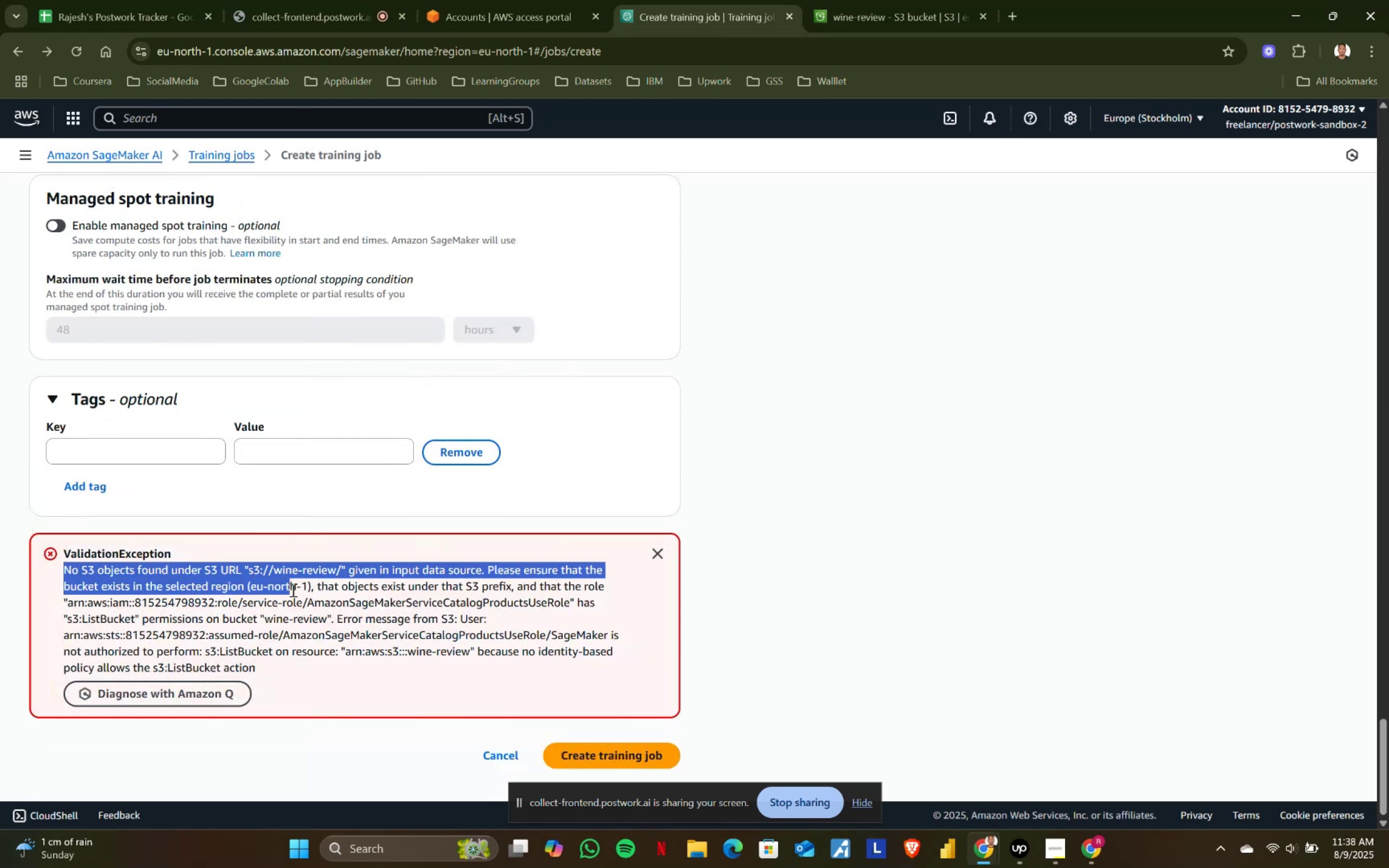 
left_click([292, 590])
 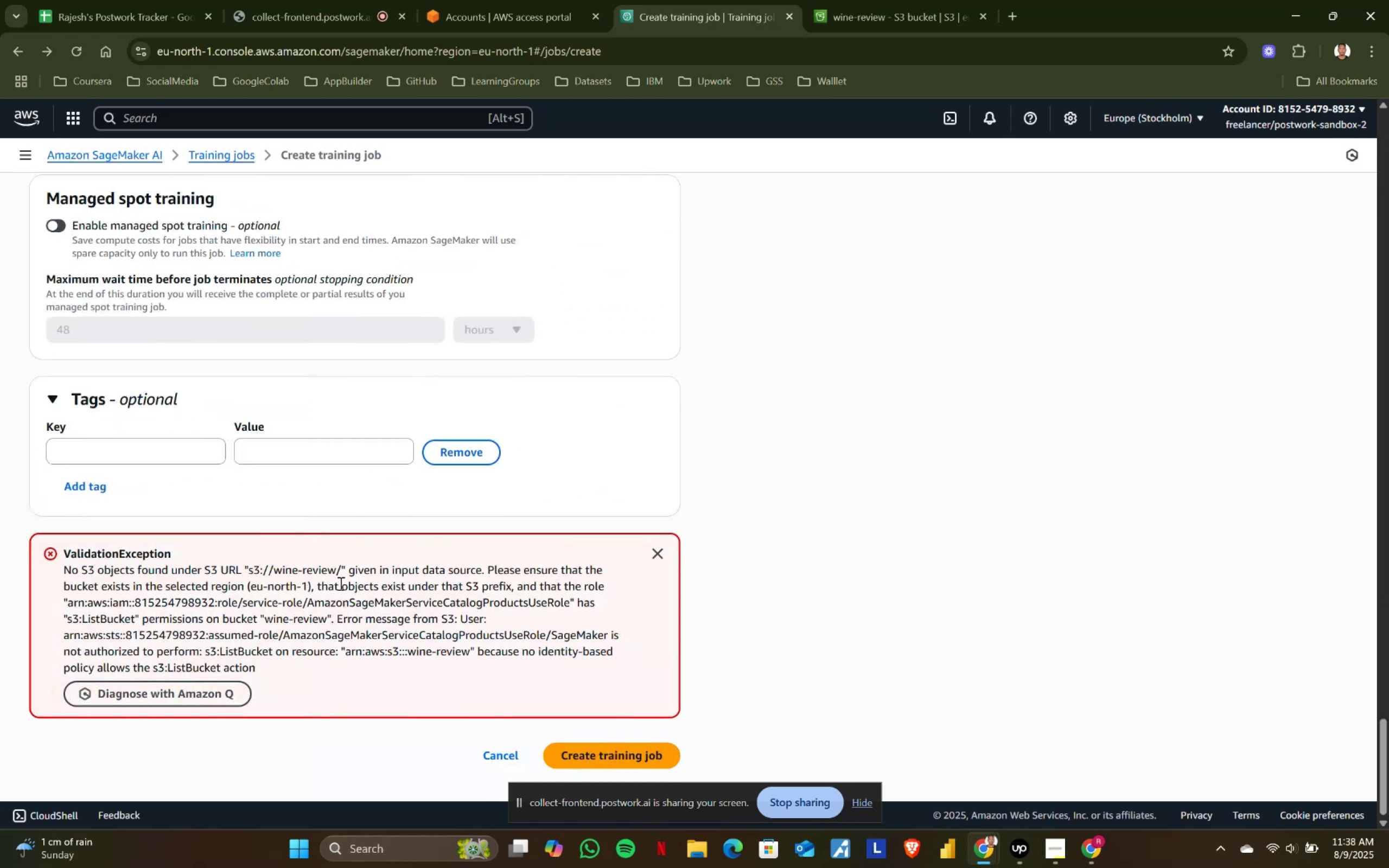 
left_click_drag(start_coordinate=[342, 575], to_coordinate=[423, 575])
 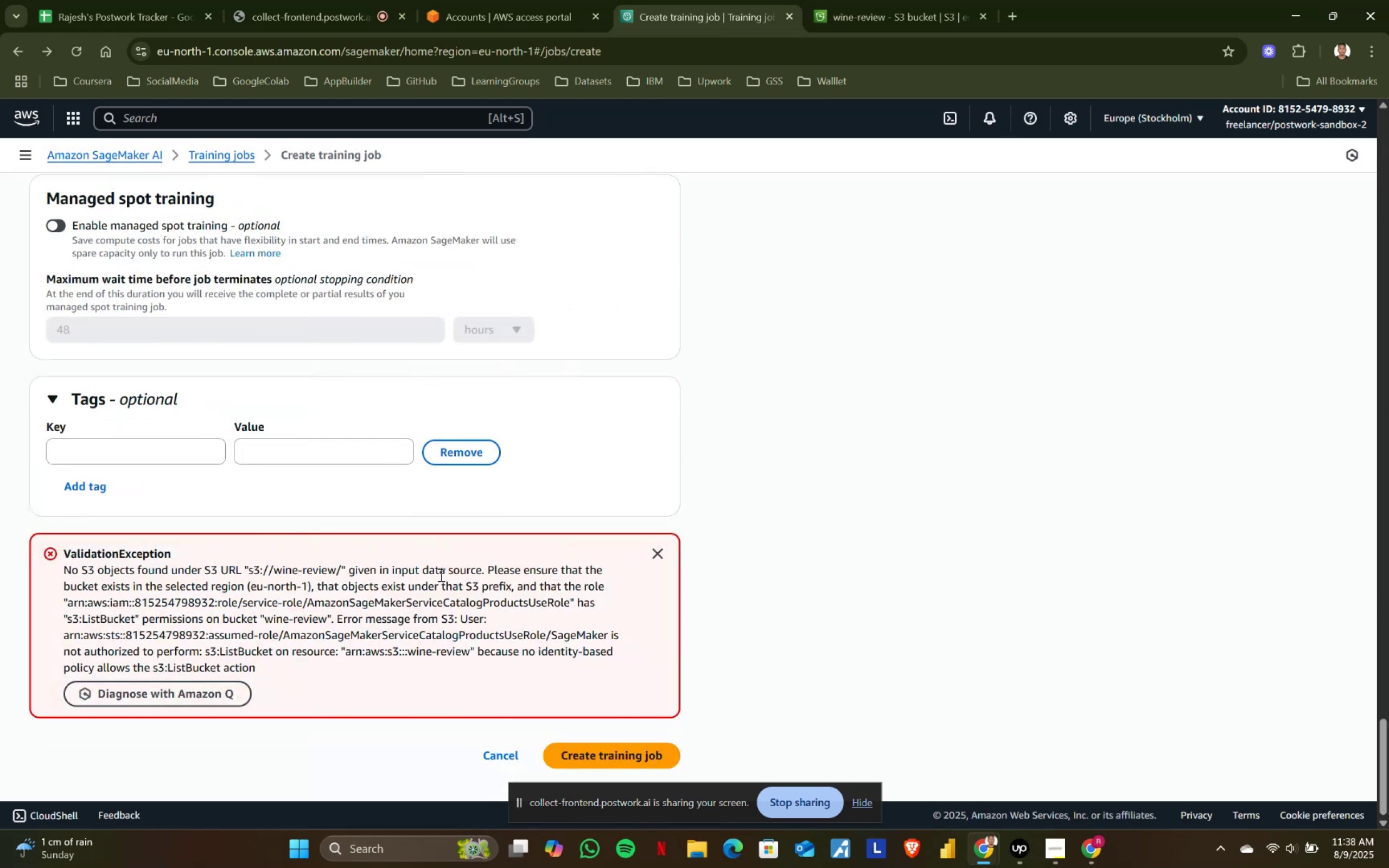 
double_click([440, 575])
 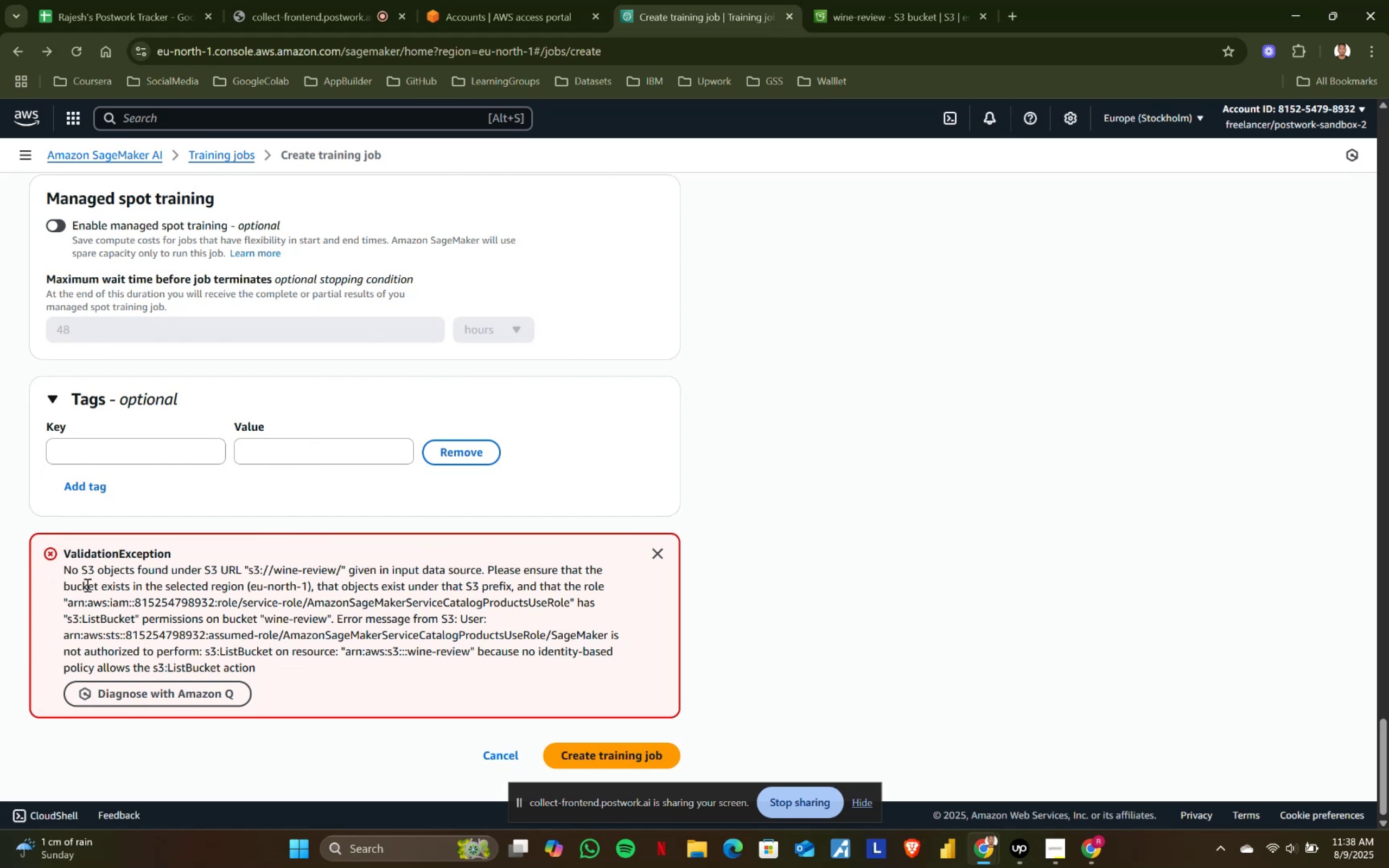 
left_click_drag(start_coordinate=[68, 585], to_coordinate=[232, 587])
 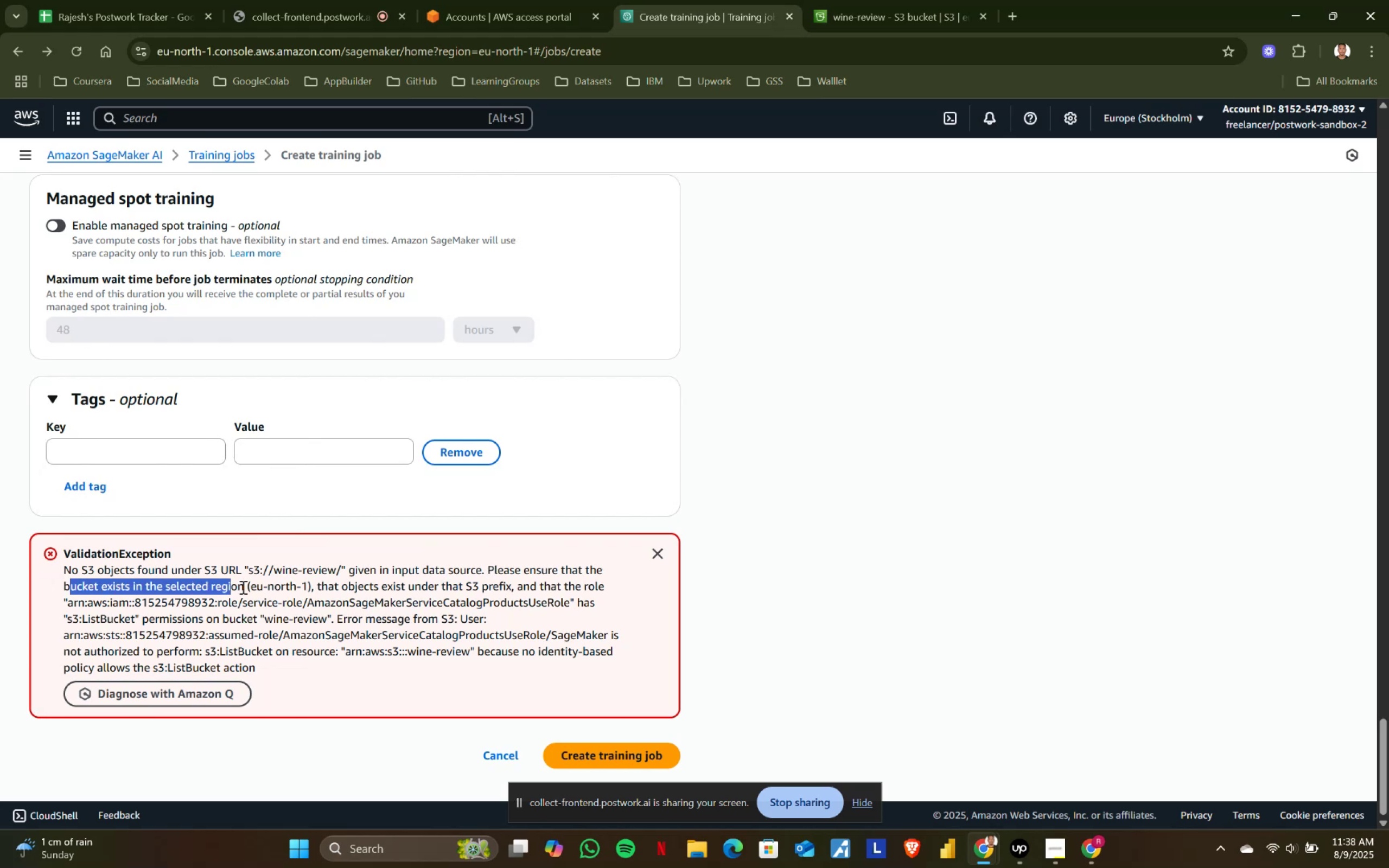 
double_click([242, 587])
 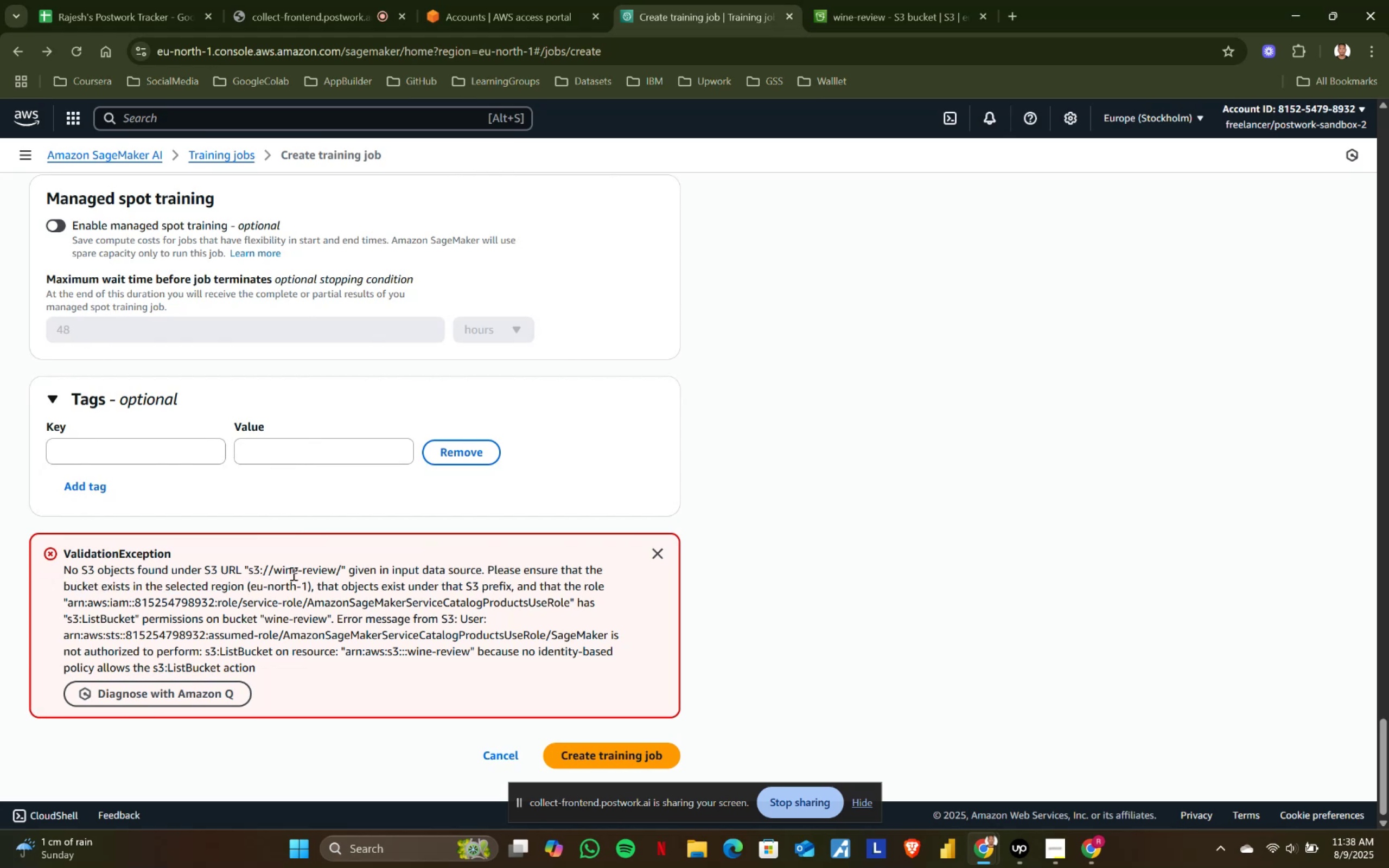 
scroll: coordinate [309, 511], scroll_direction: up, amount: 25.0
 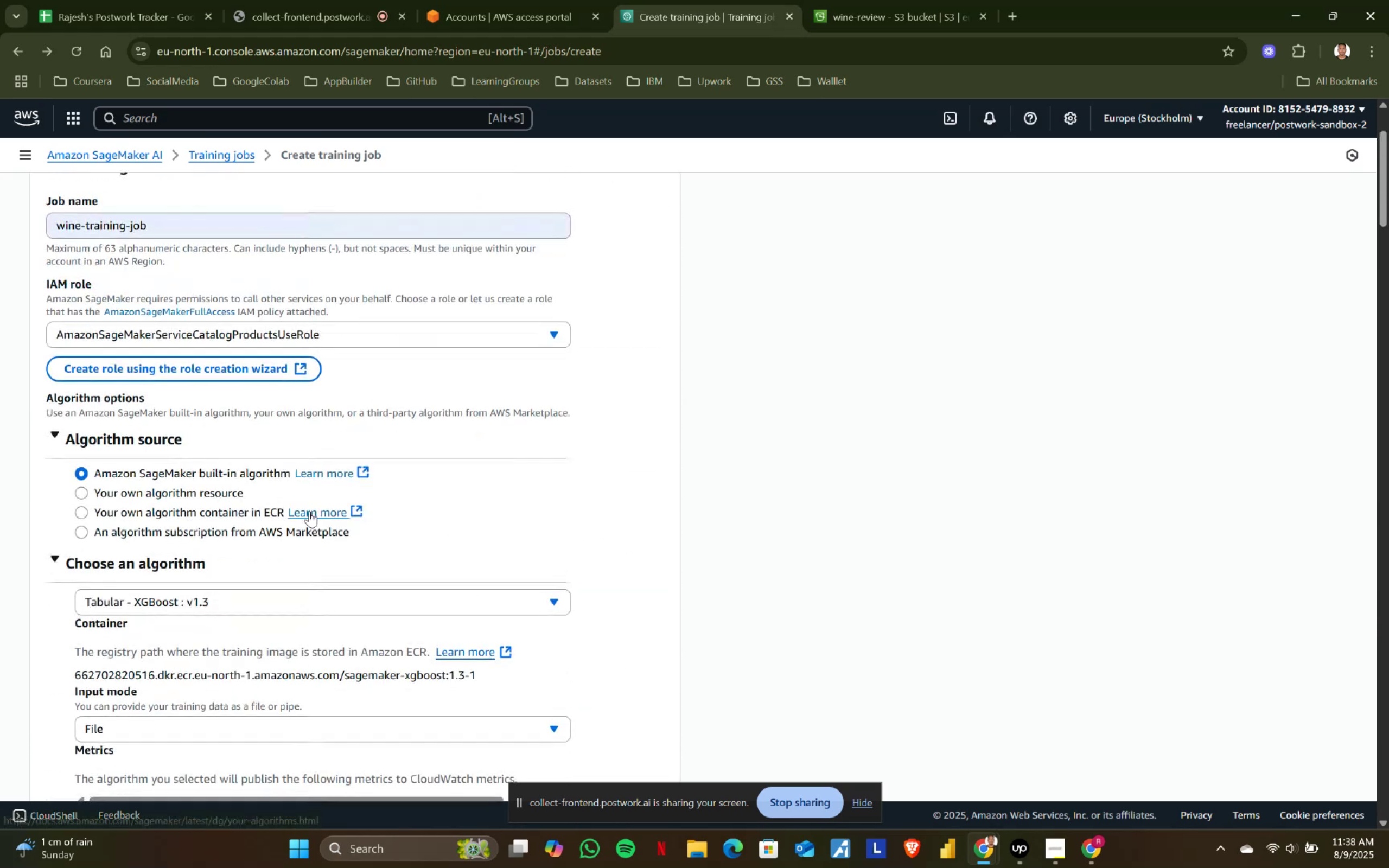 
scroll: coordinate [229, 518], scroll_direction: down, amount: 8.0
 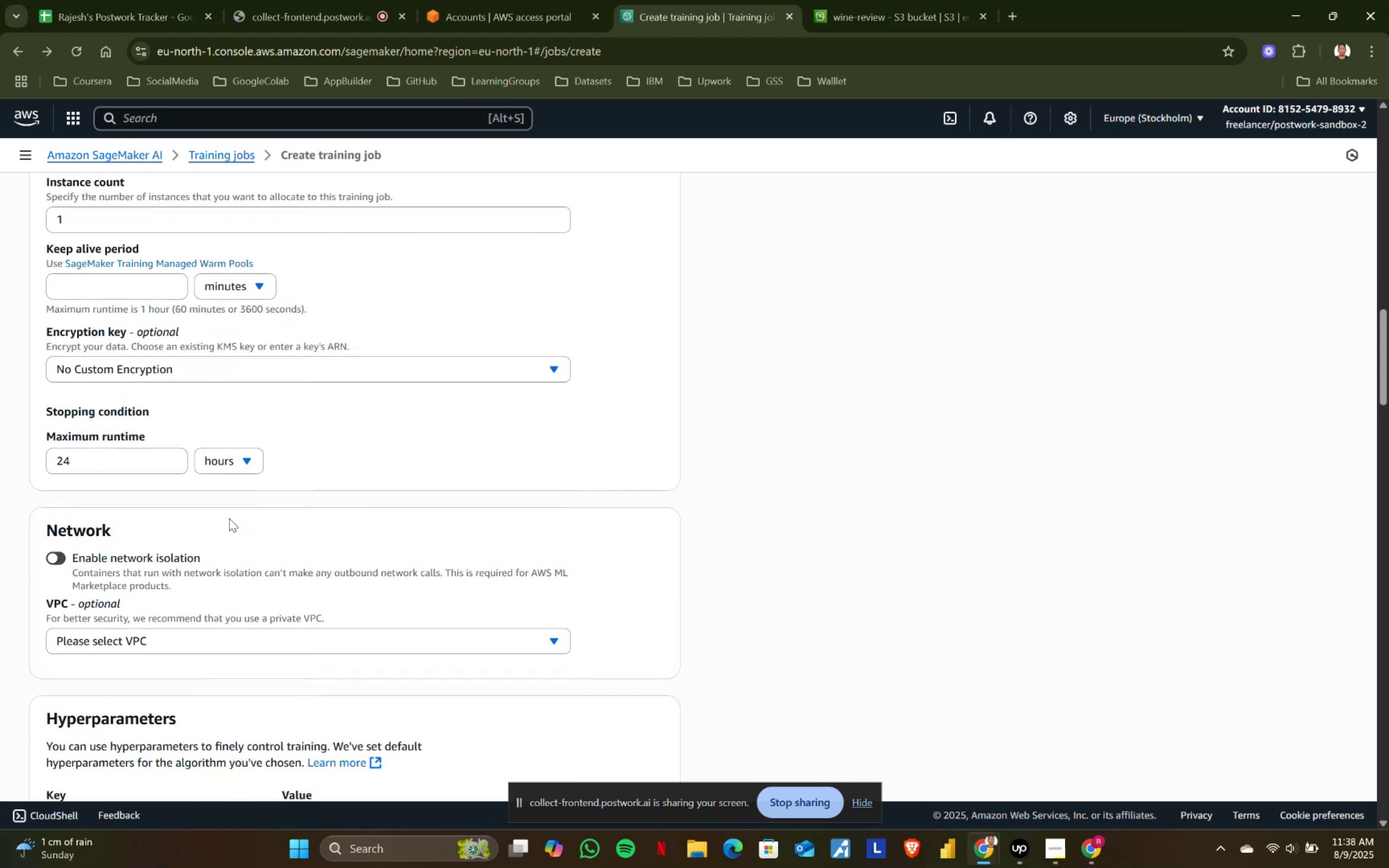 
scroll: coordinate [229, 518], scroll_direction: up, amount: 12.0
 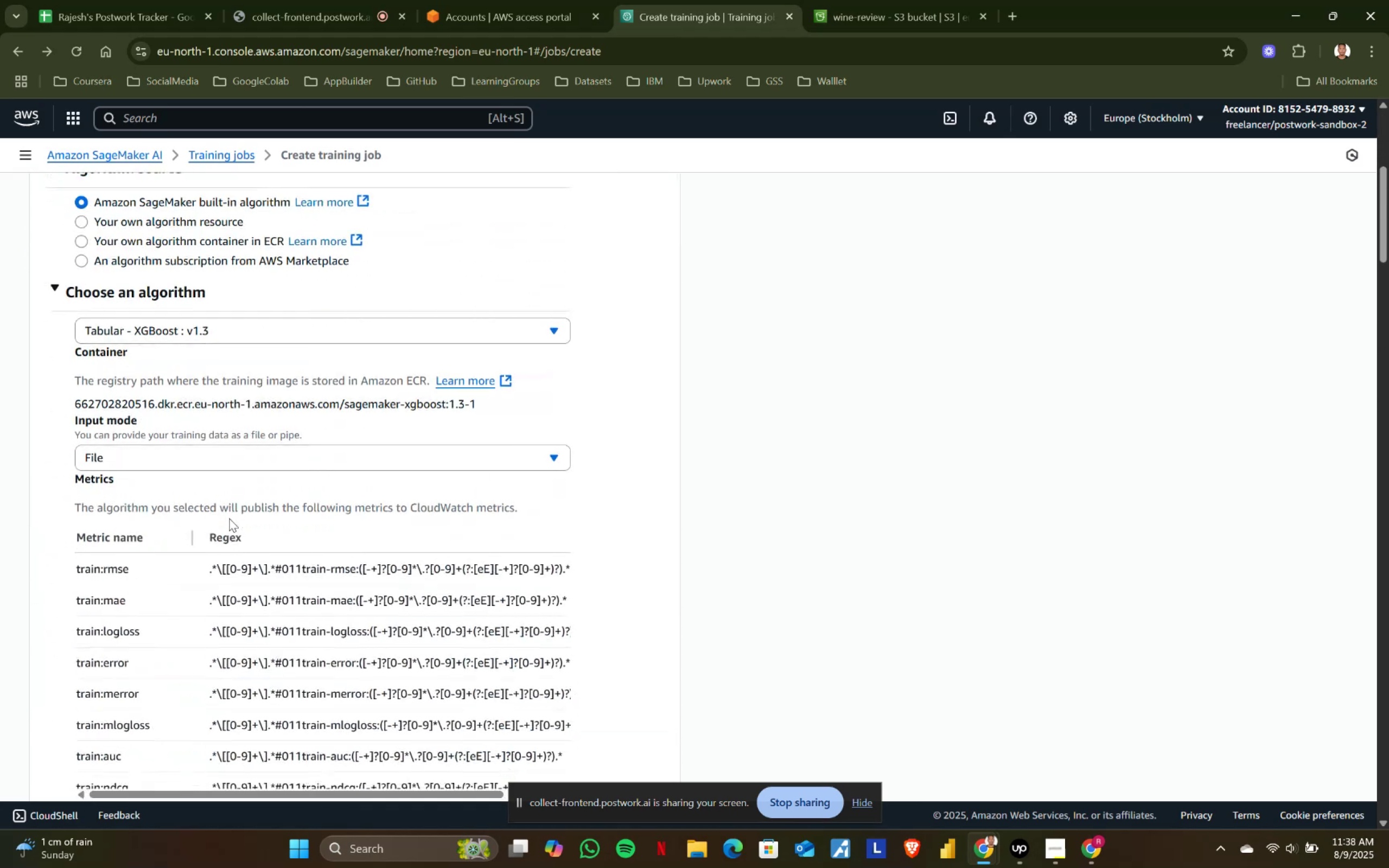 
scroll: coordinate [229, 518], scroll_direction: down, amount: 1.0
 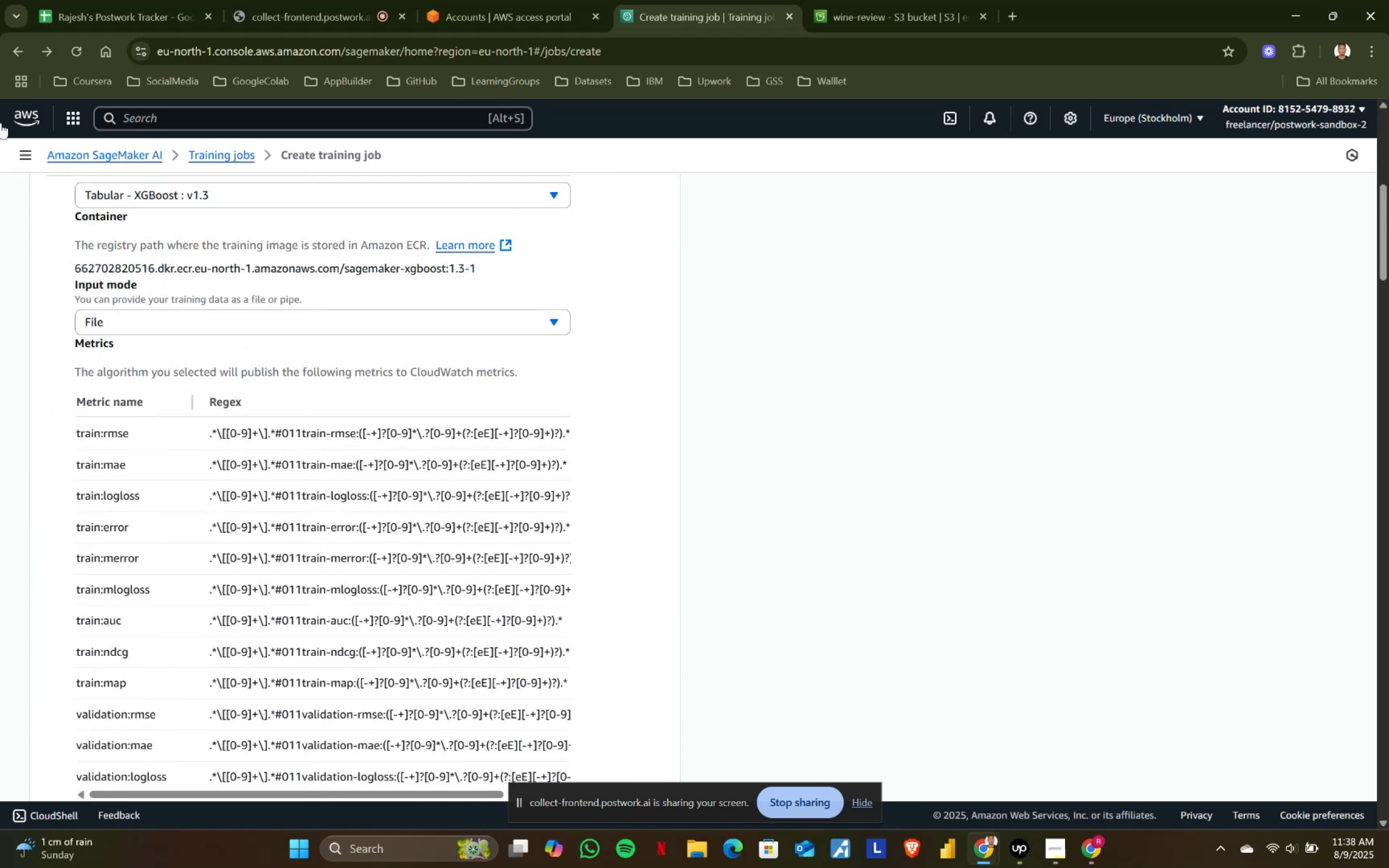 
scroll: coordinate [30, 251], scroll_direction: up, amount: 1.0
 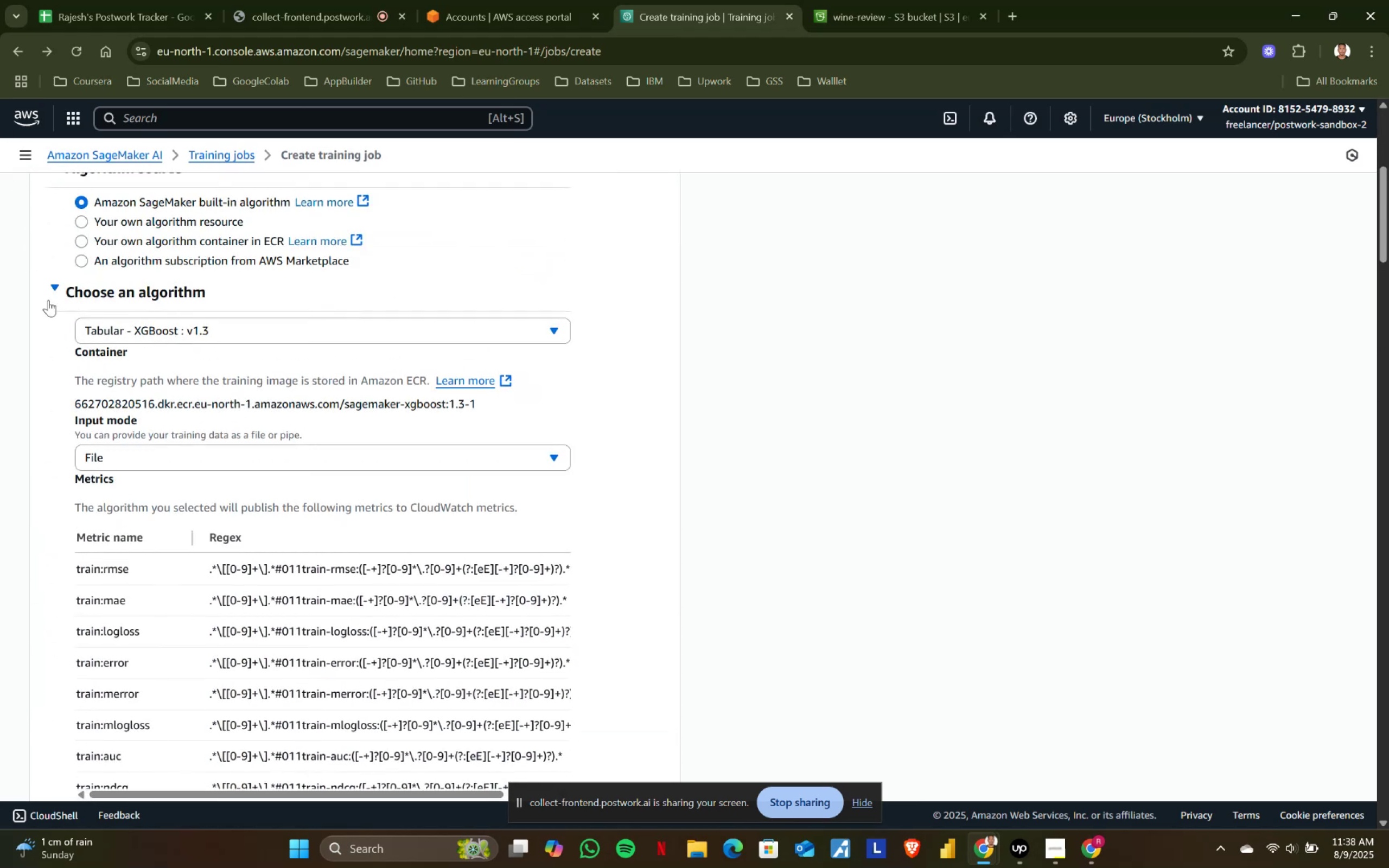 
left_click([55, 287])
 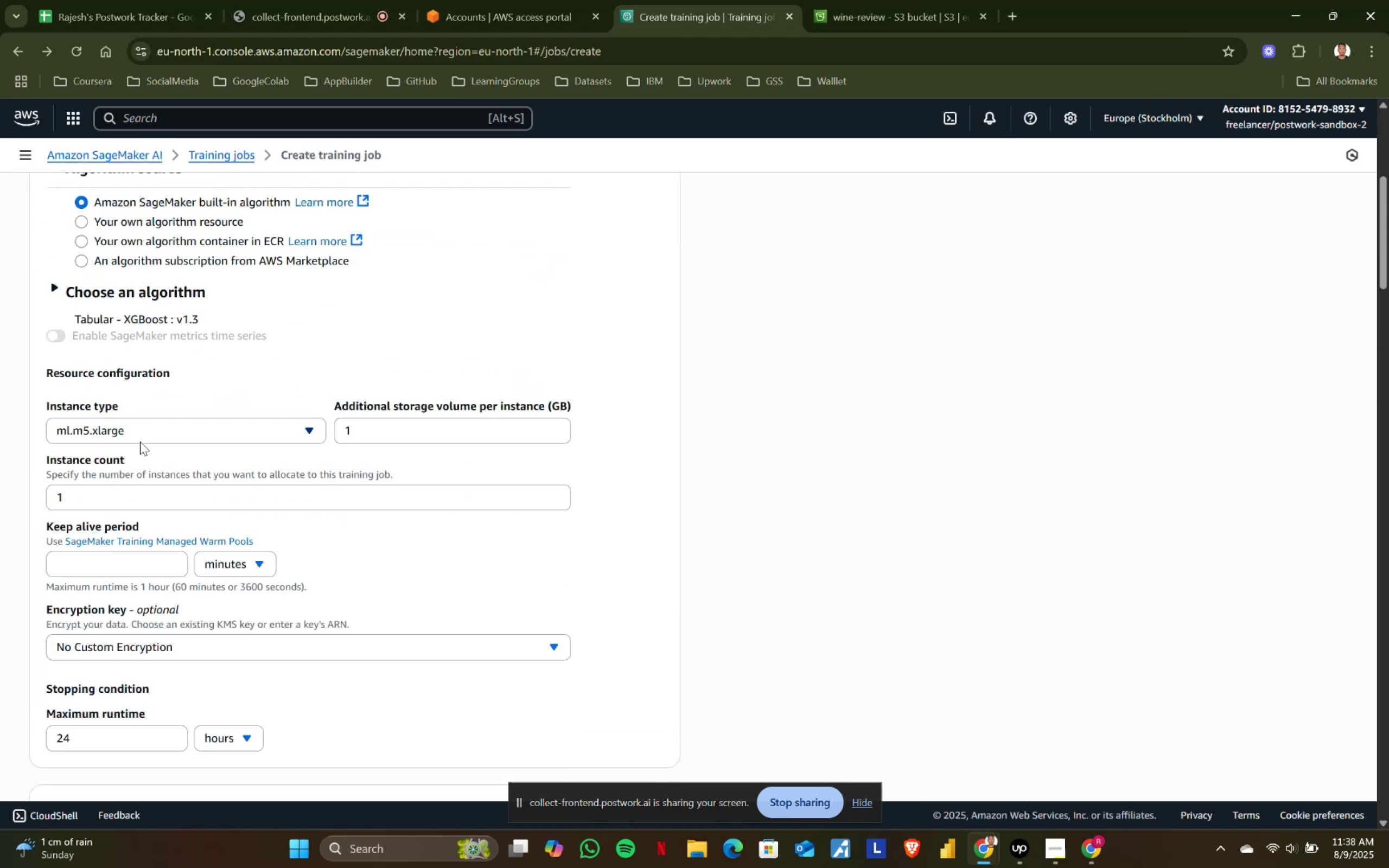 
scroll: coordinate [140, 442], scroll_direction: down, amount: 1.0
 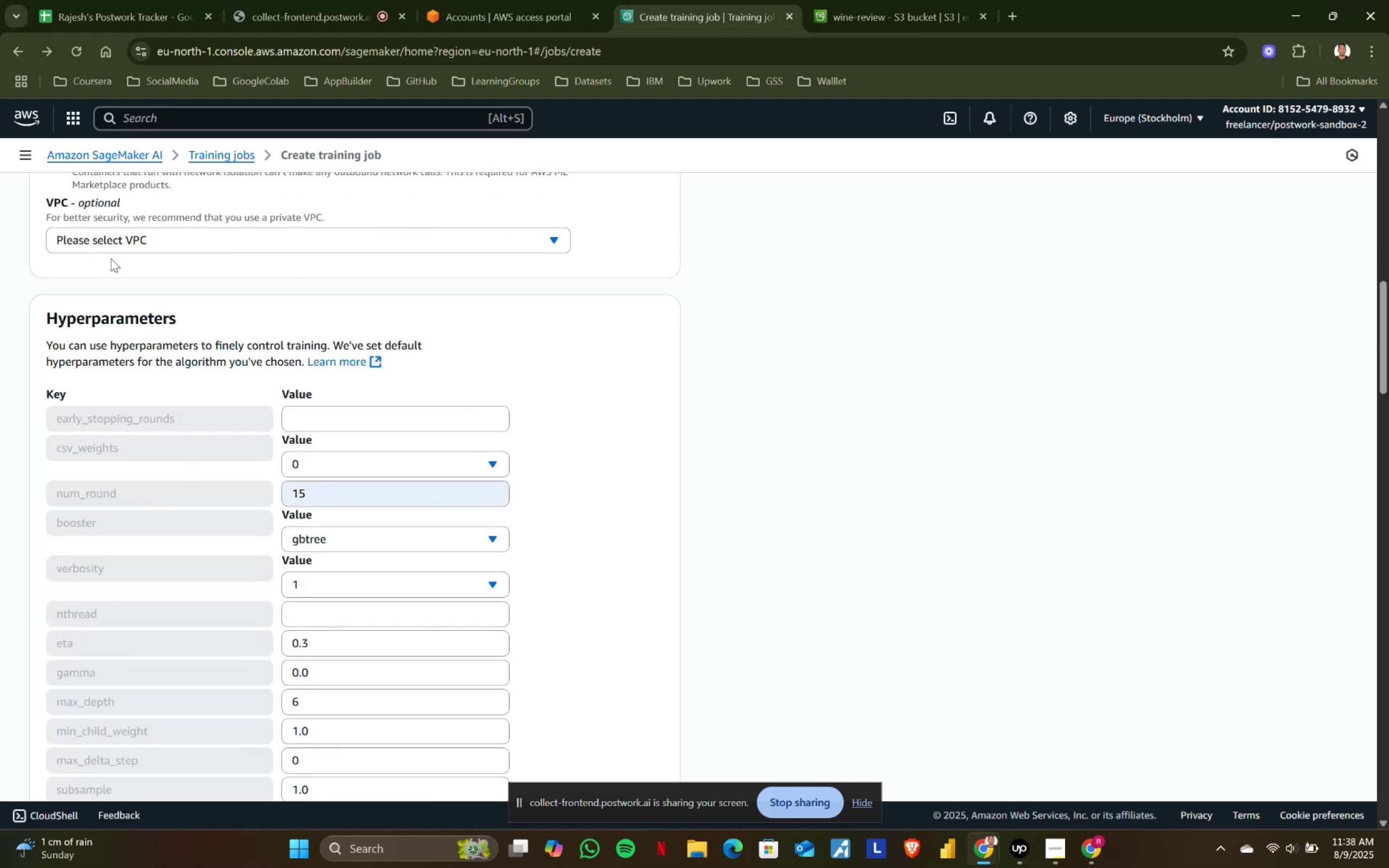 
left_click([112, 239])
 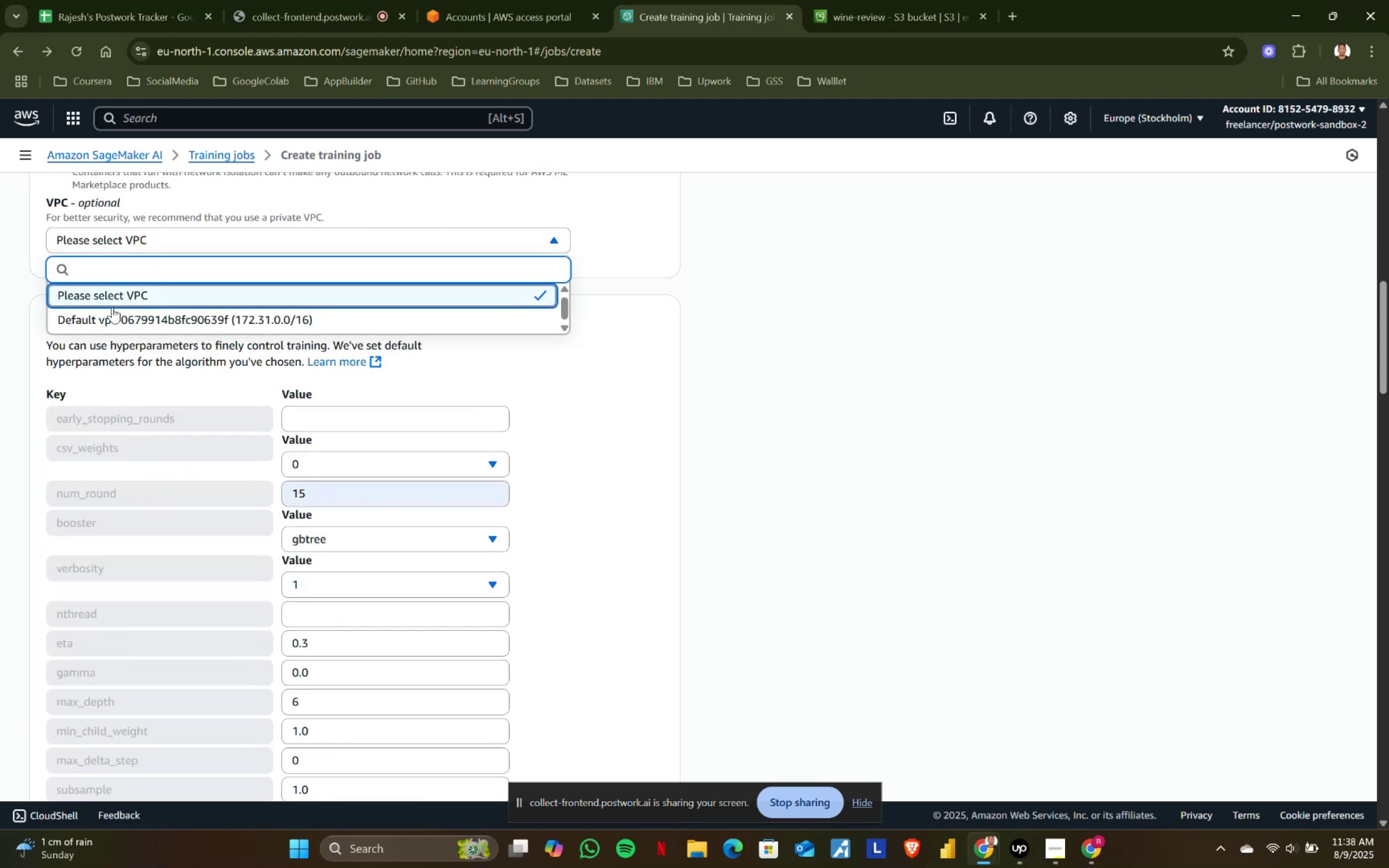 
left_click([112, 328])
 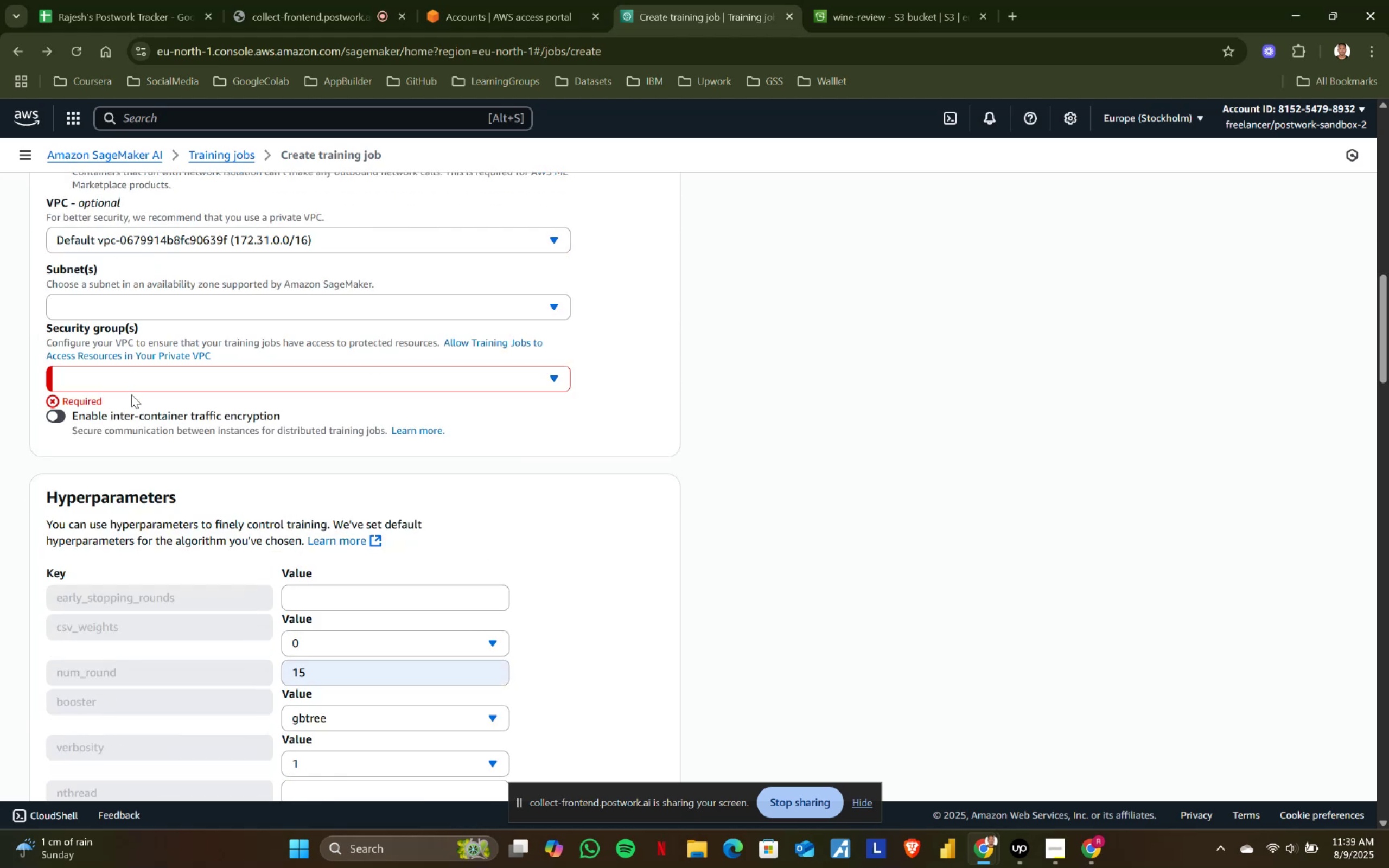 
left_click([120, 384])
 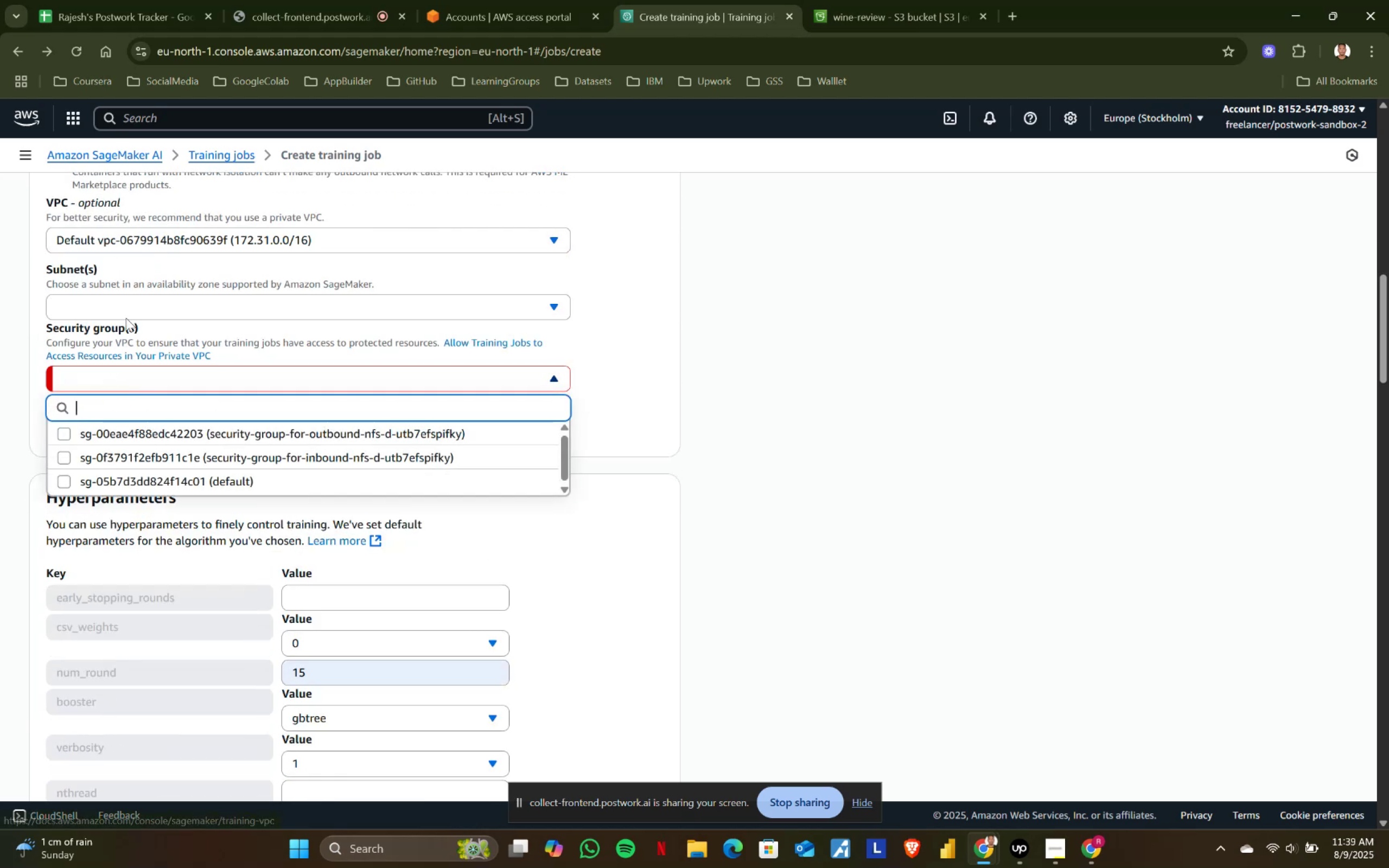 
left_click([127, 301])
 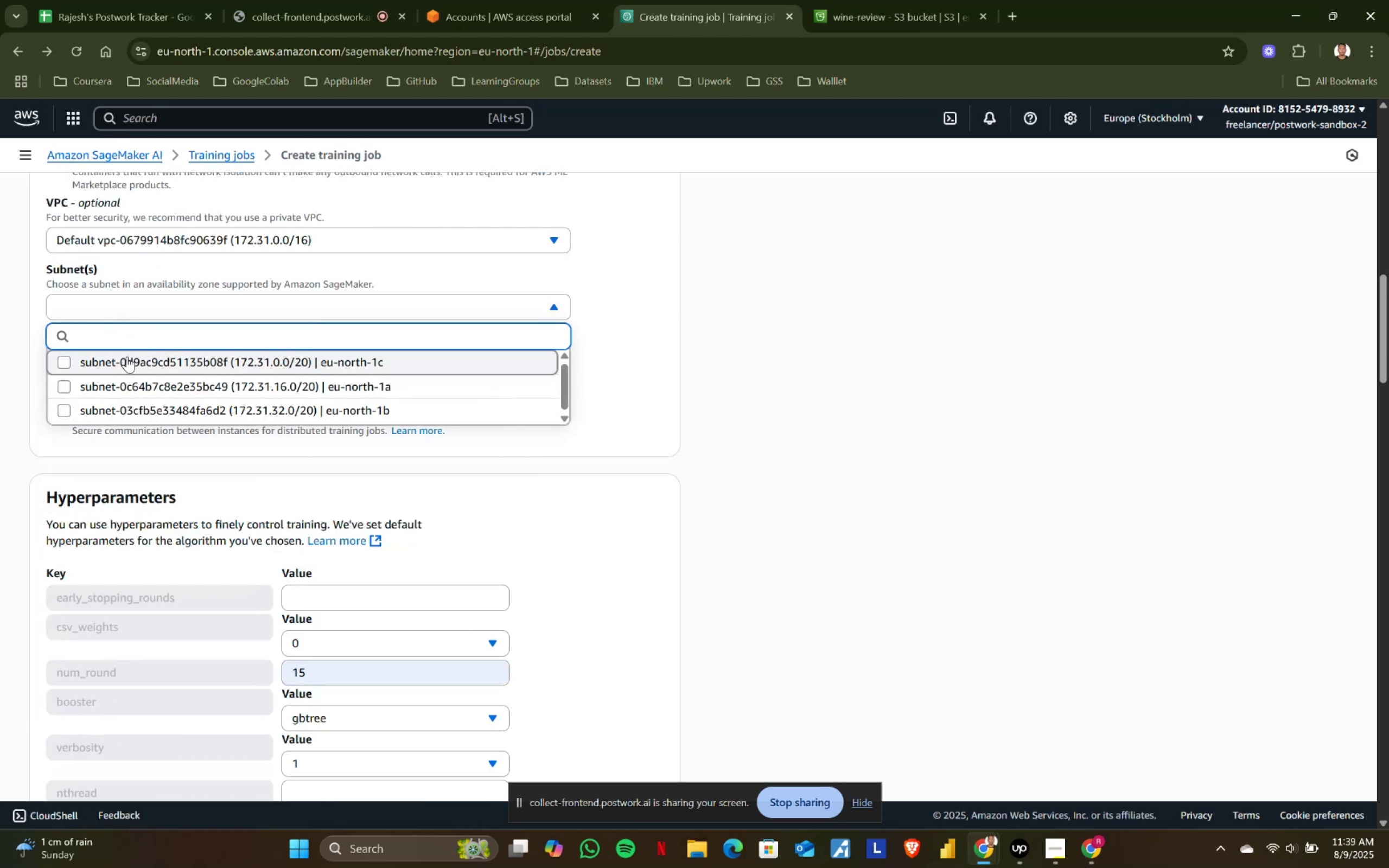 
left_click([127, 356])
 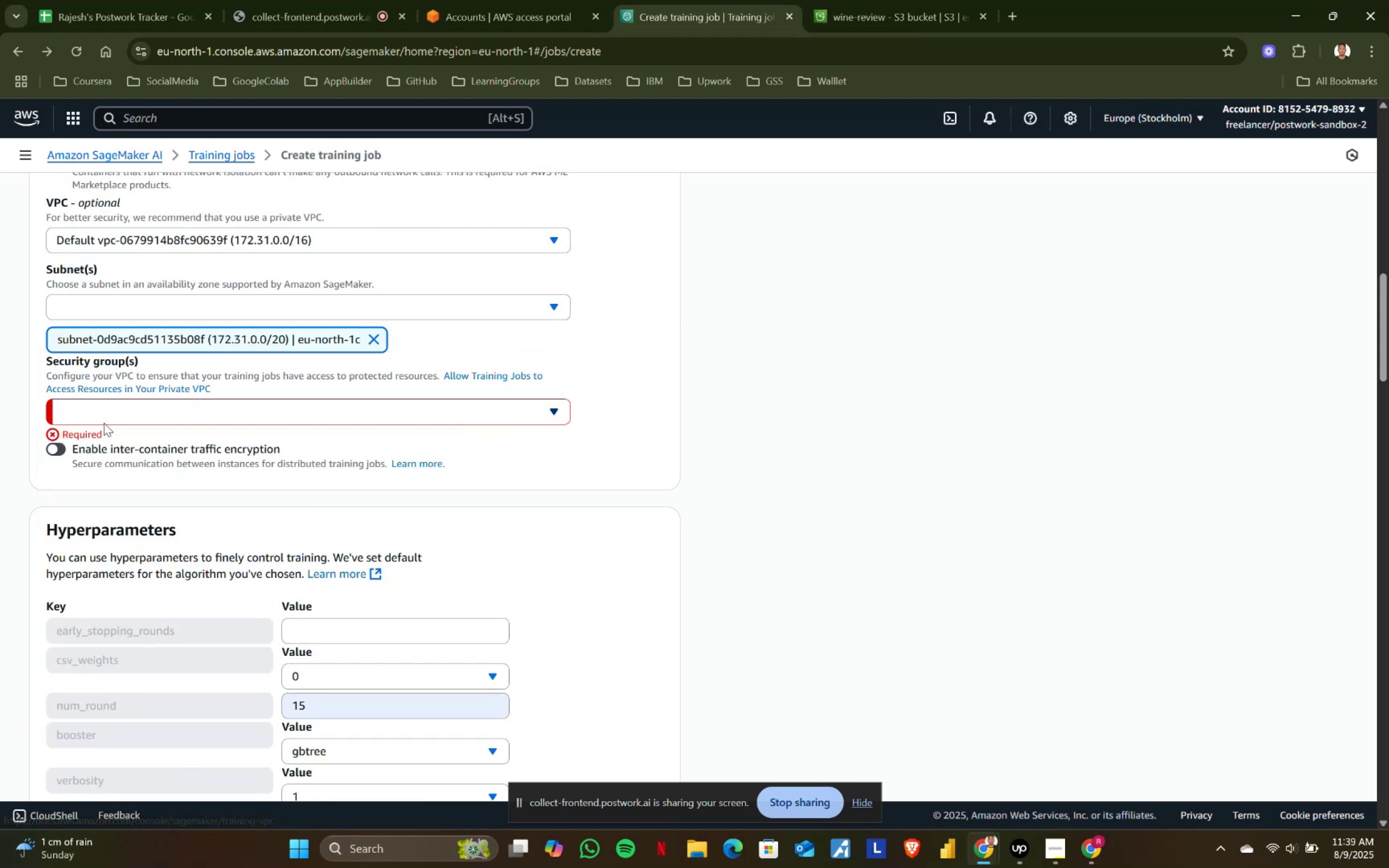 
left_click([106, 419])
 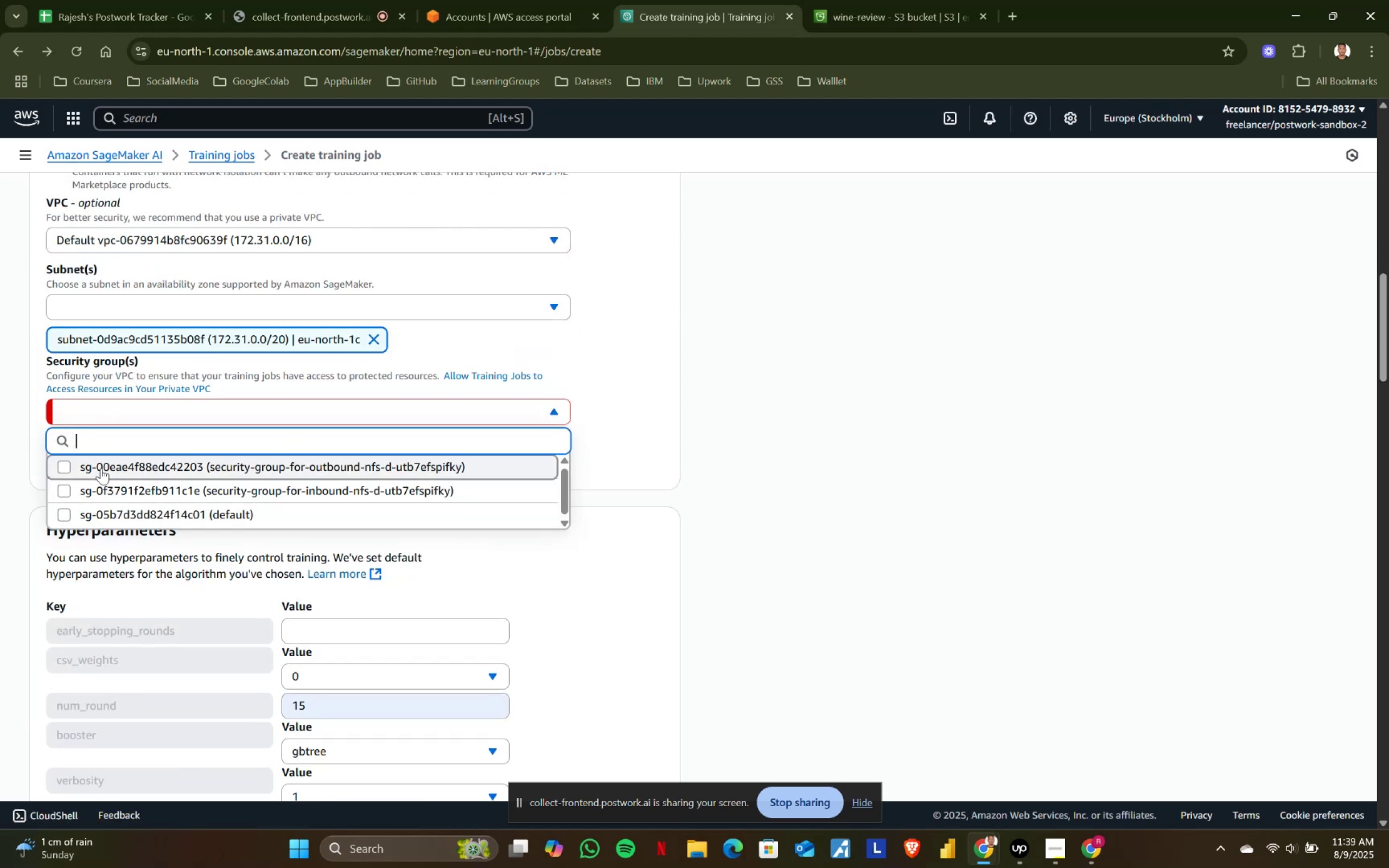 
left_click([101, 468])
 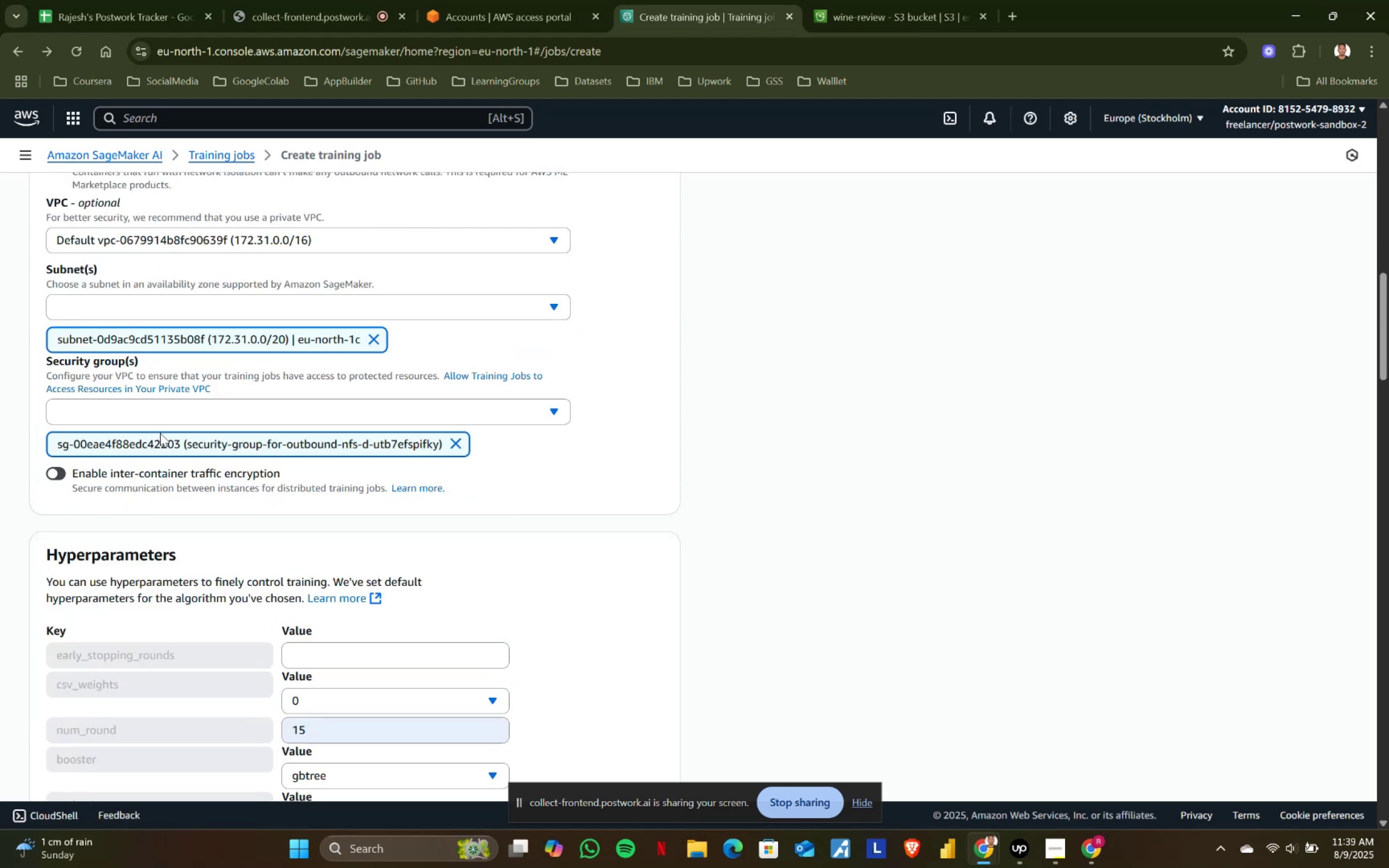 
scroll: coordinate [163, 433], scroll_direction: up, amount: 1.0
 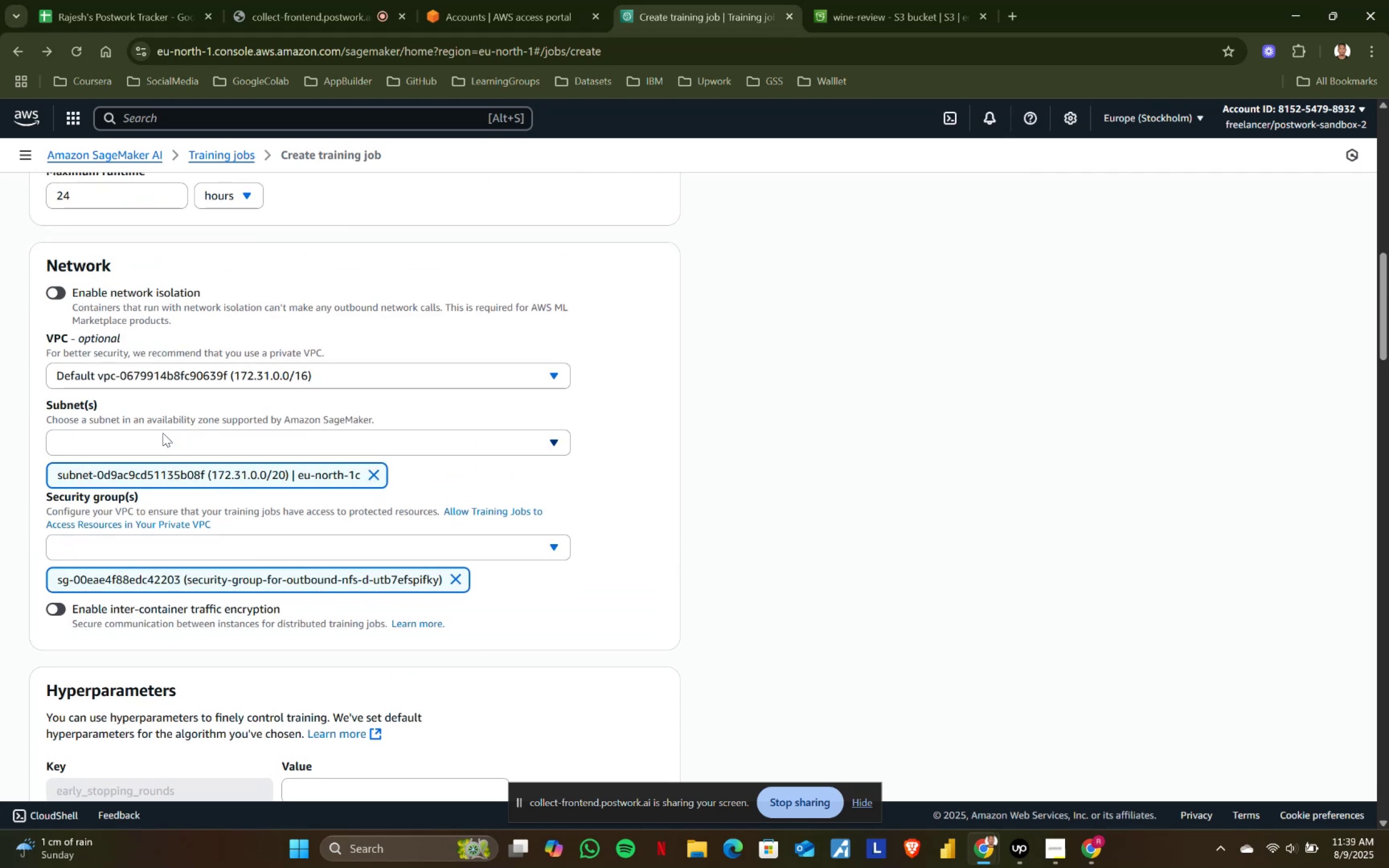 
scroll: coordinate [163, 433], scroll_direction: down, amount: 2.0
 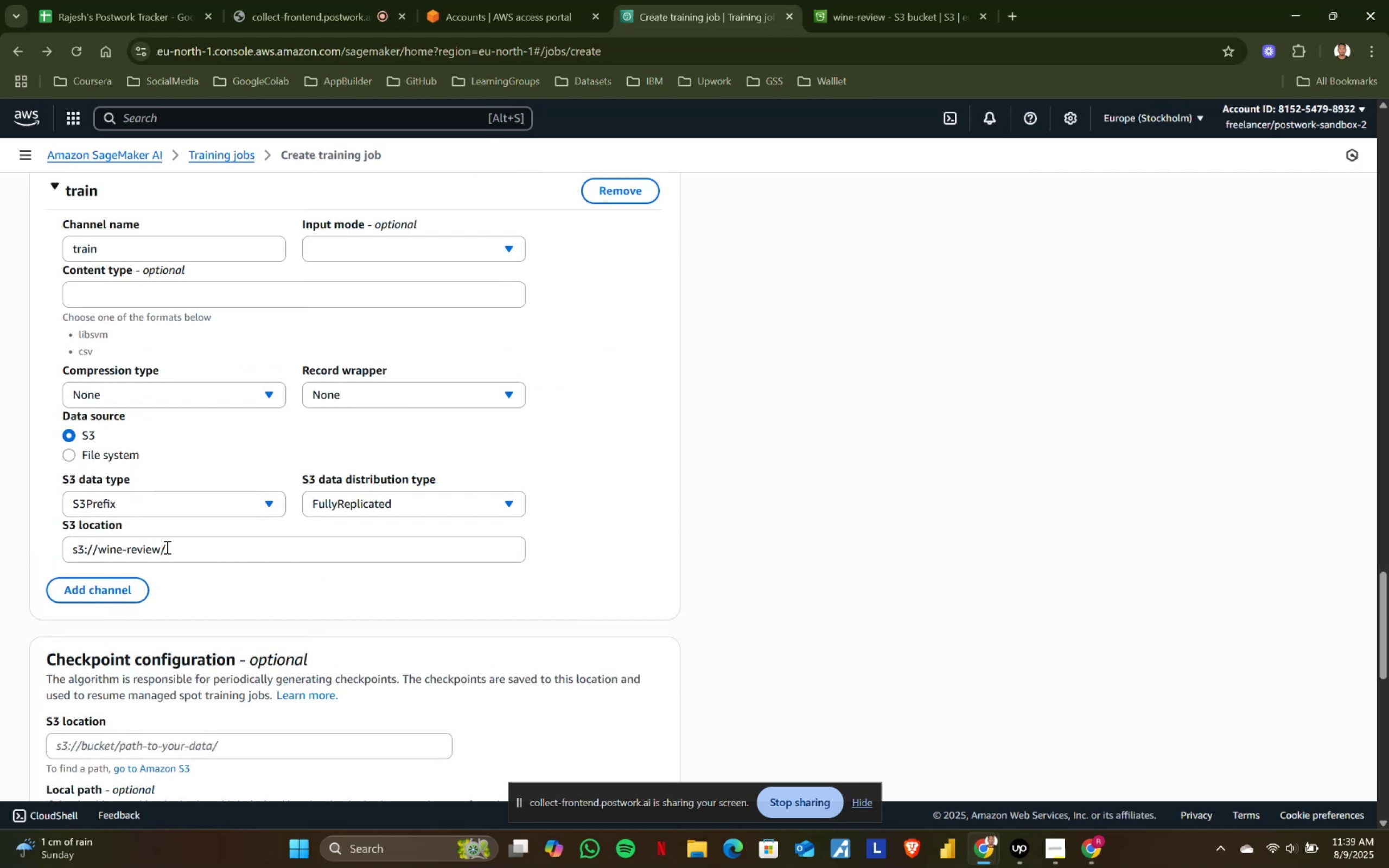 
left_click([177, 547])
 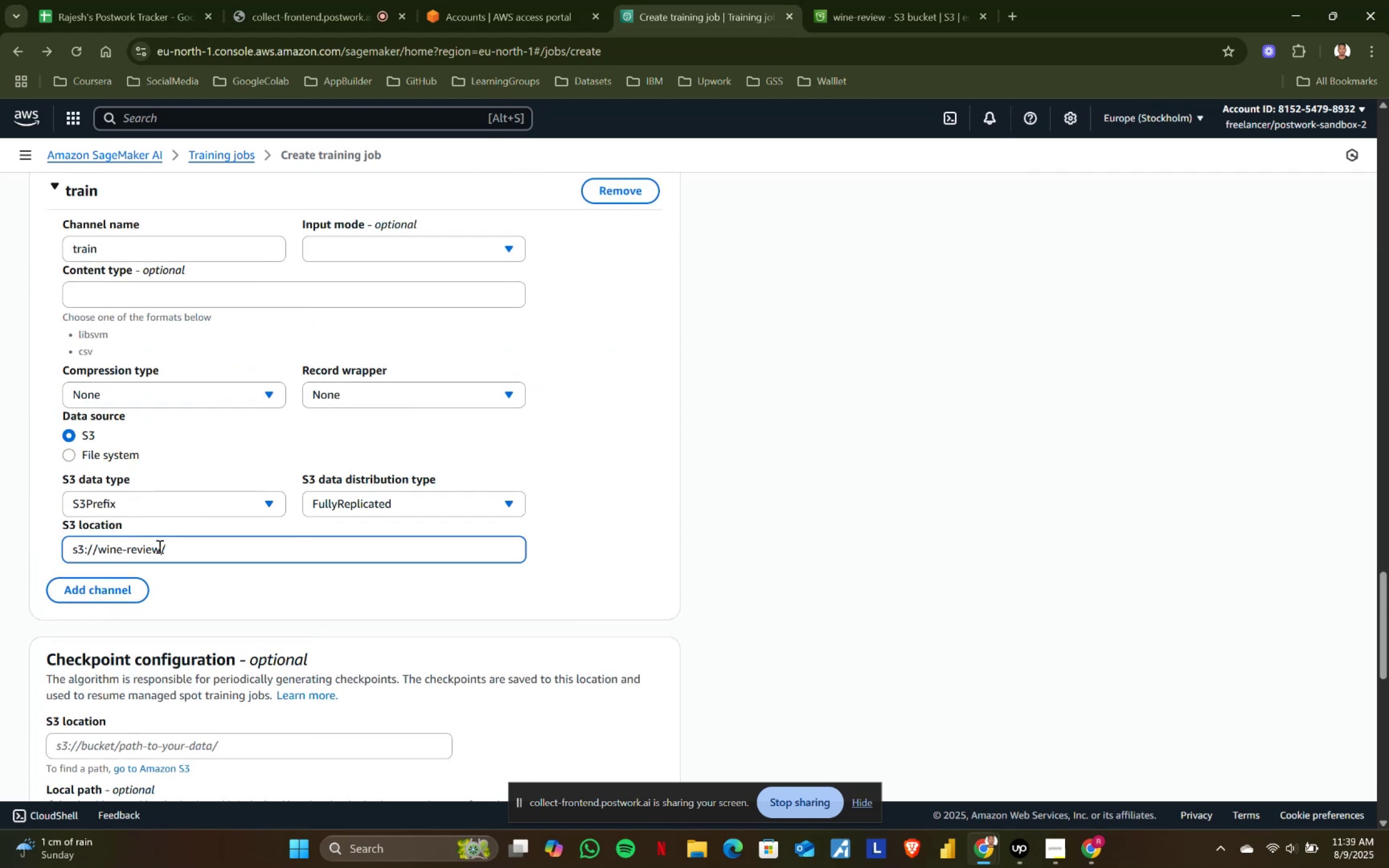 
left_click_drag(start_coordinate=[162, 544], to_coordinate=[106, 544])
 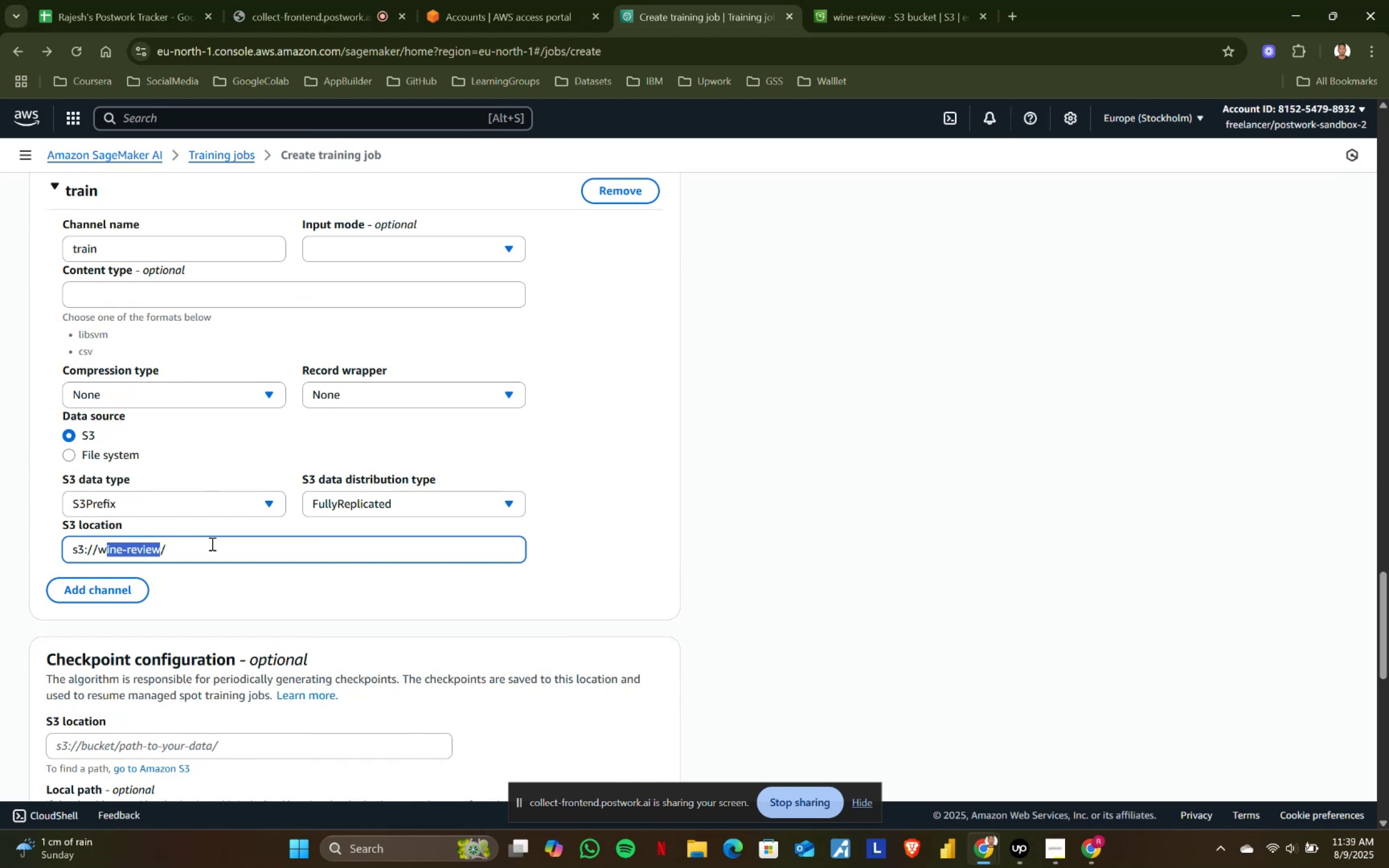 
key(Backspace)
 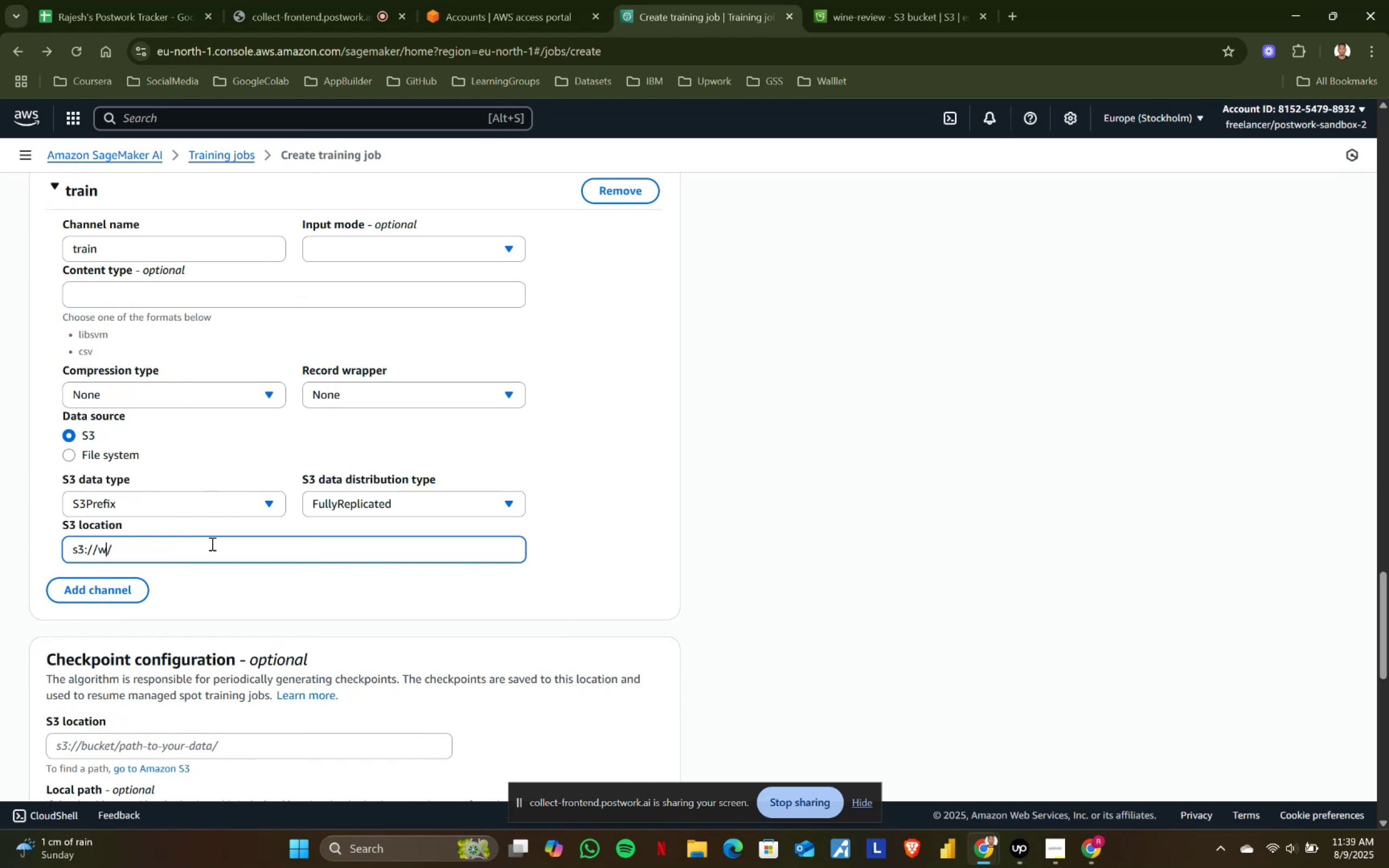 
key(Delete)
 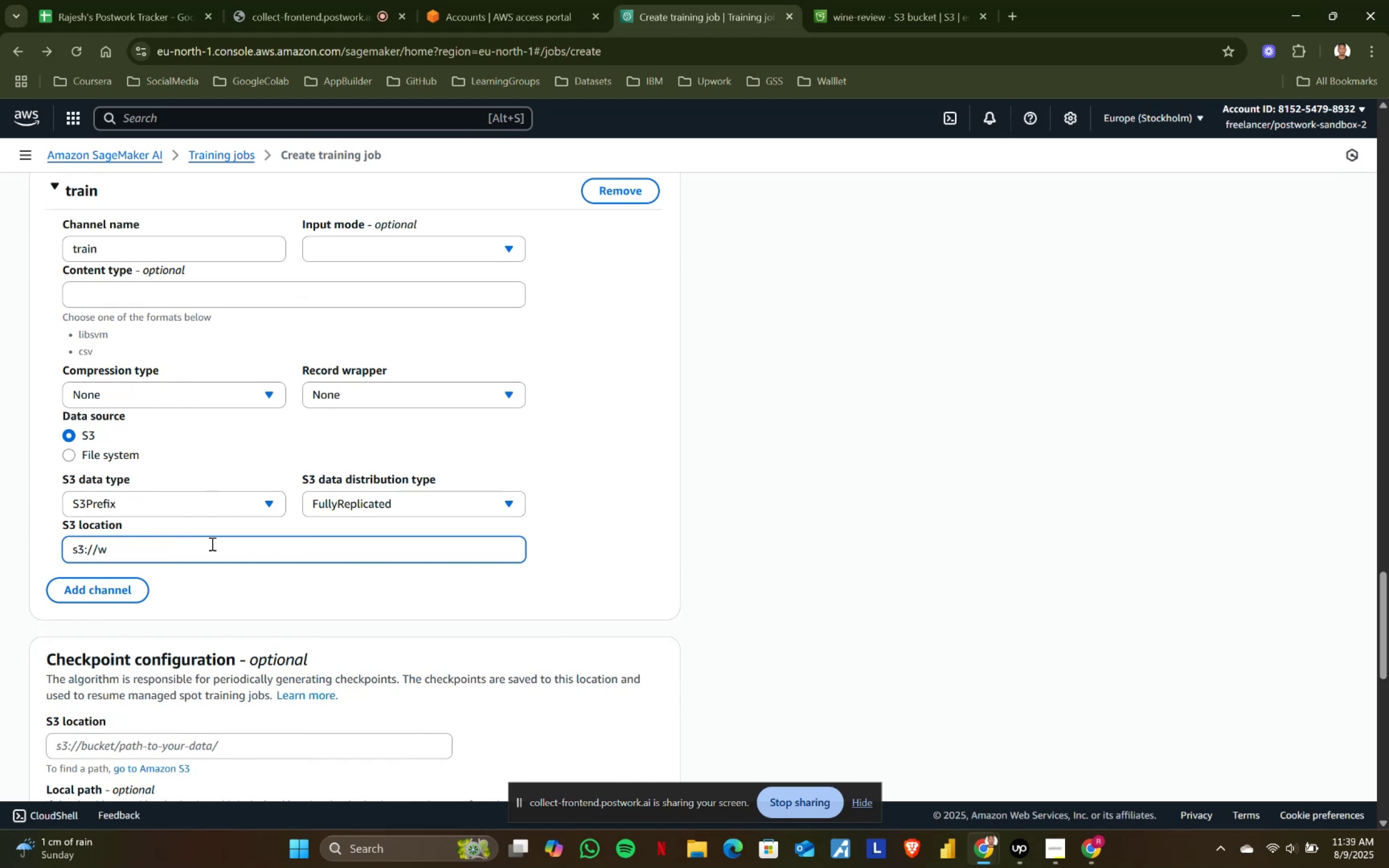 
key(Backspace)
 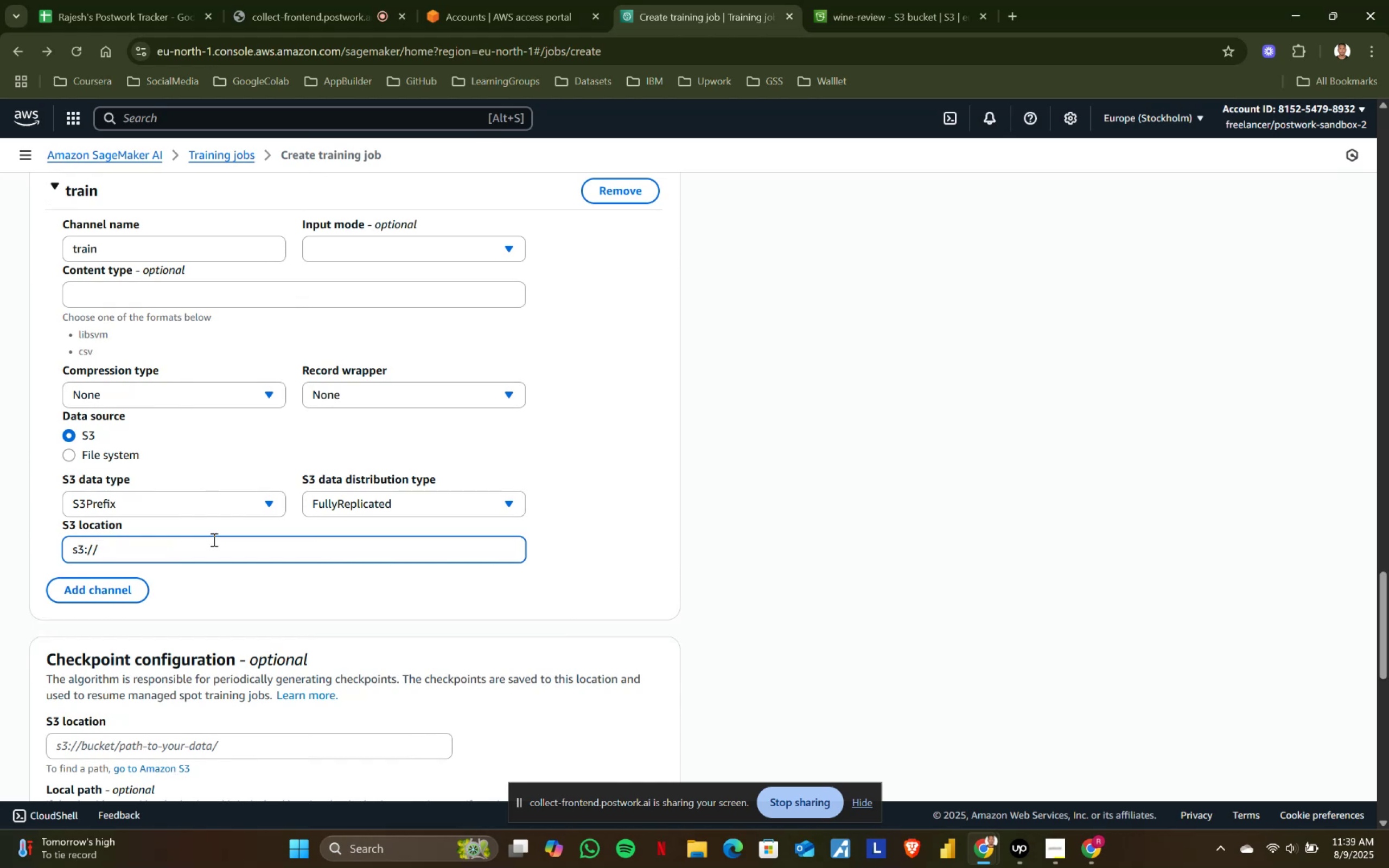 
left_click([212, 577])
 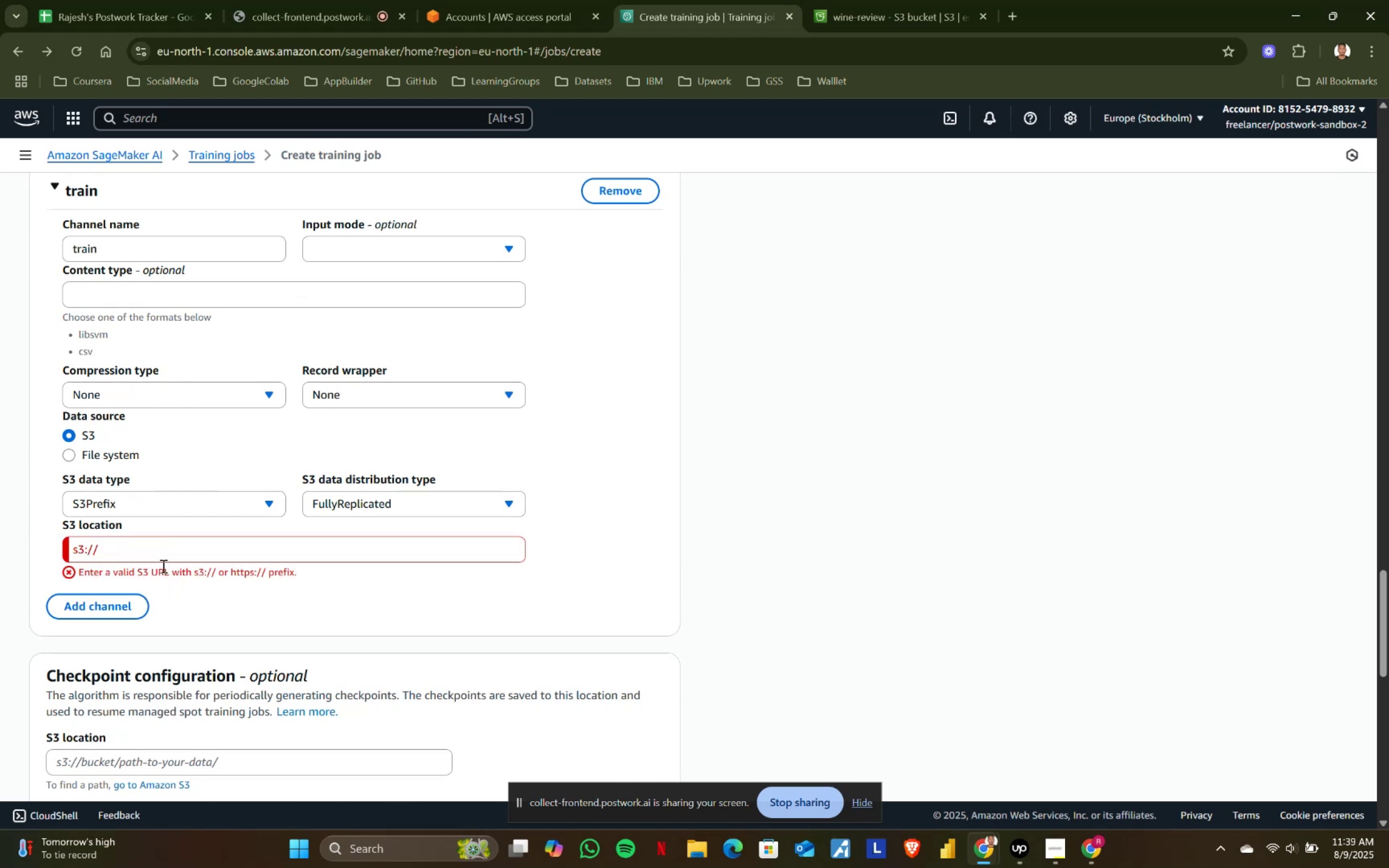 
left_click([171, 558])
 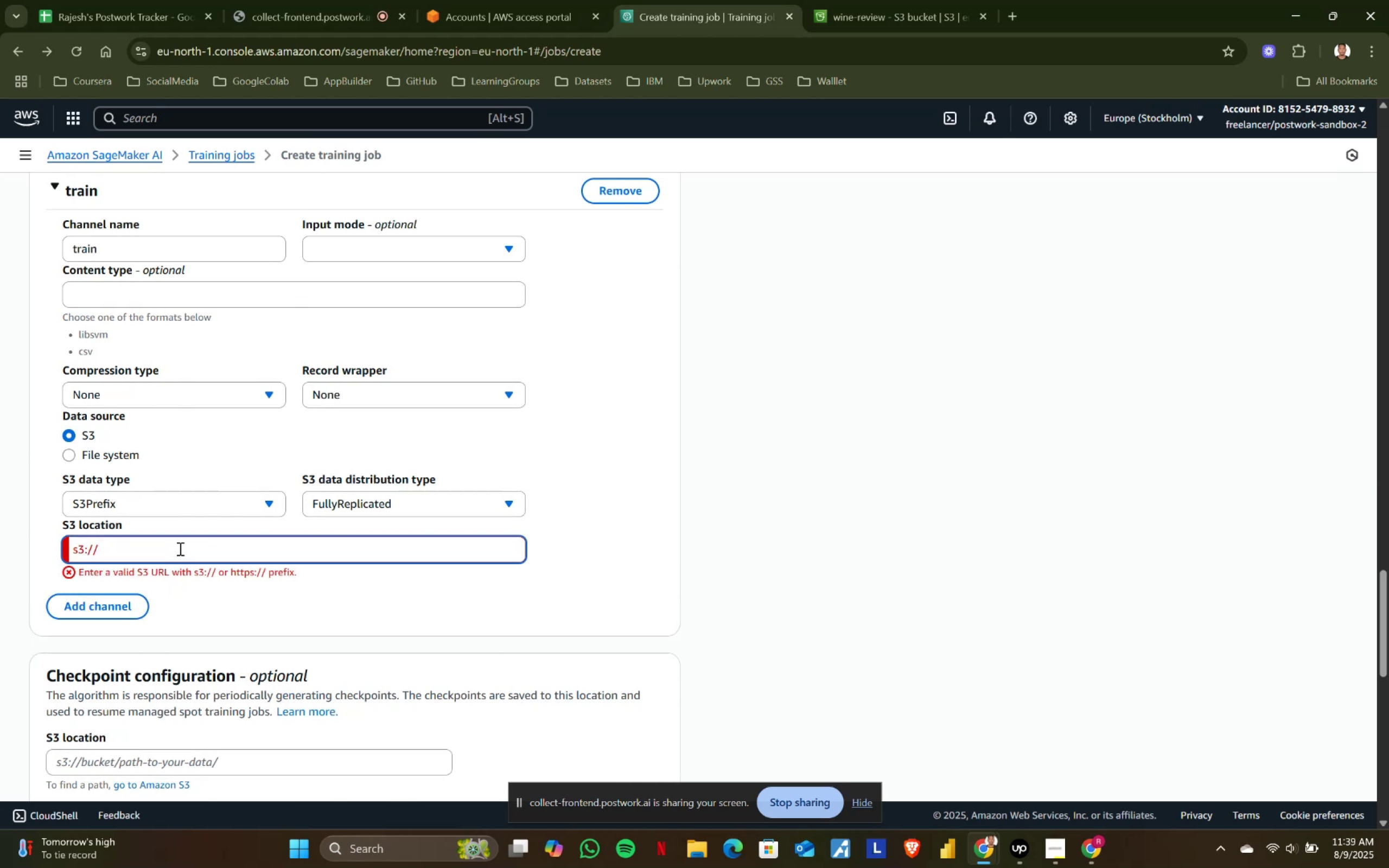 
left_click_drag(start_coordinate=[181, 549], to_coordinate=[36, 552])
 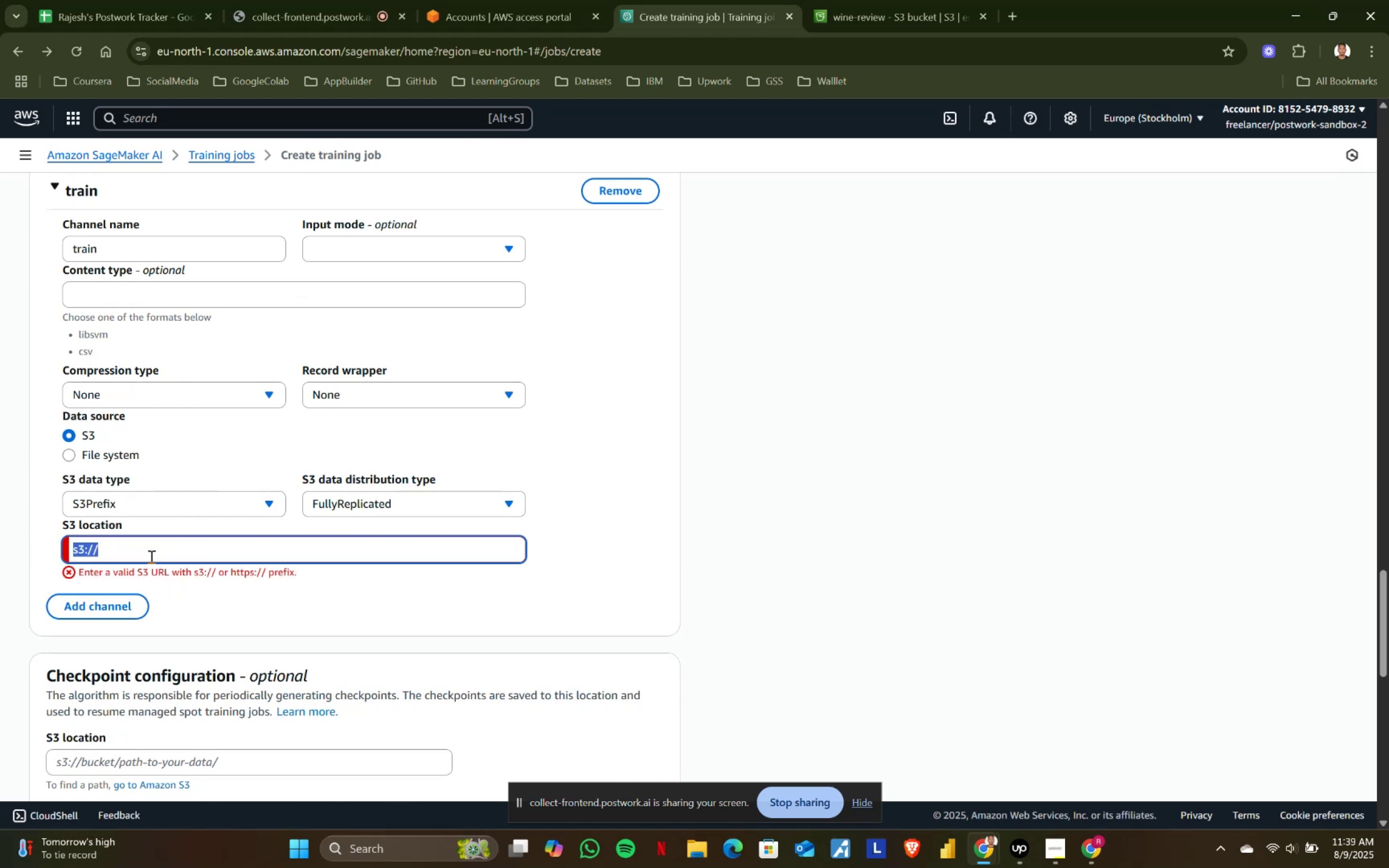 
key(Control+Z)
 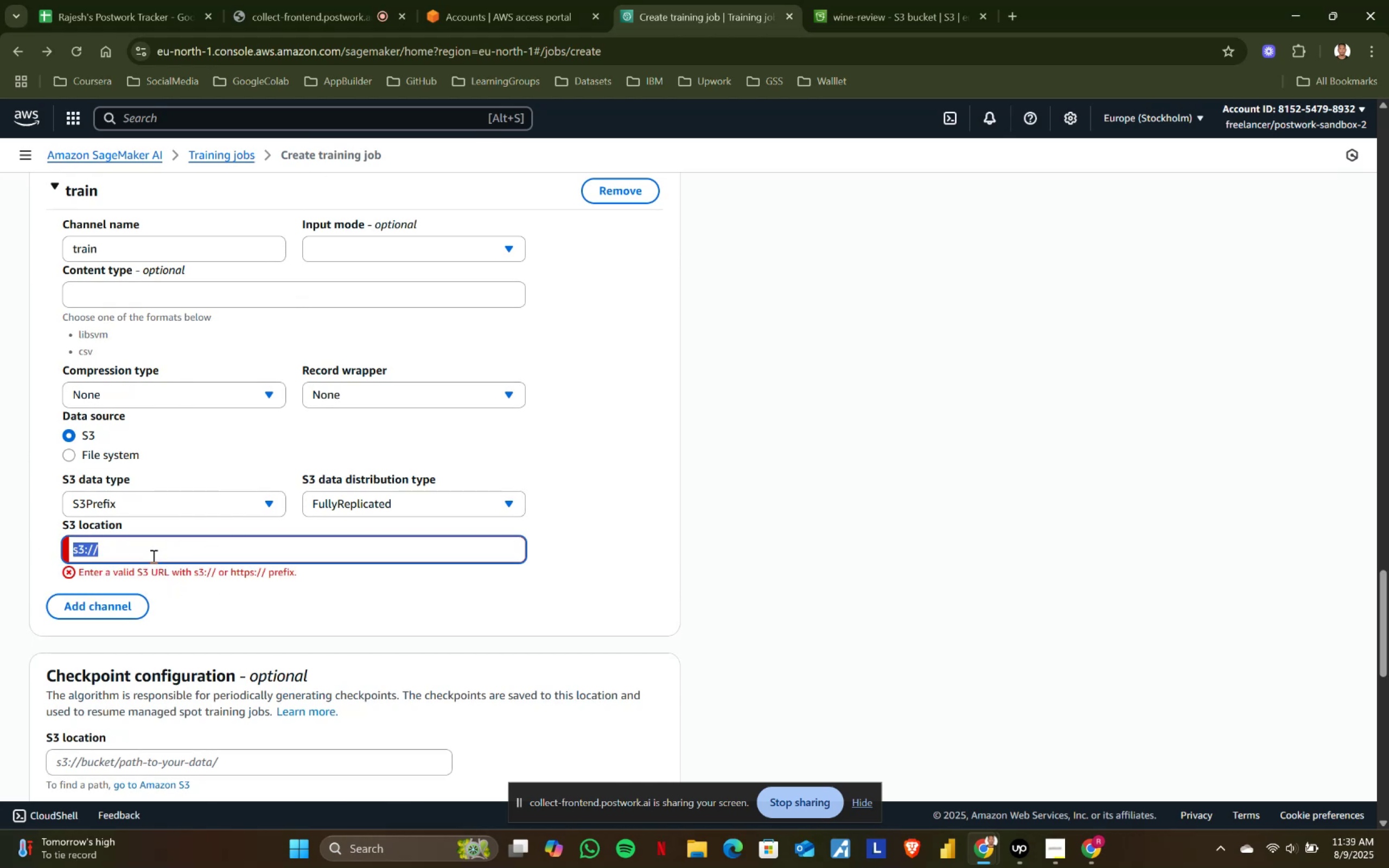 
left_click([154, 556])
 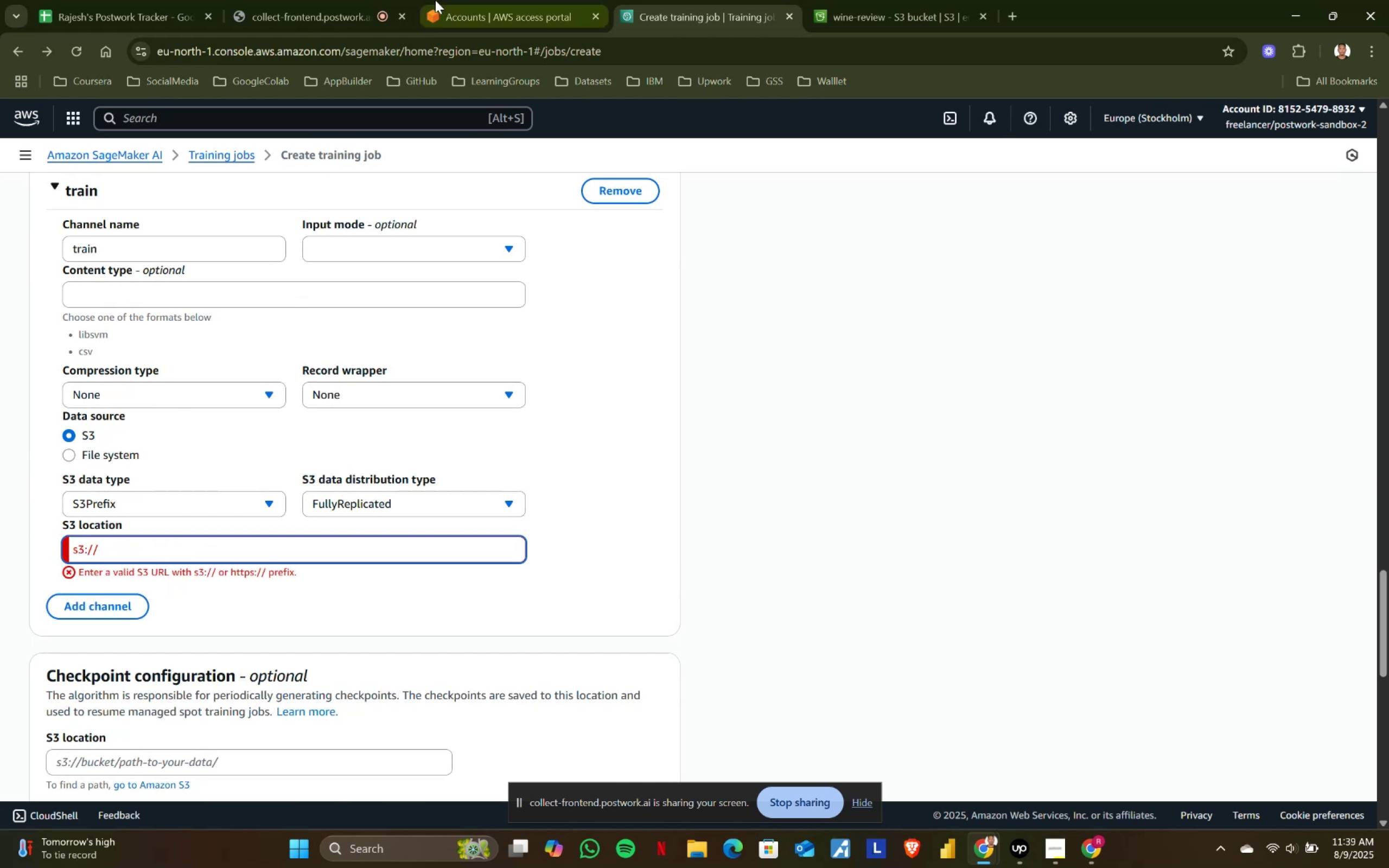 
left_click([506, 0])
 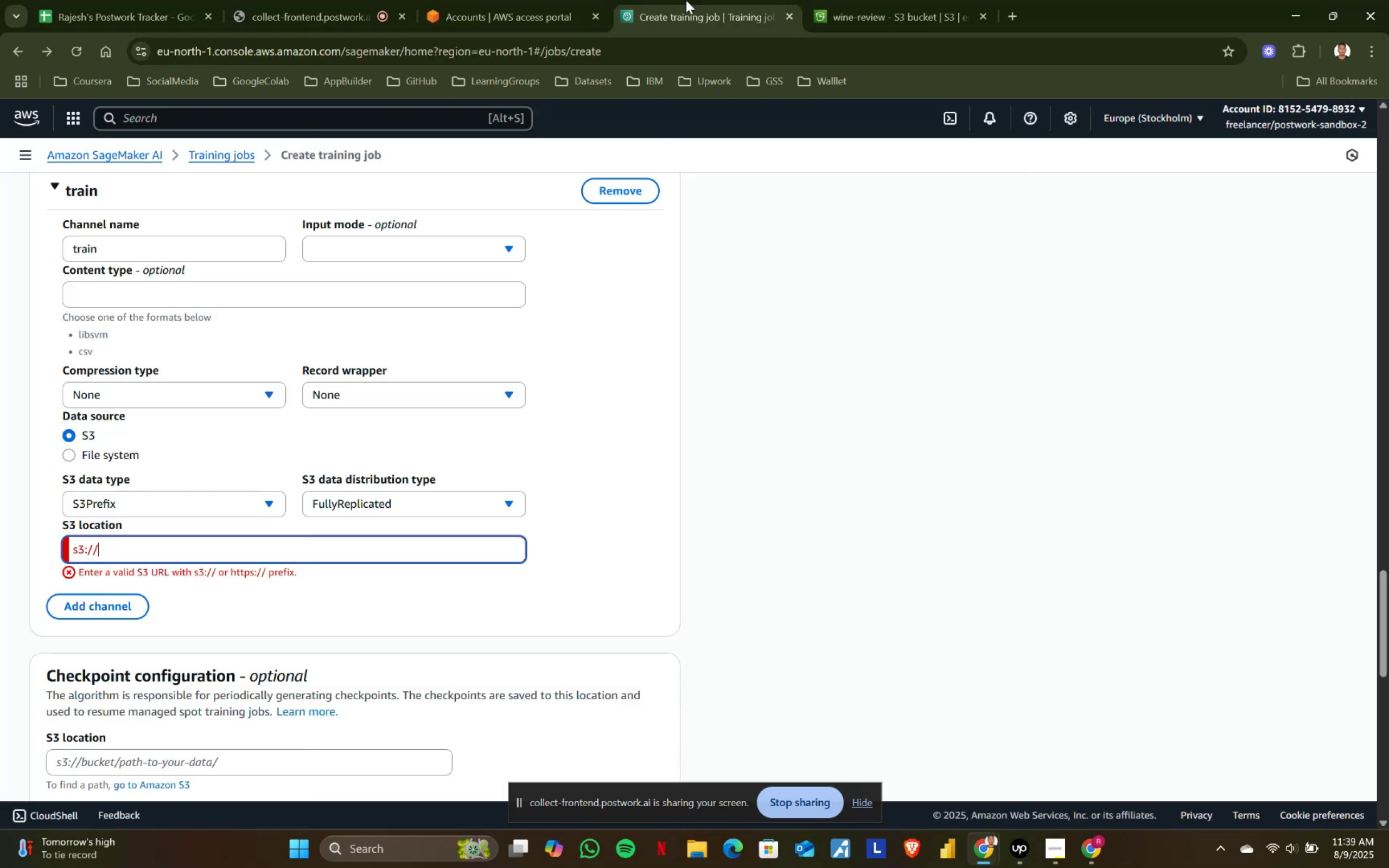 
left_click([872, 8])
 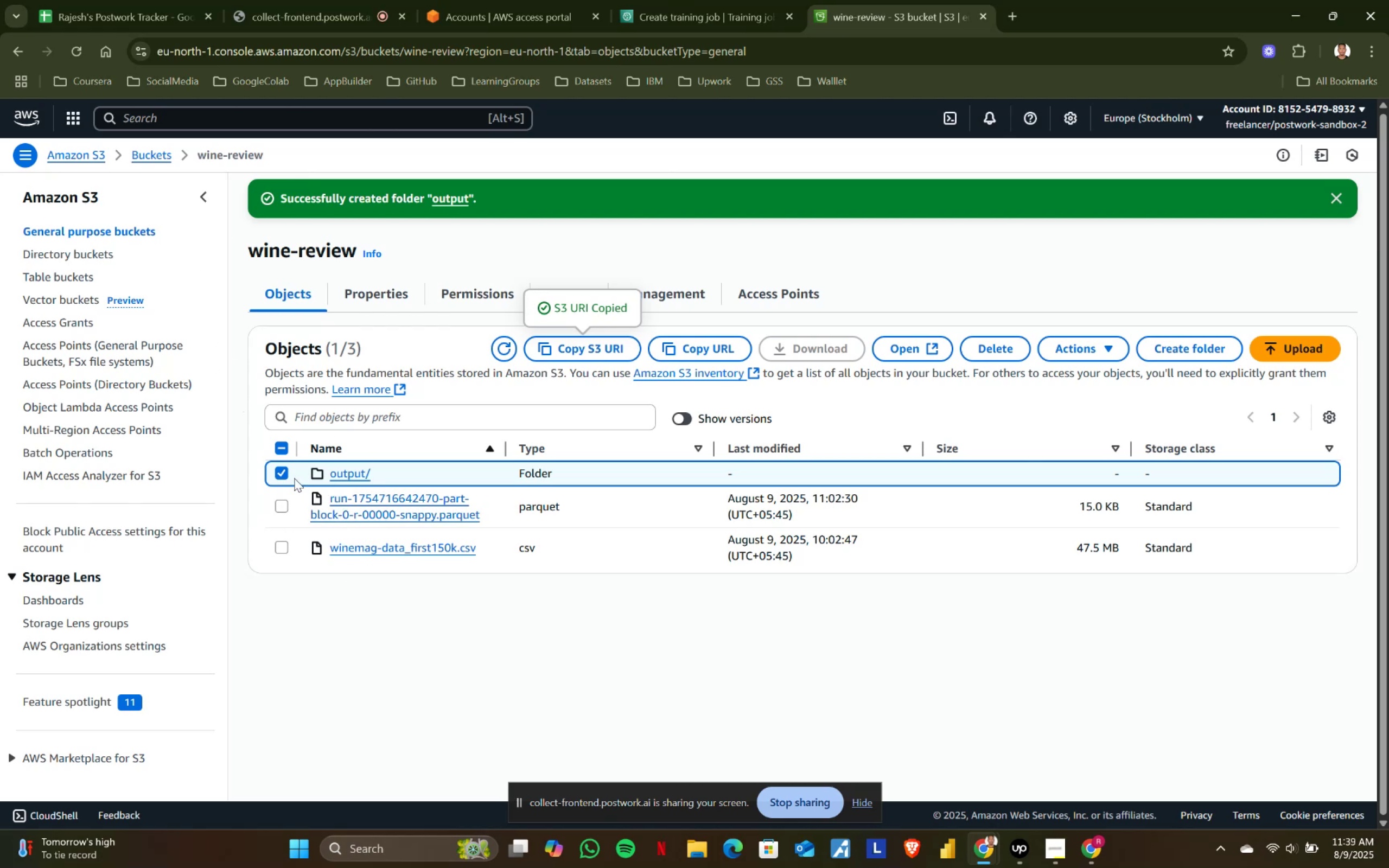 
left_click([398, 598])
 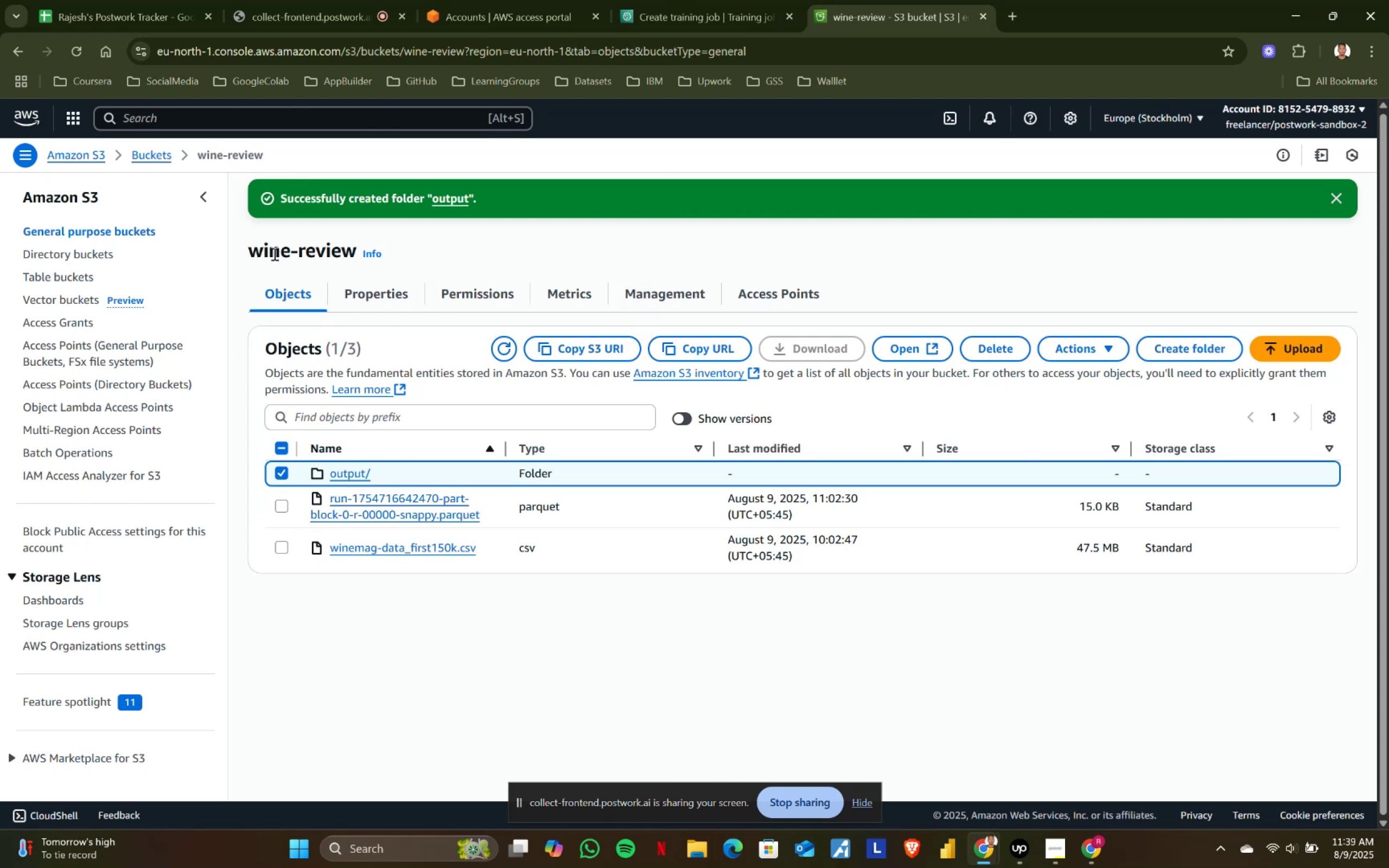 
left_click([210, 195])
 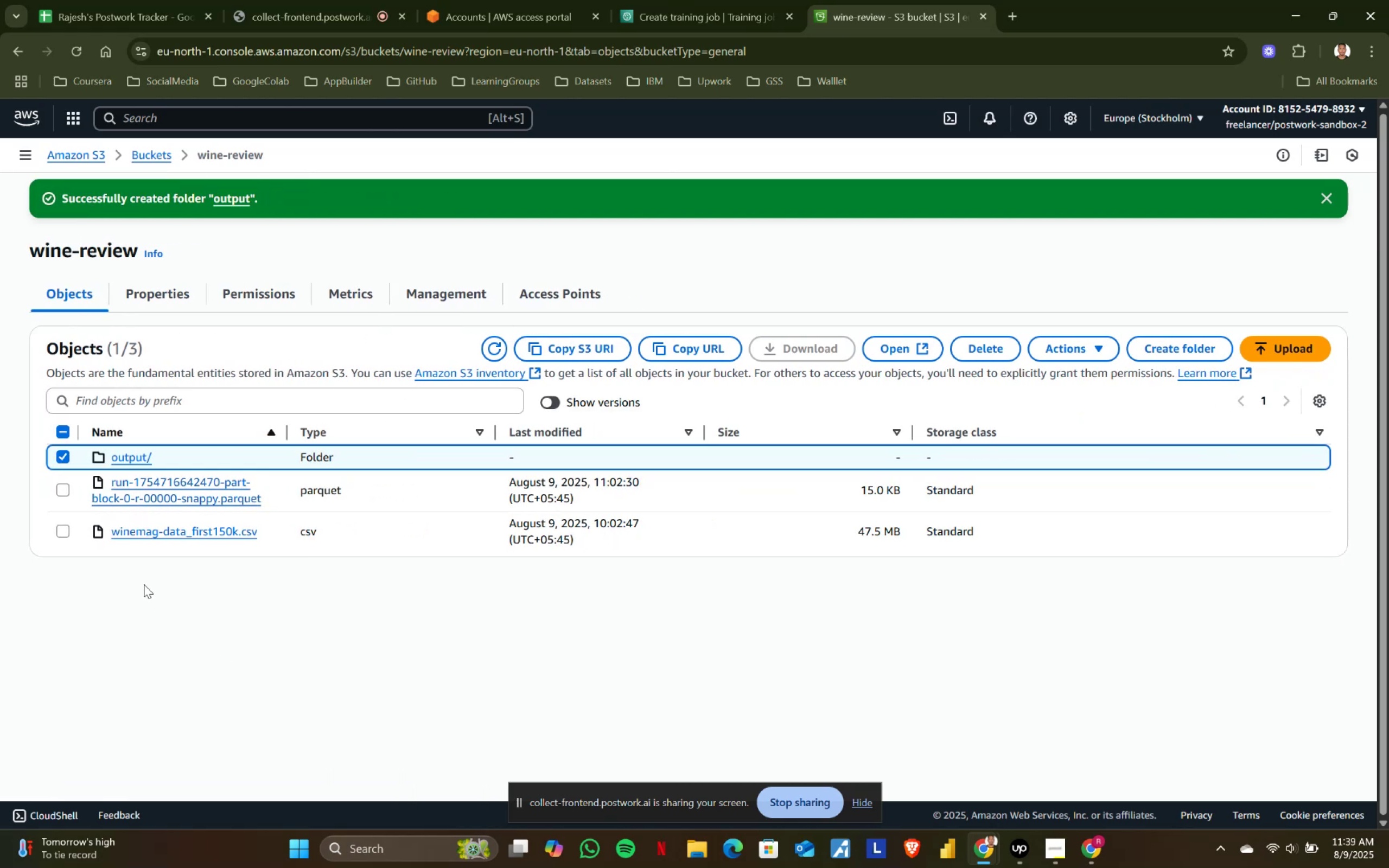 
left_click([583, 340])
 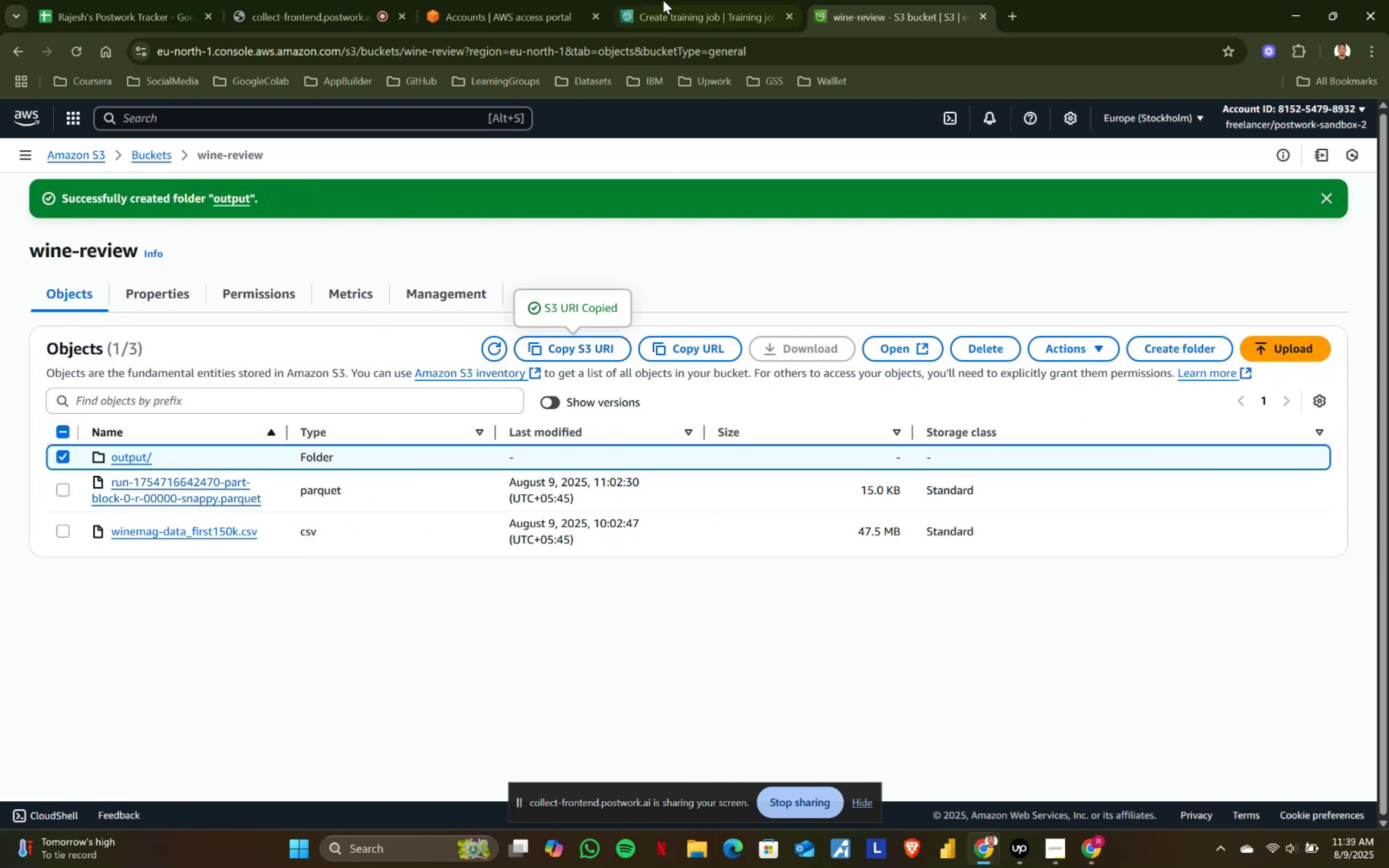 
left_click([666, 0])
 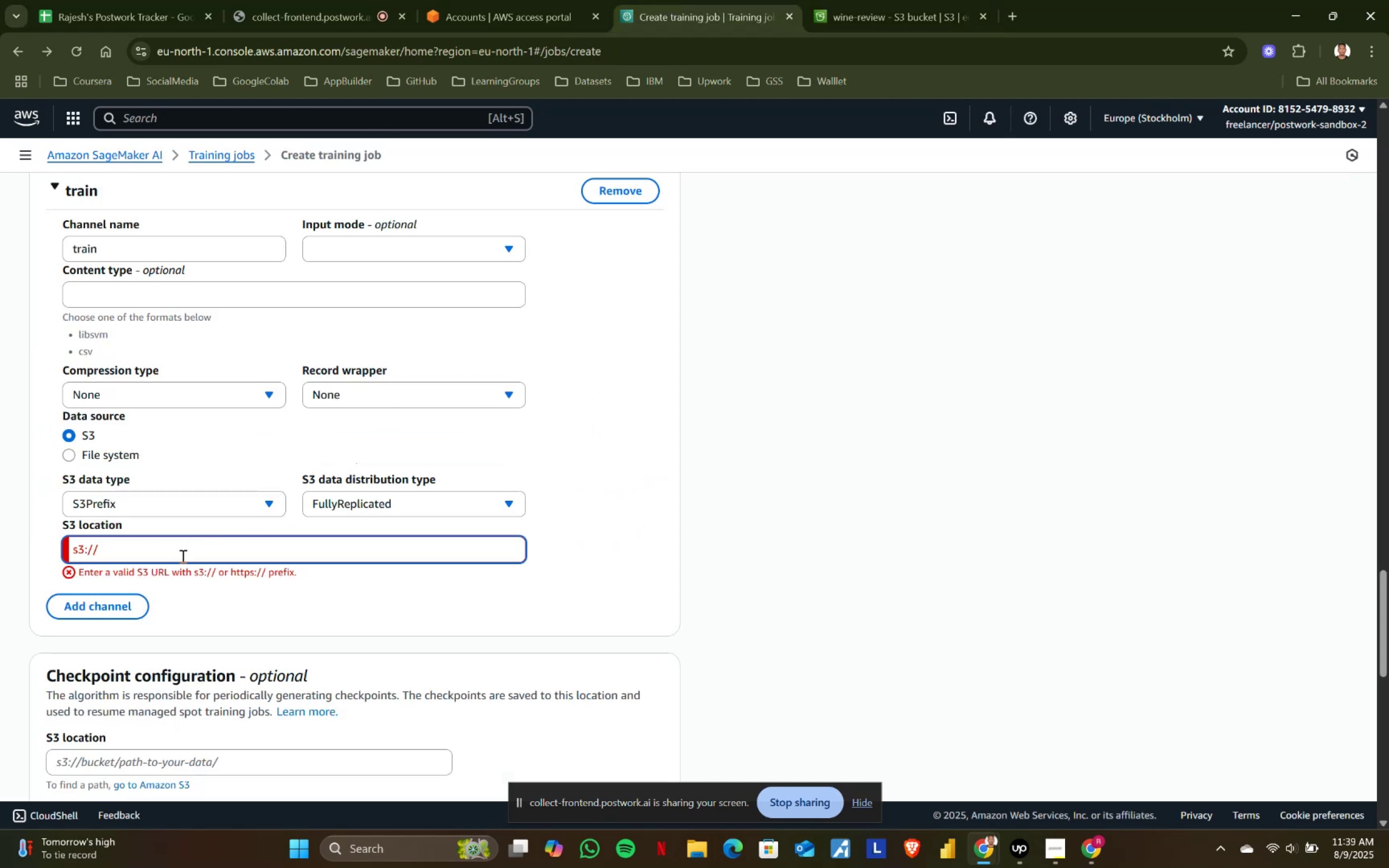 
key(Control+ControlLeft)
 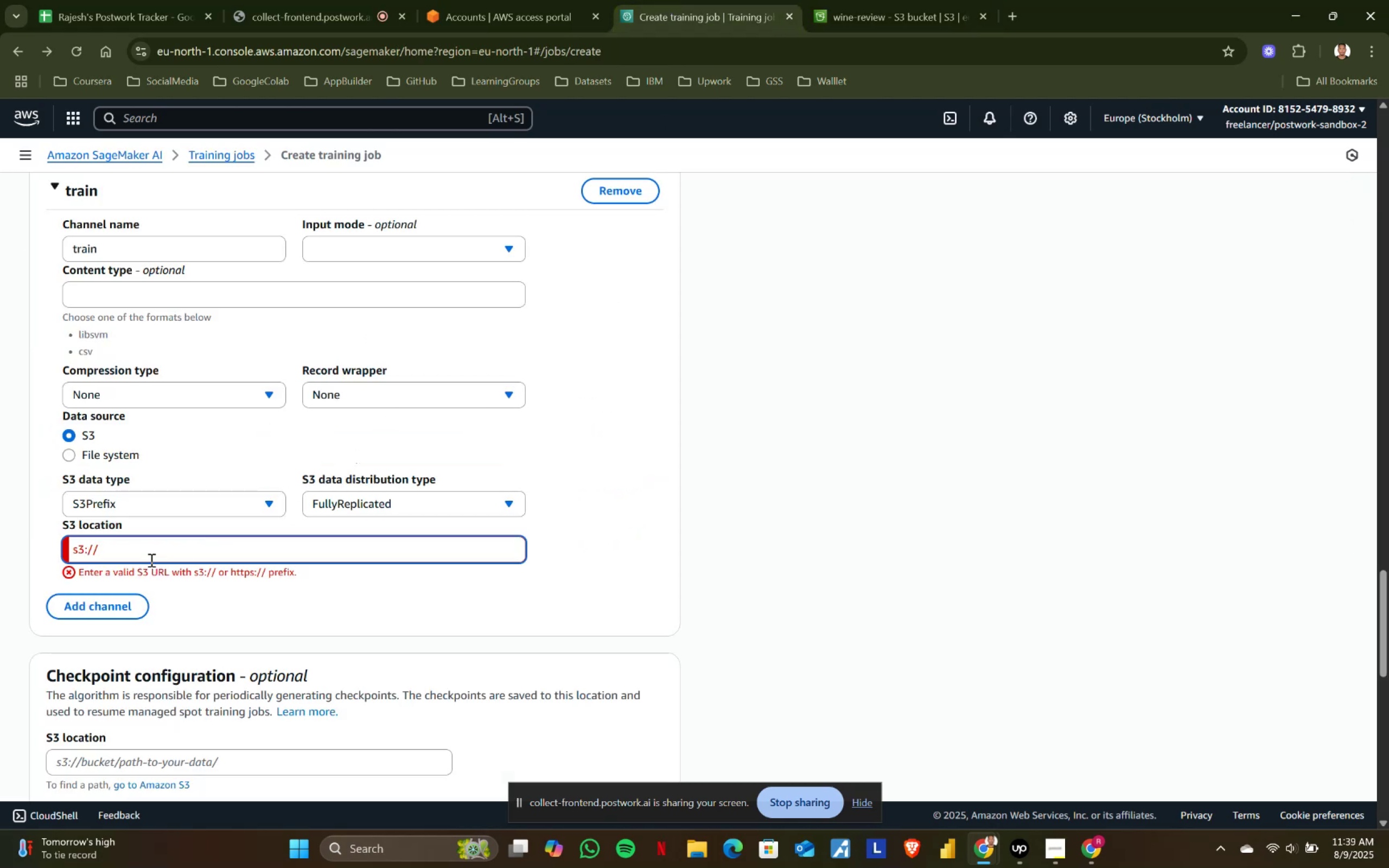 
key(Control+A)
 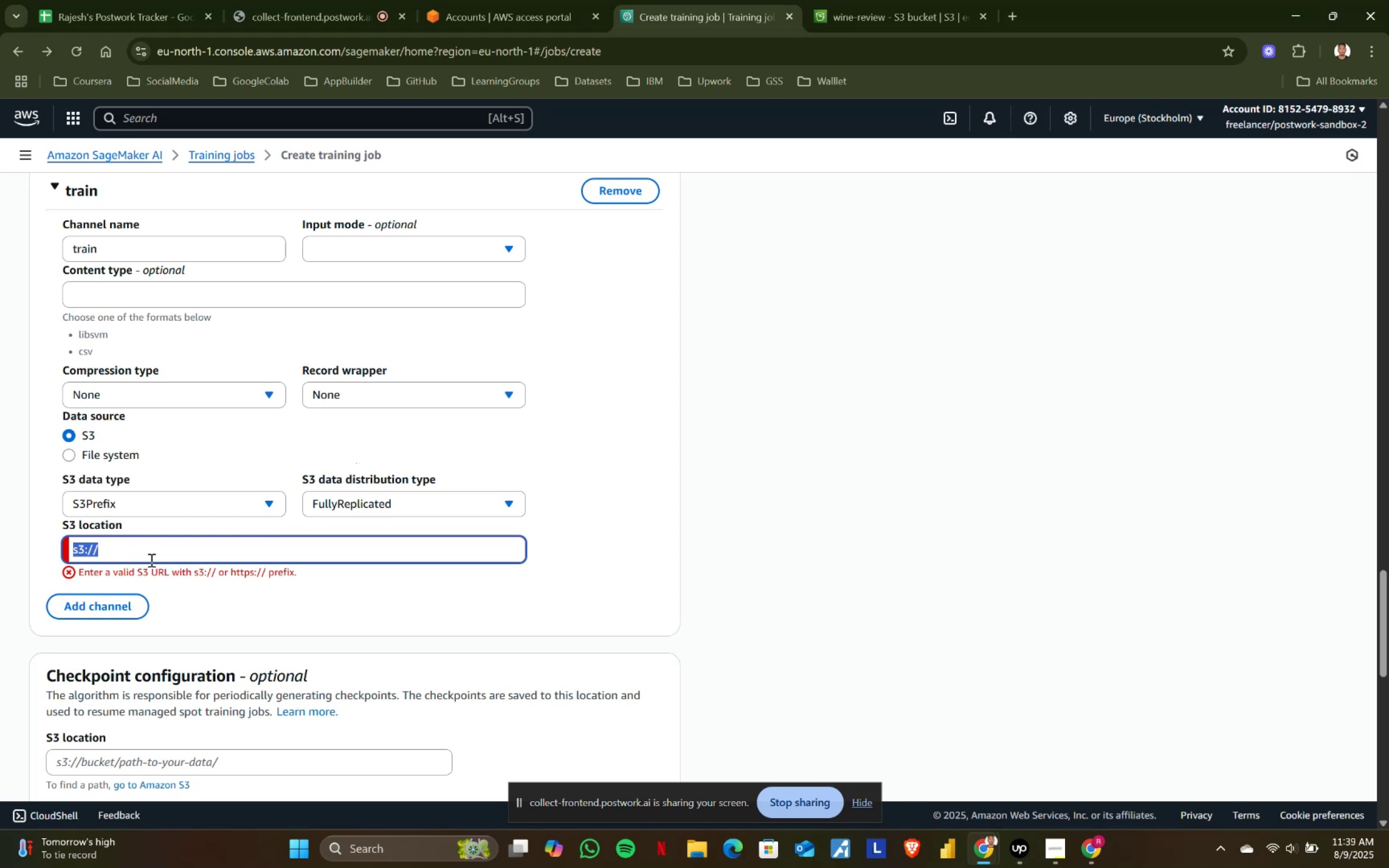 
key(Control+ControlLeft)
 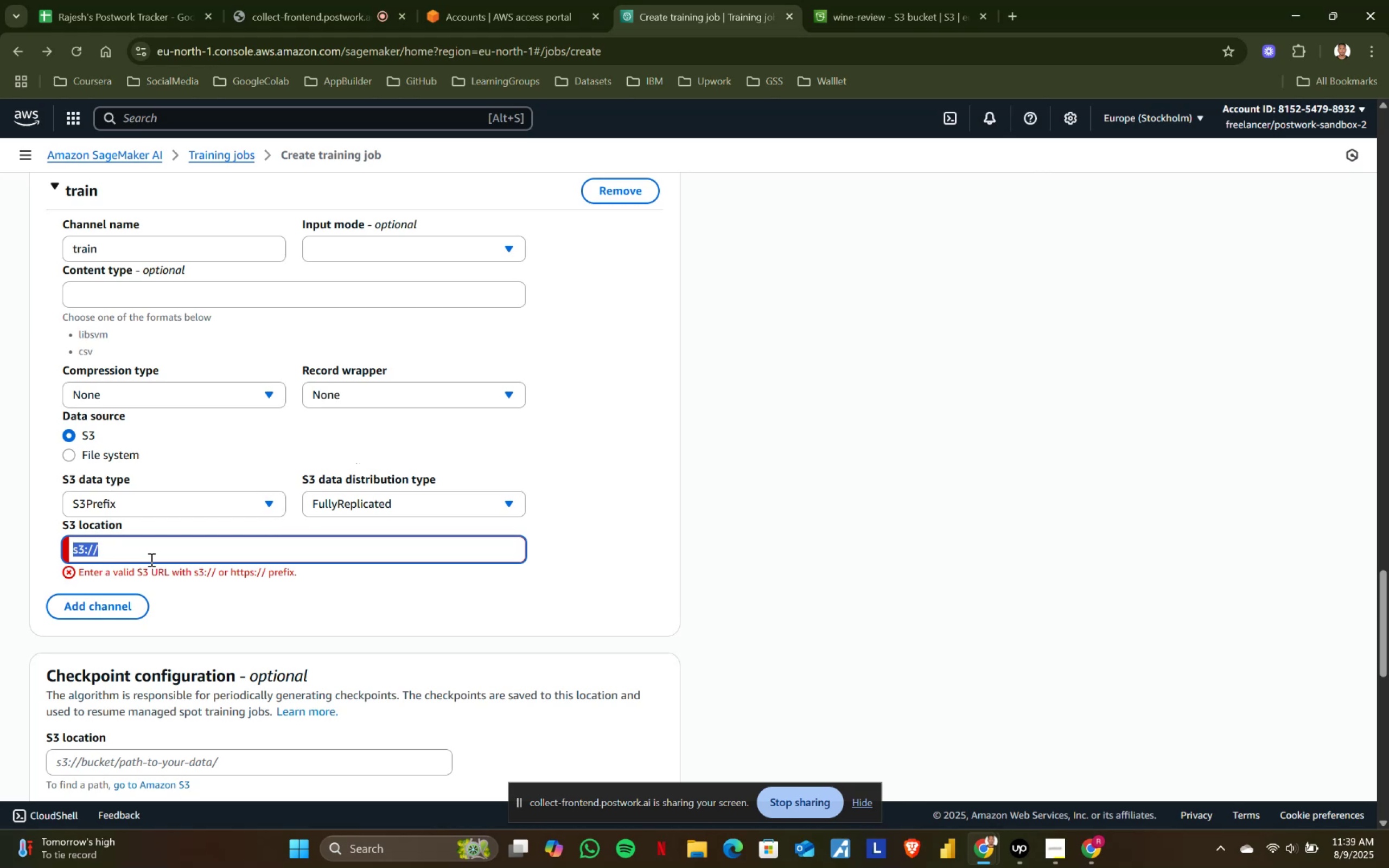 
key(Control+V)
 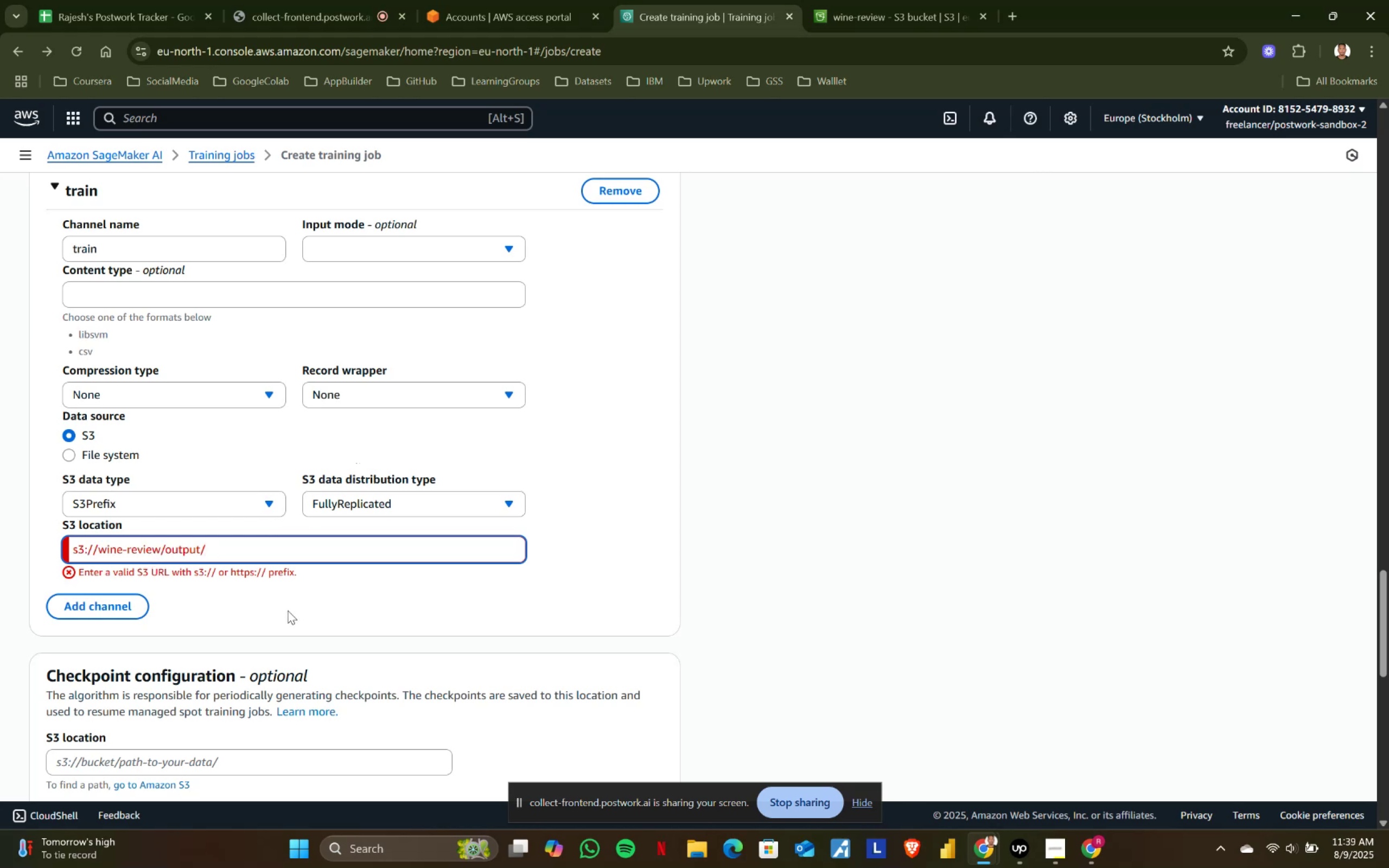 
left_click([361, 618])
 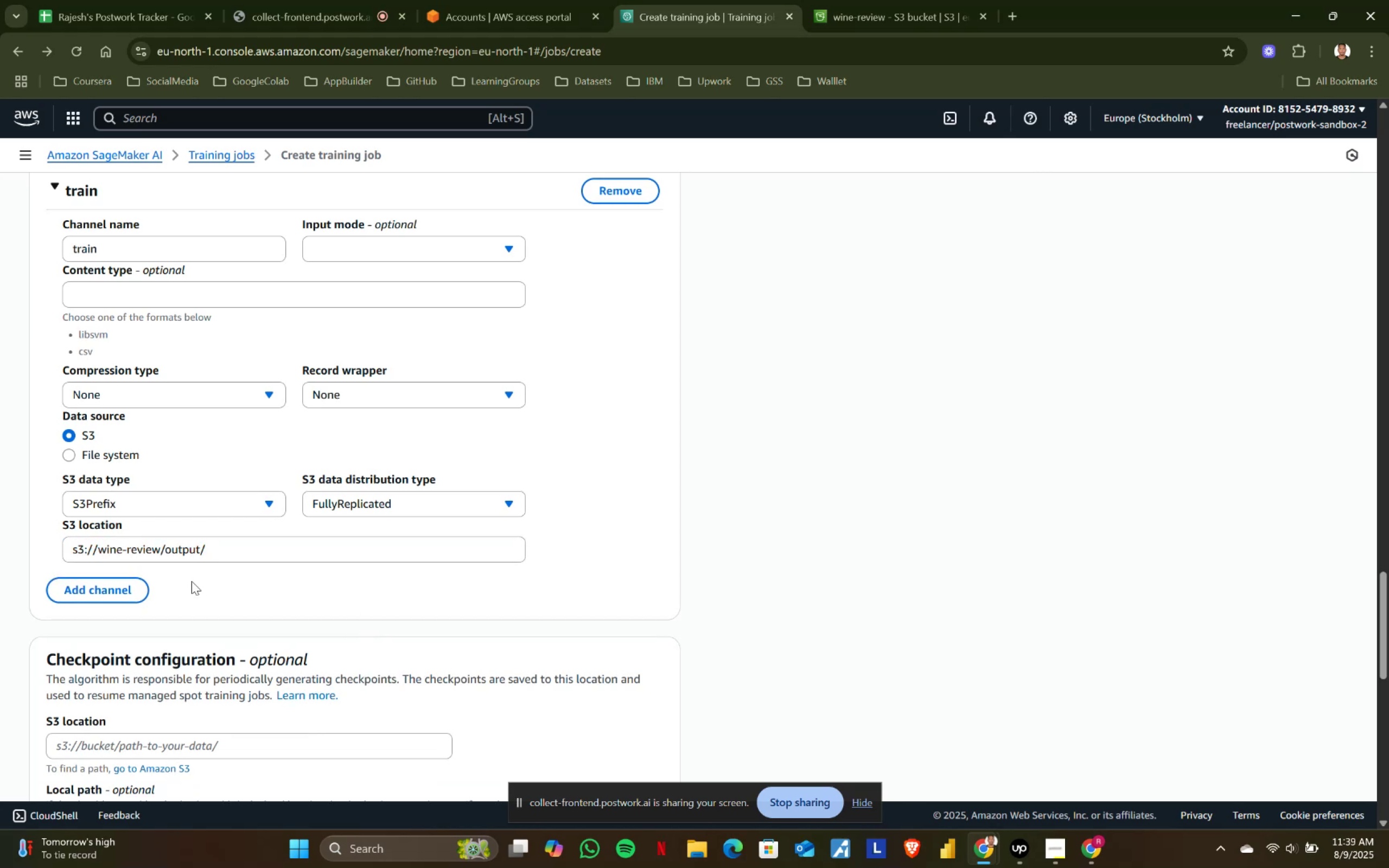 
scroll: coordinate [542, 719], scroll_direction: down, amount: 18.0
 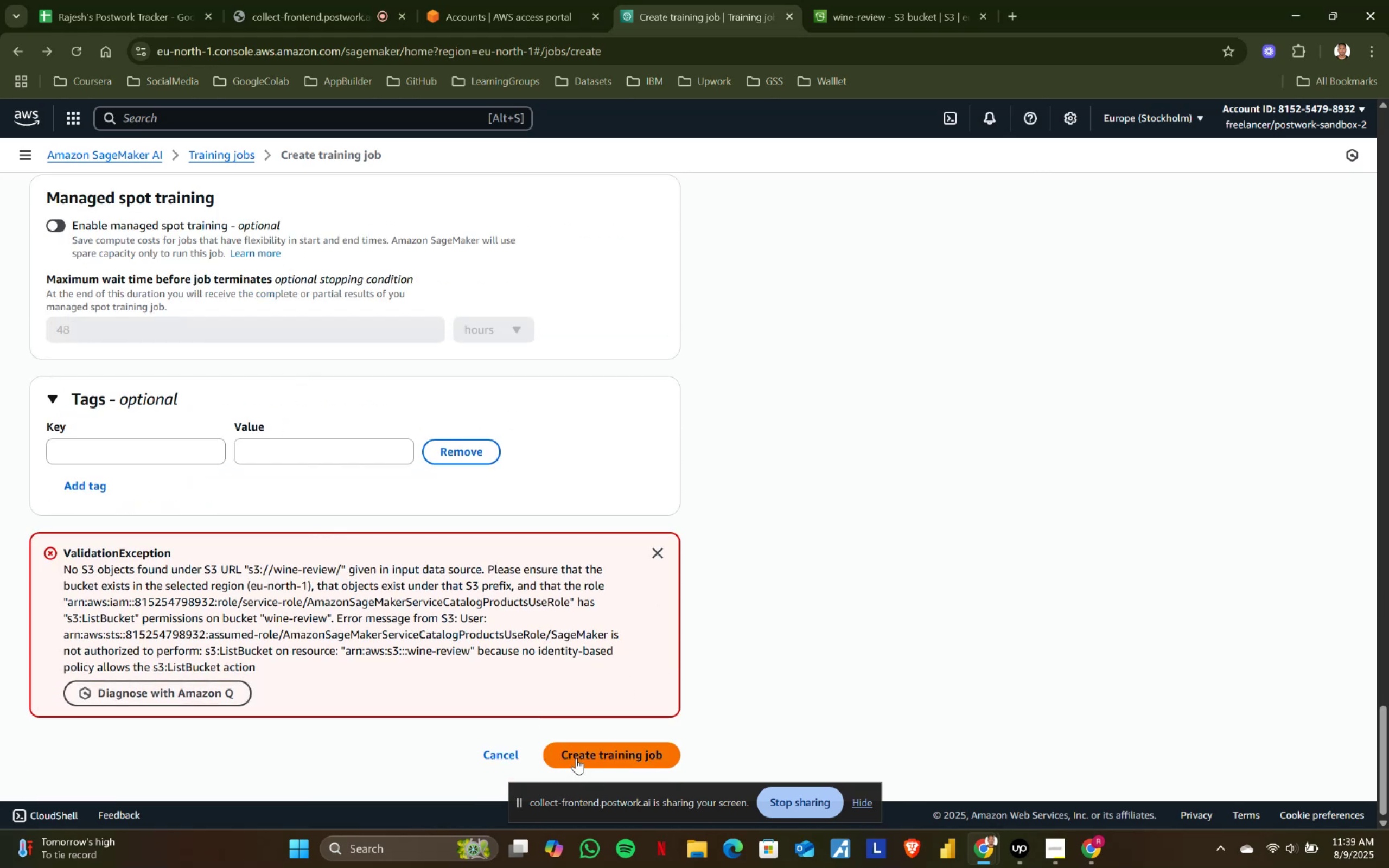 
left_click([578, 756])
 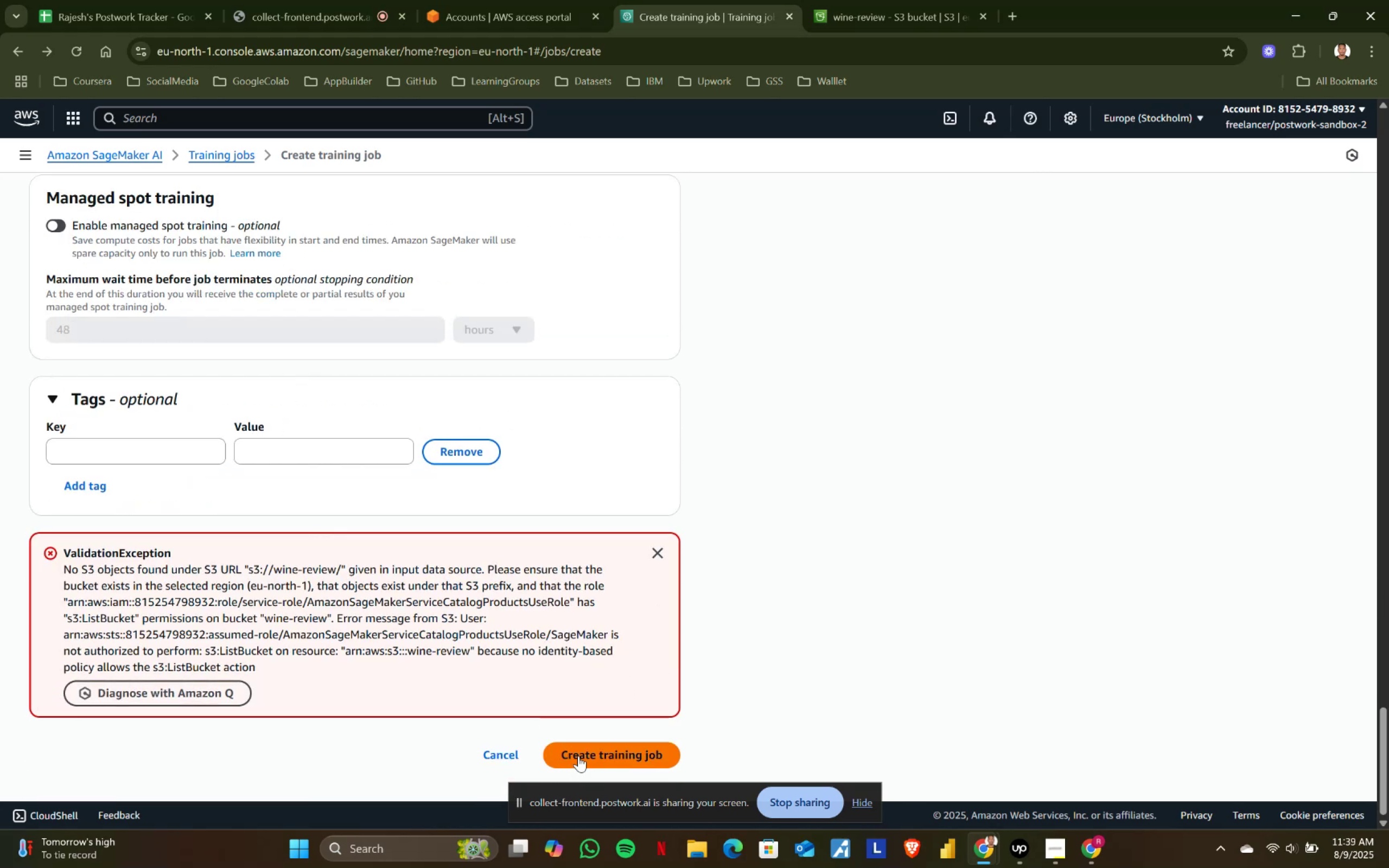 
double_click([578, 756])
 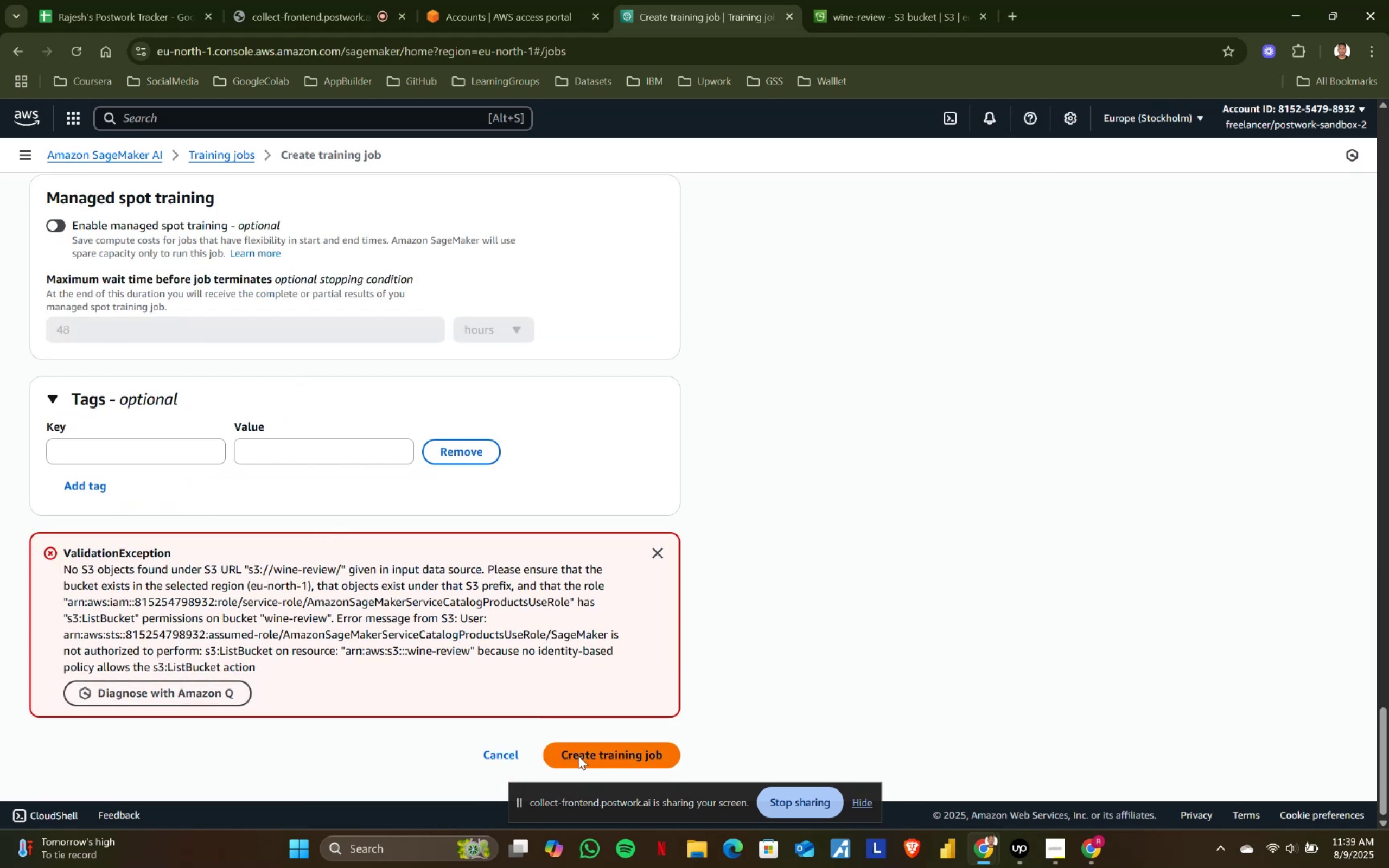 
triple_click([578, 756])
 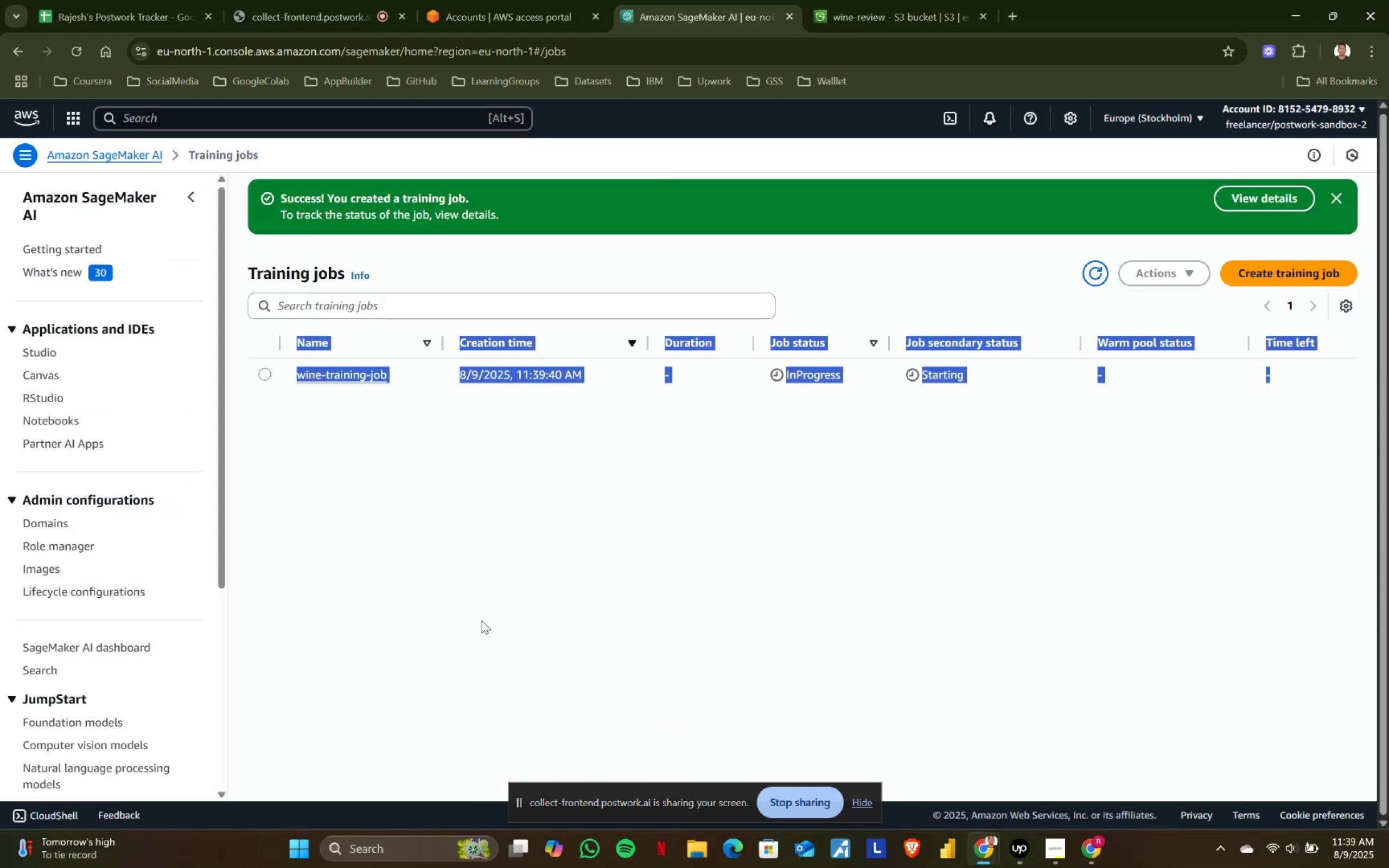 
left_click([521, 572])
 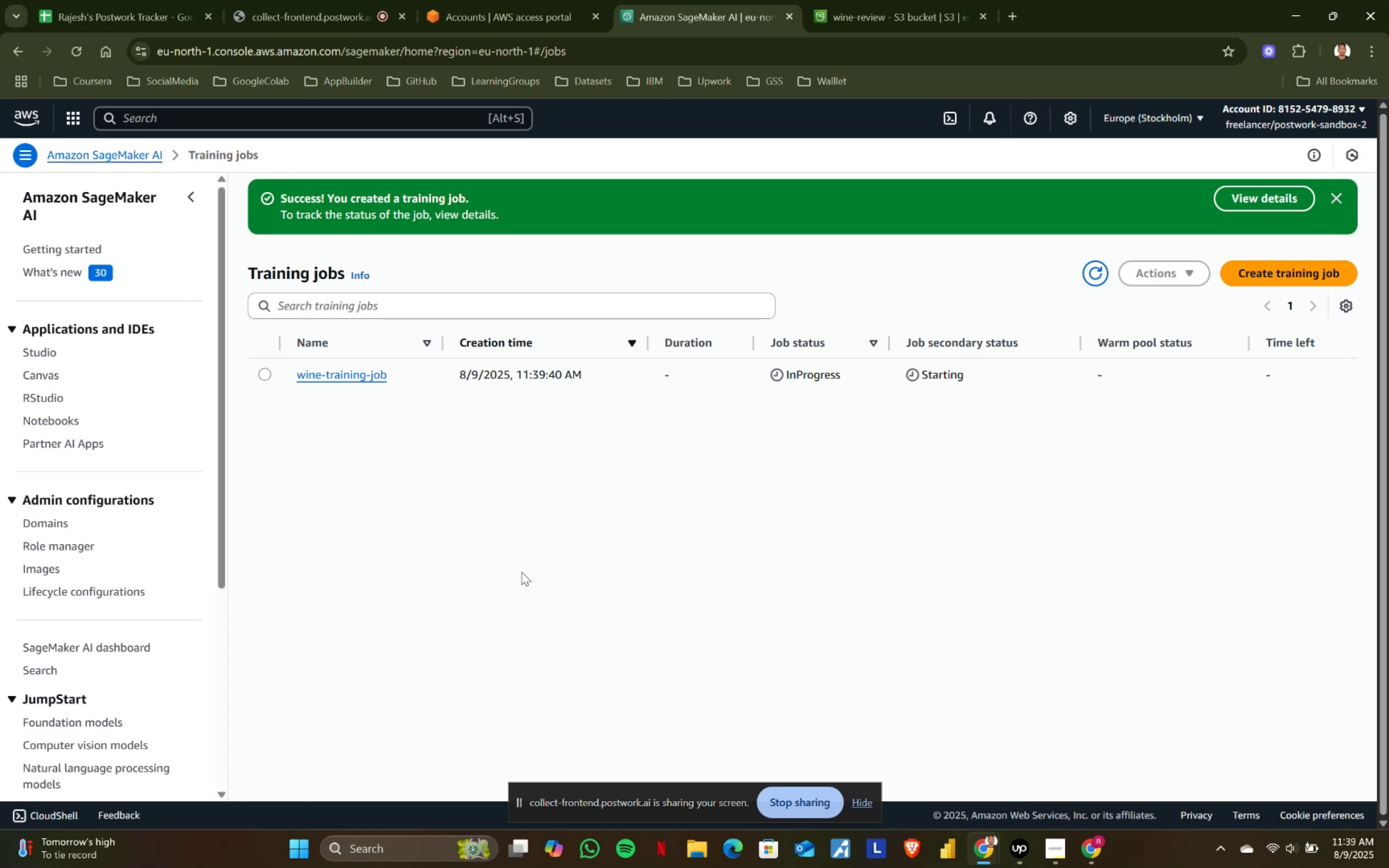 
wait(7.16)
 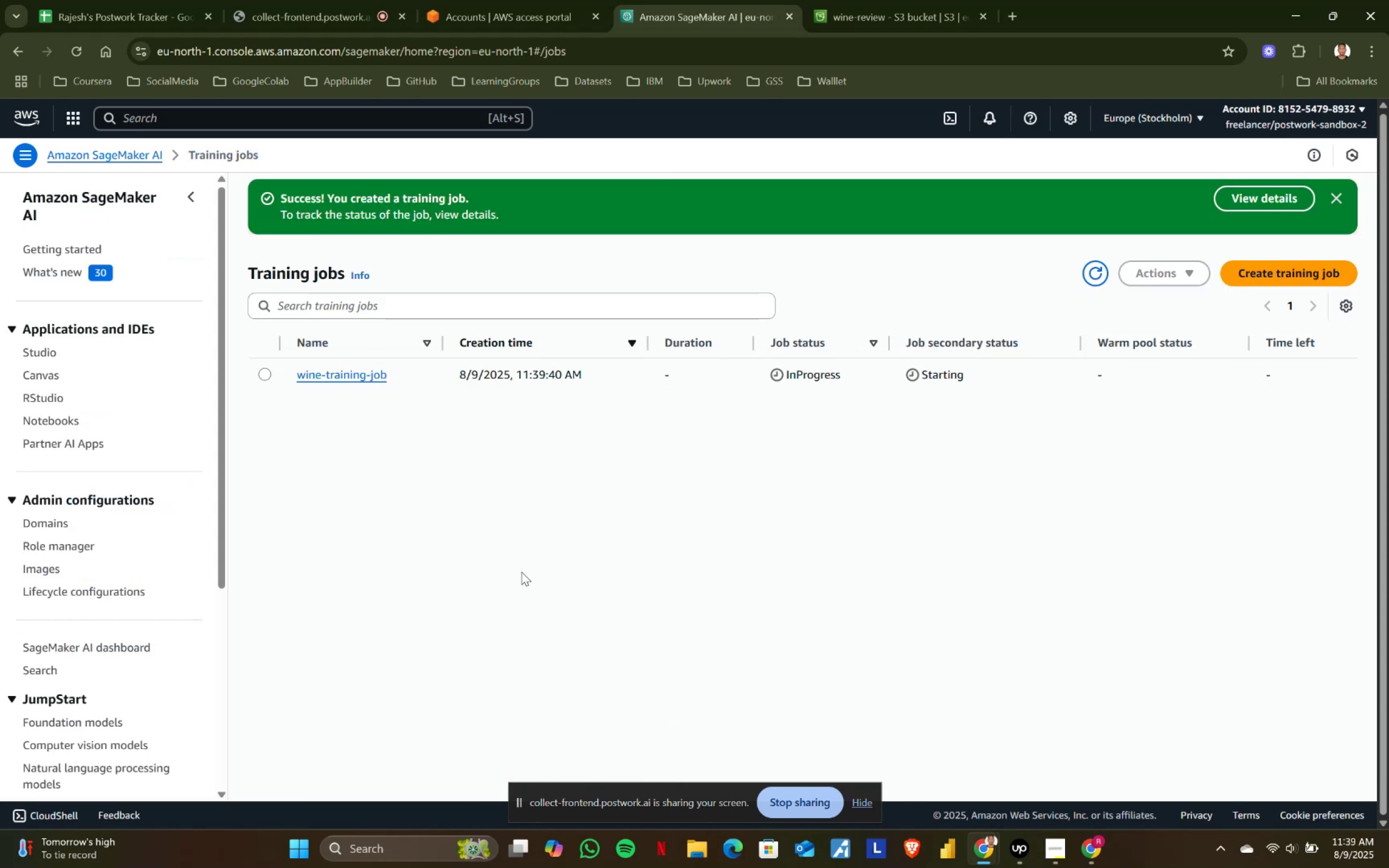 
left_click([342, 0])
 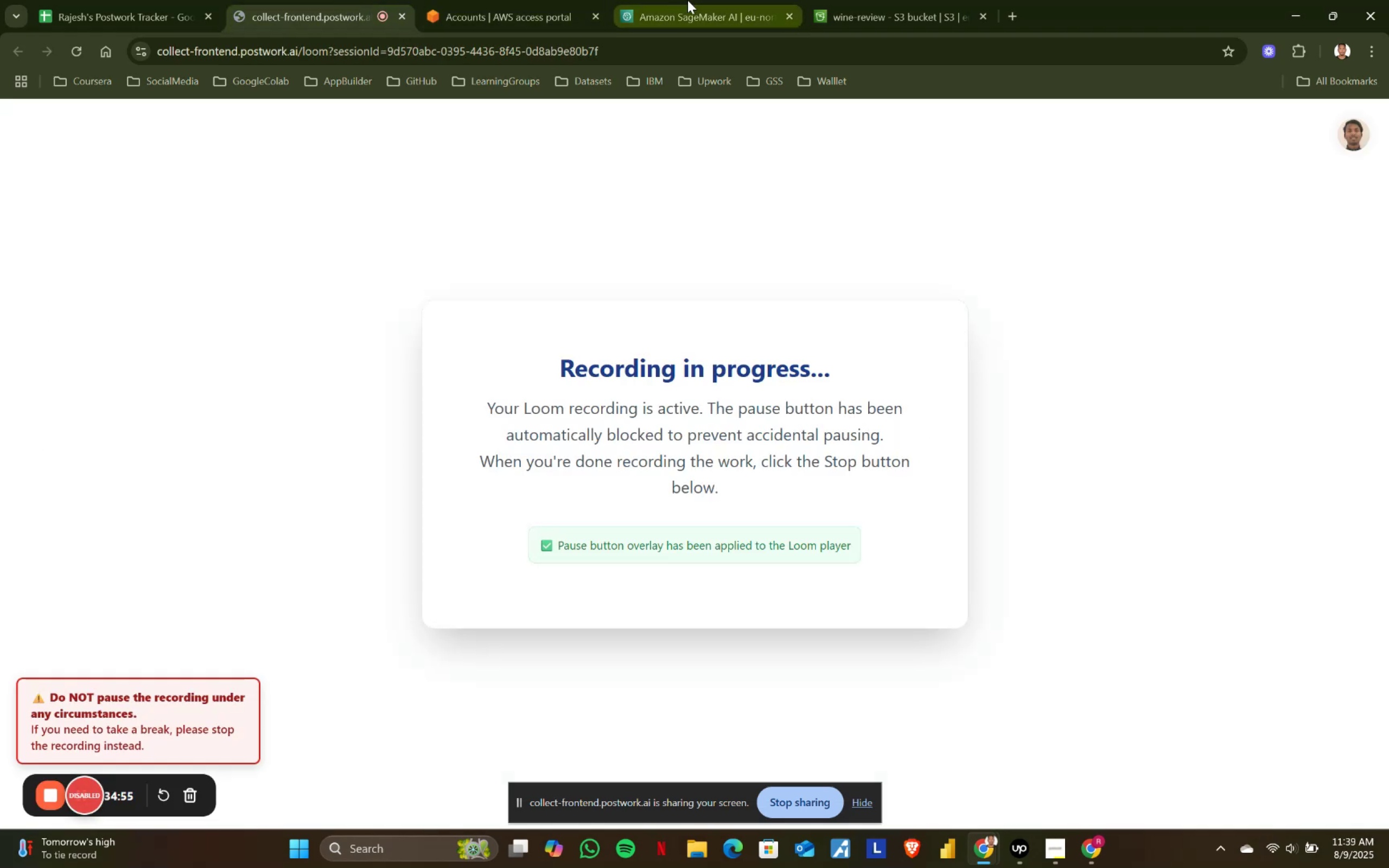 
double_click([373, 0])
 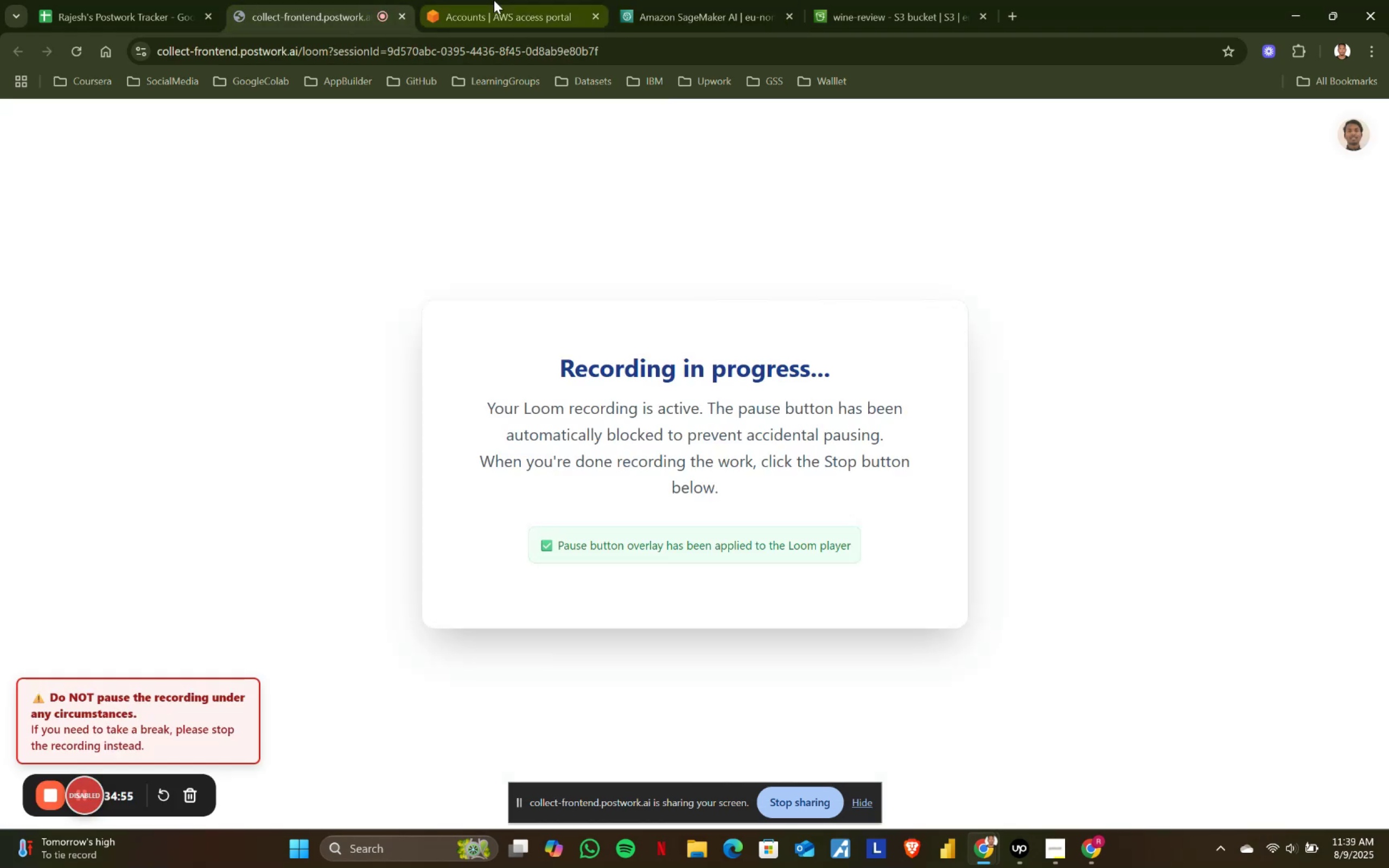 
triple_click([494, 0])
 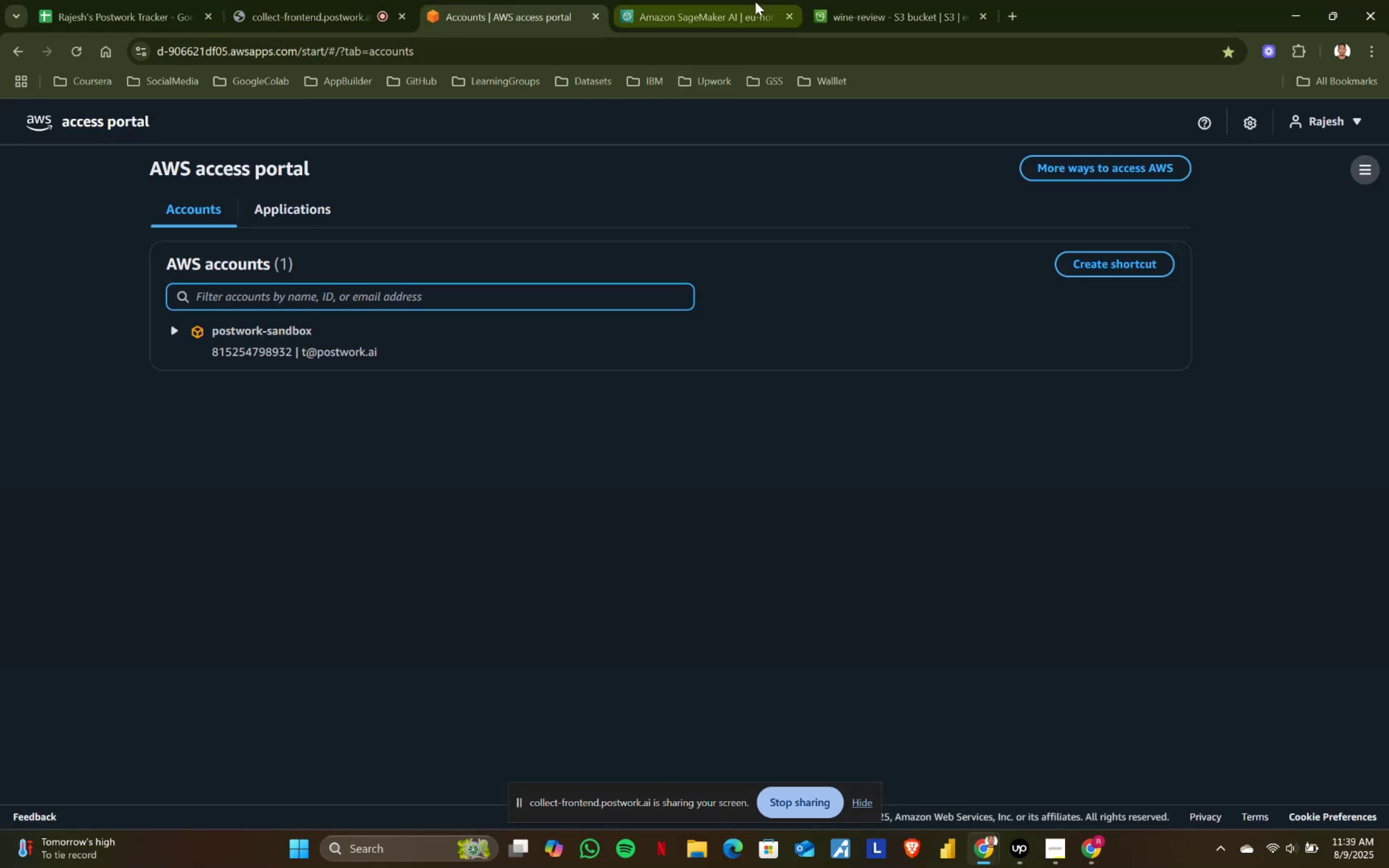 
left_click([755, 2])
 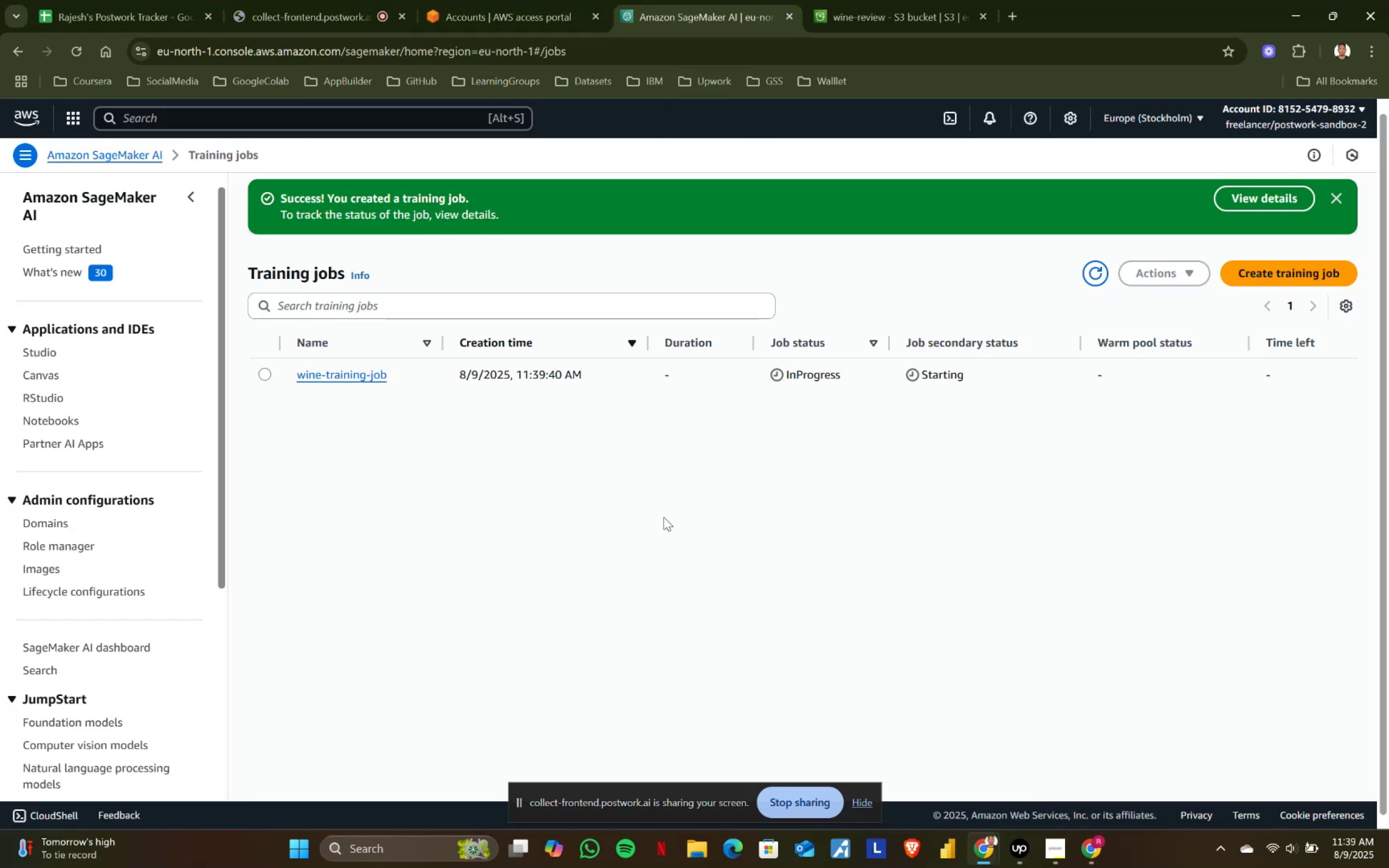 
left_click([643, 529])
 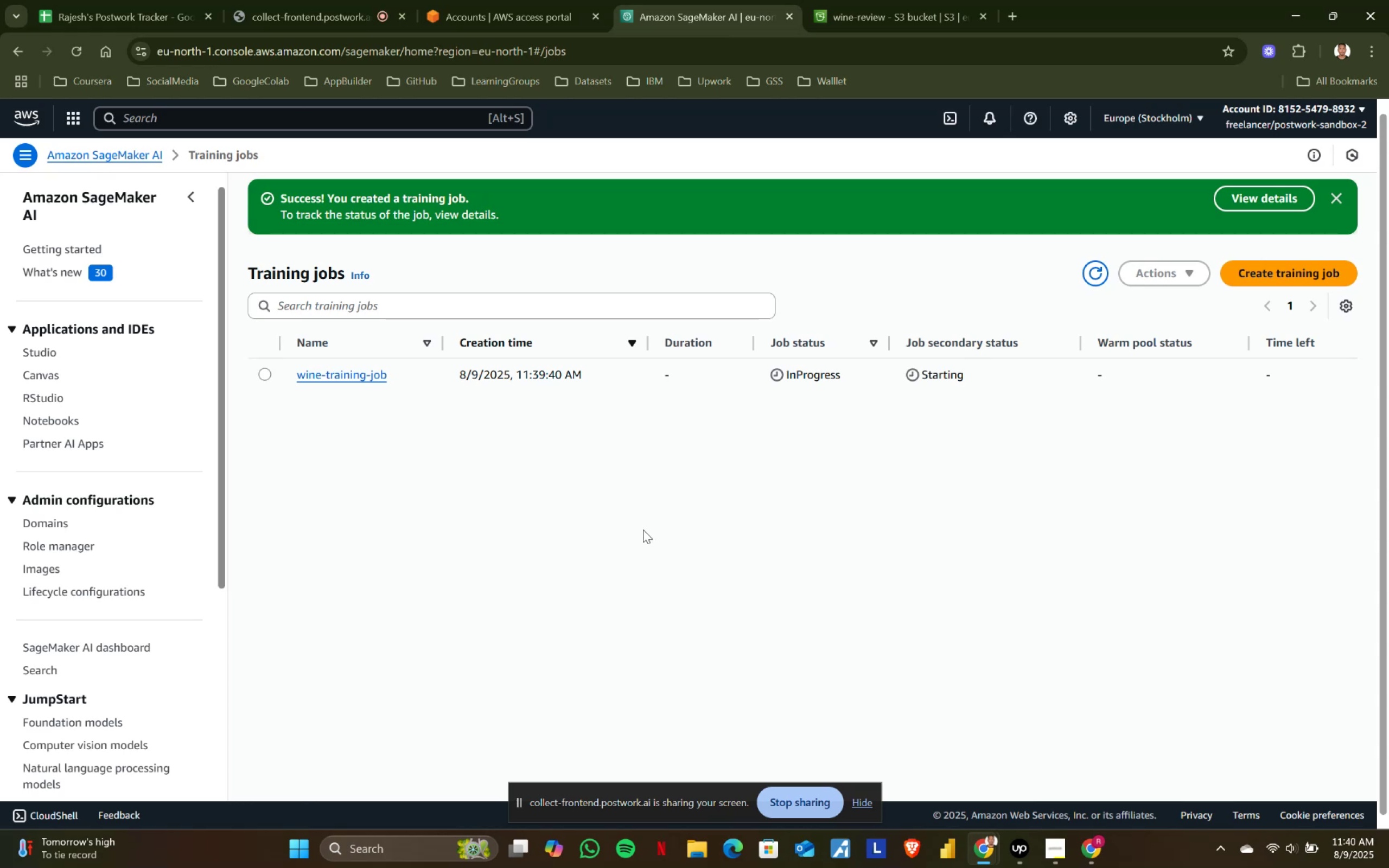 
wait(9.37)
 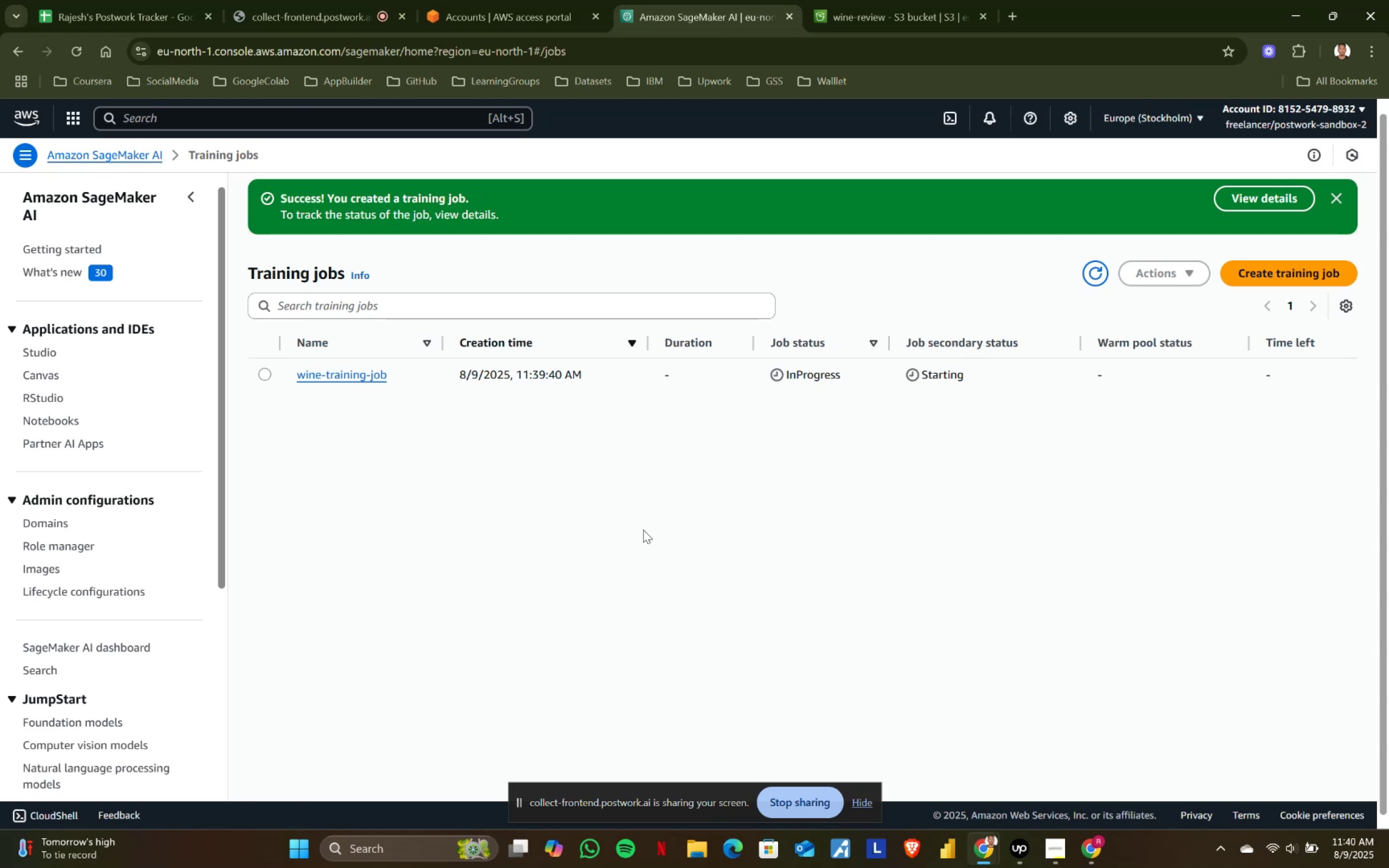 
left_click([950, 375])
 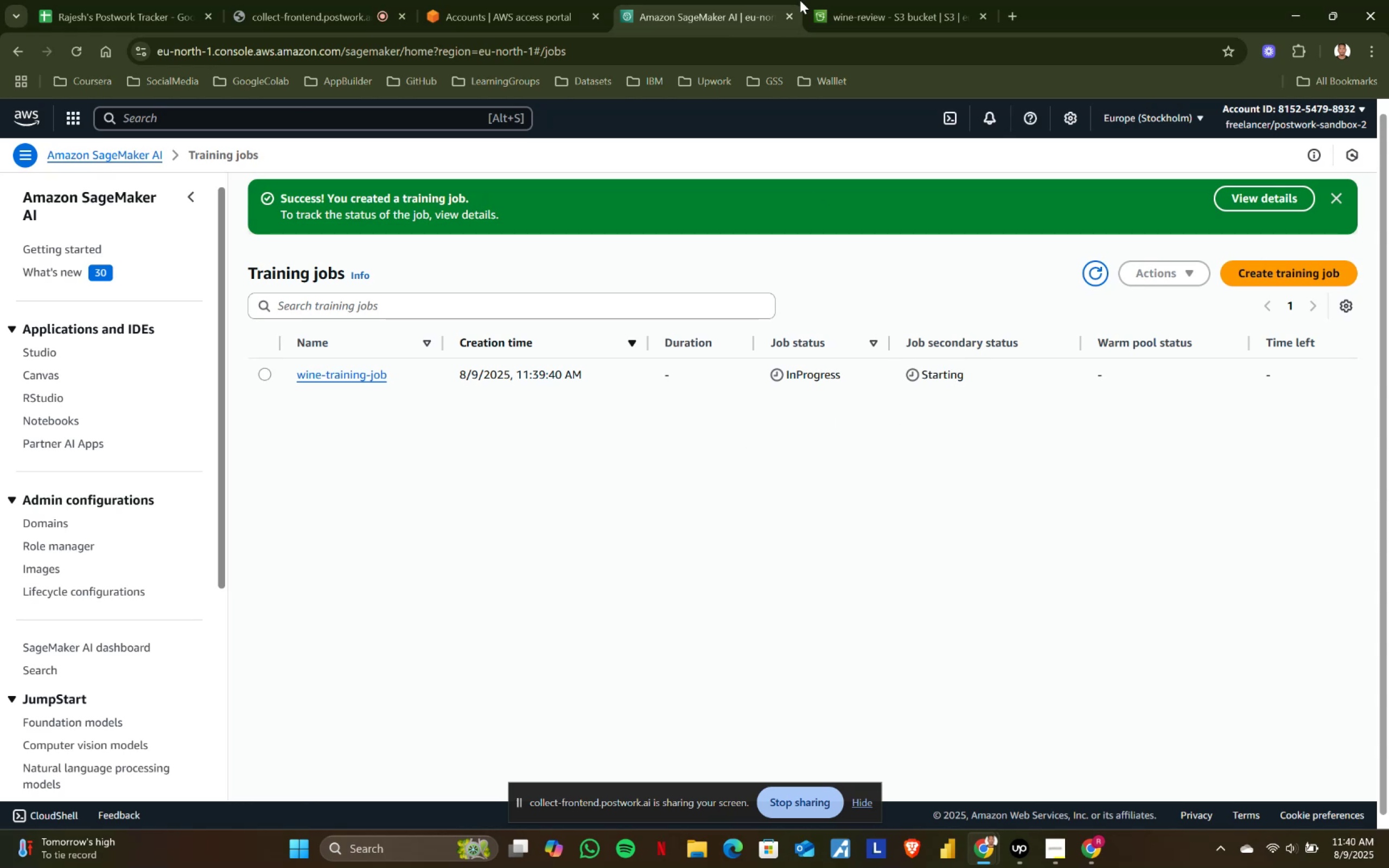 
double_click([861, 0])
 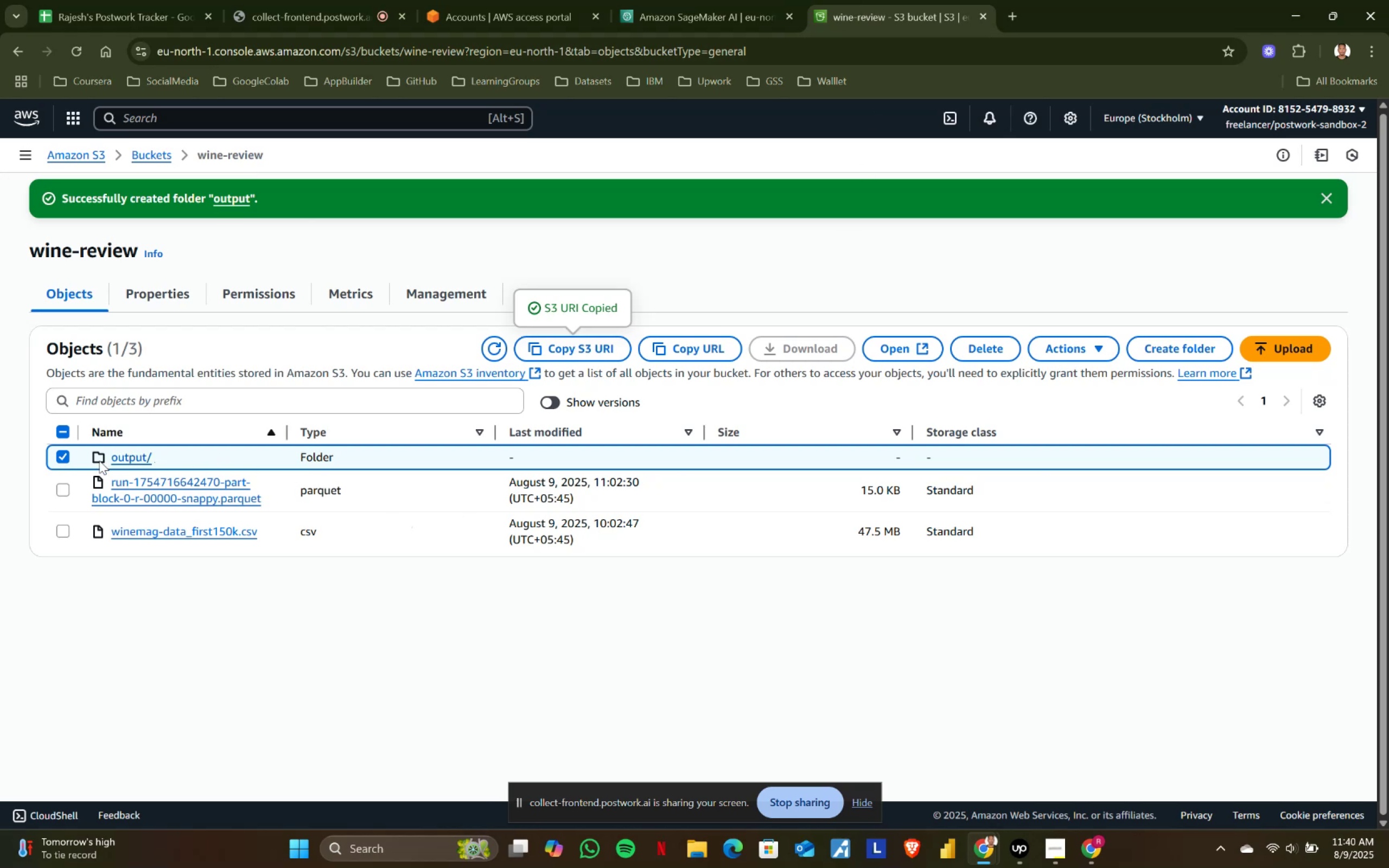 
left_click([131, 455])
 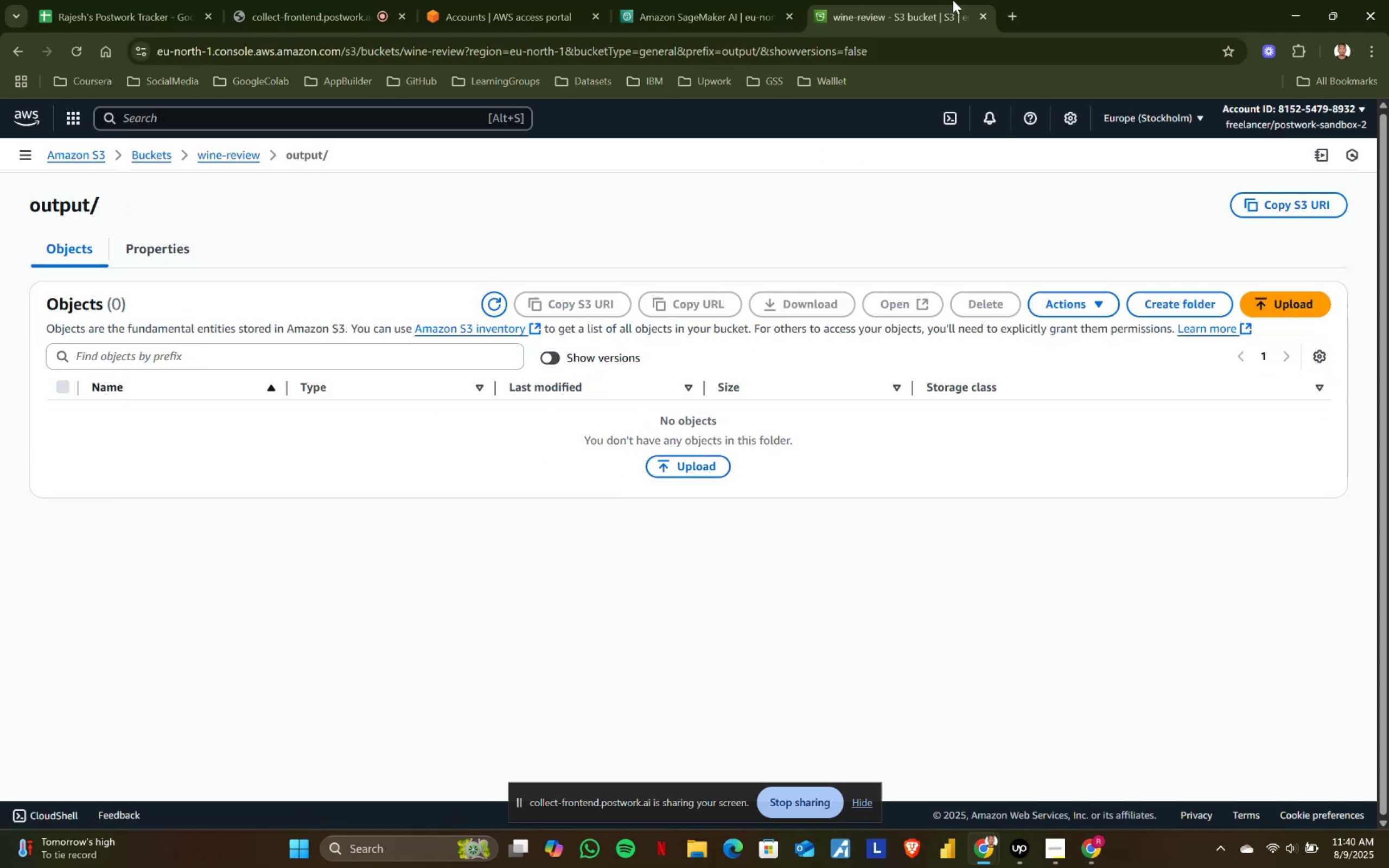 
left_click([19, 58])
 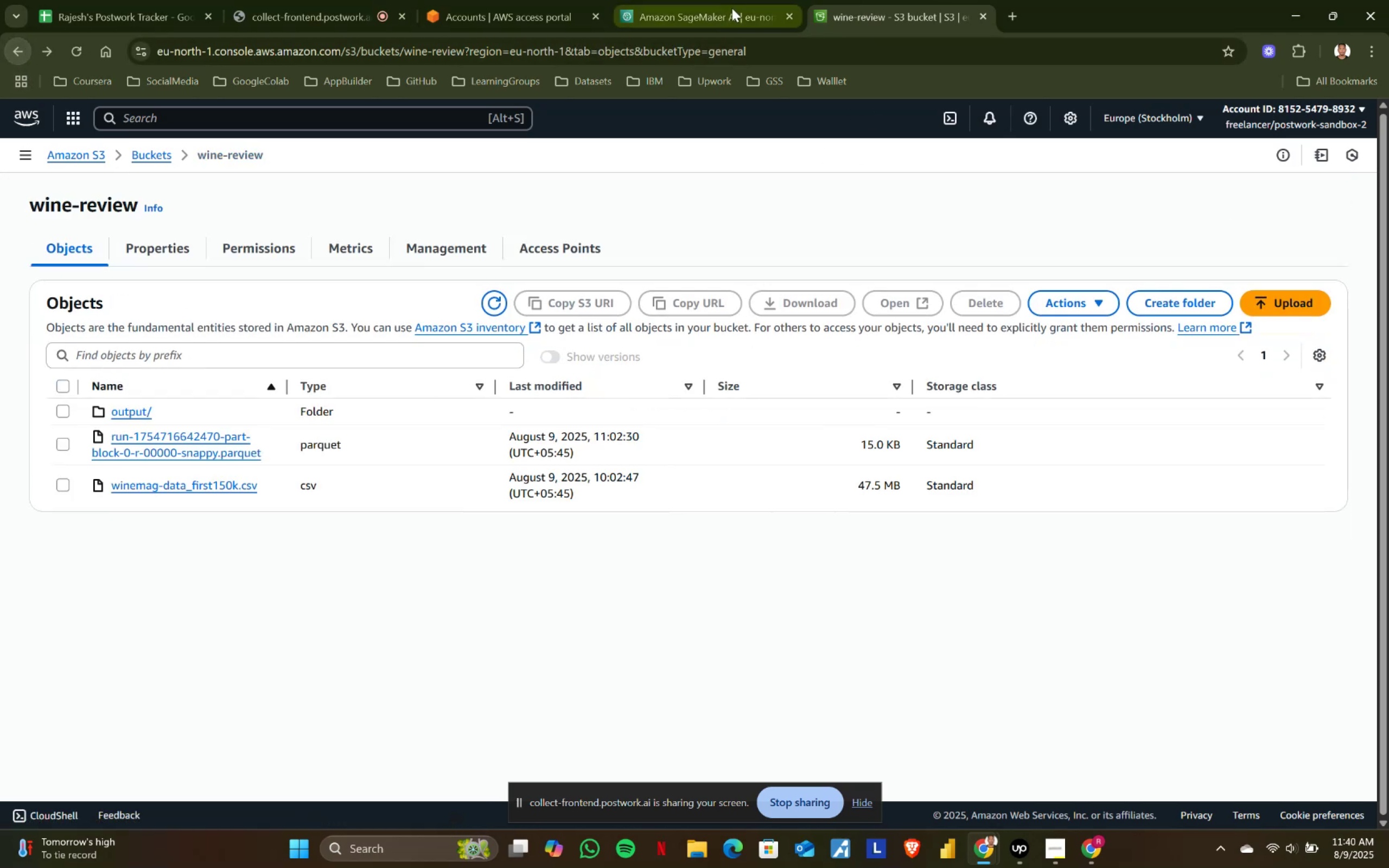 
left_click([738, 5])
 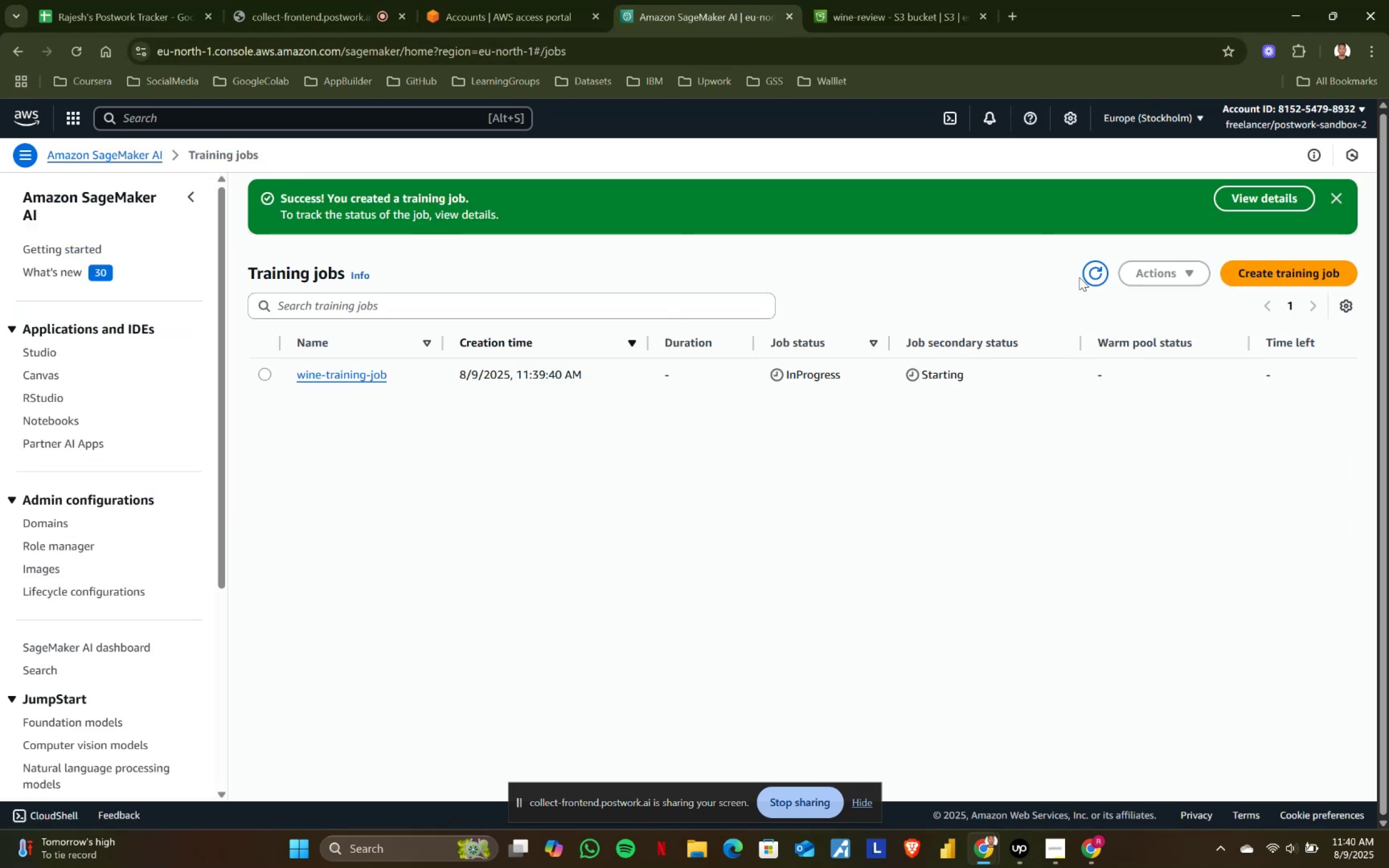 
left_click([1257, 188])
 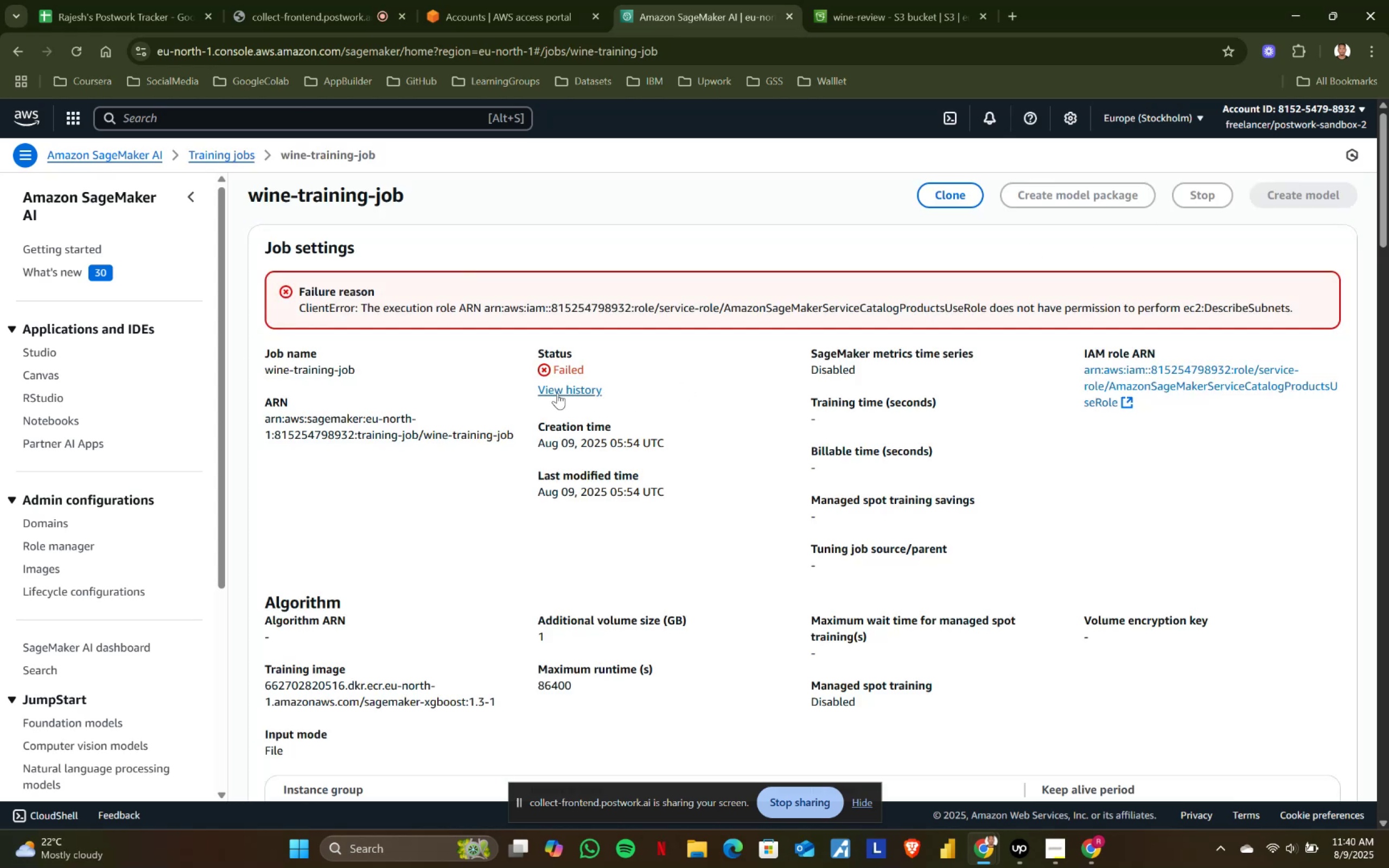 
scroll: coordinate [616, 424], scroll_direction: up, amount: 29.0
 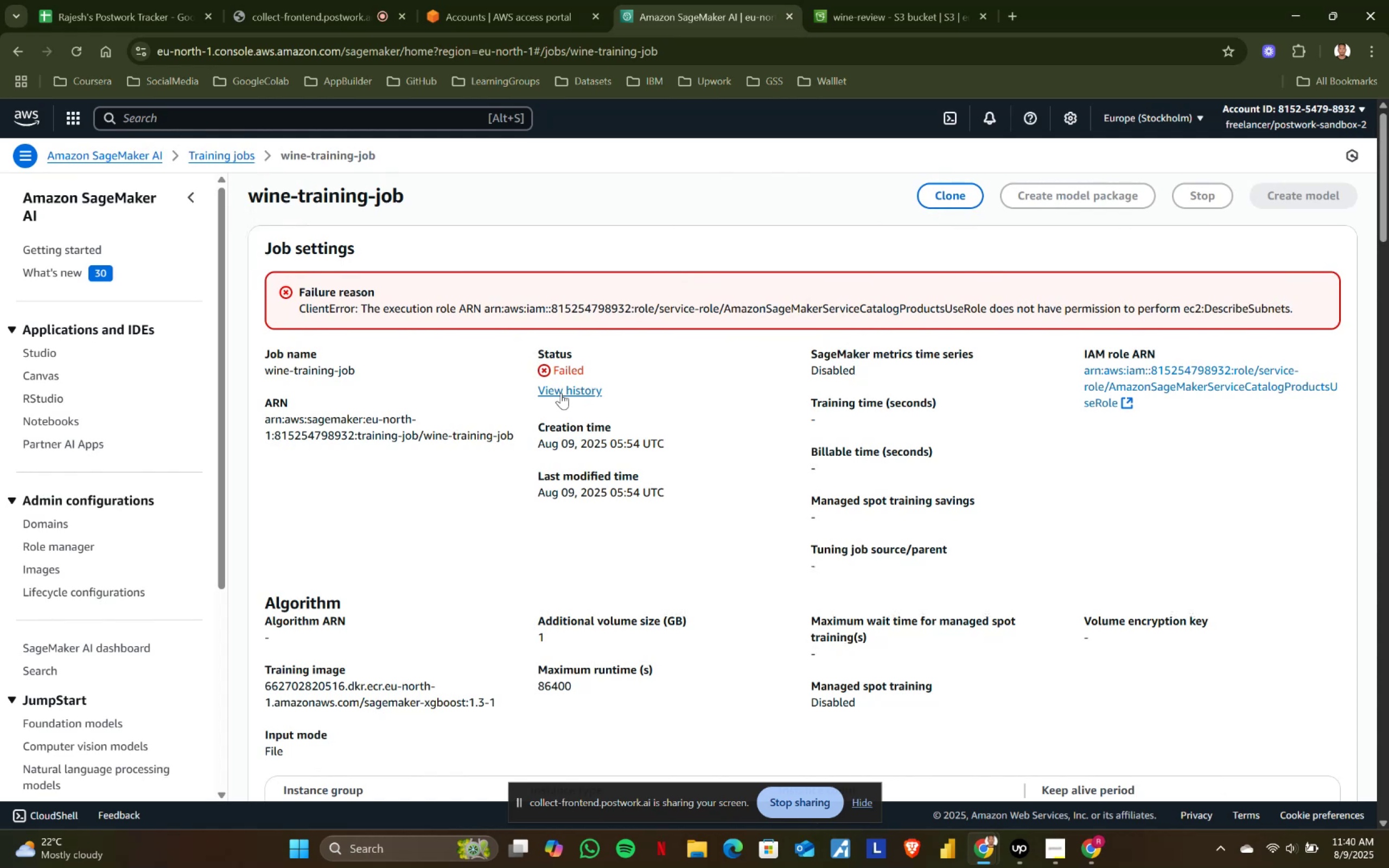 
wait(6.72)
 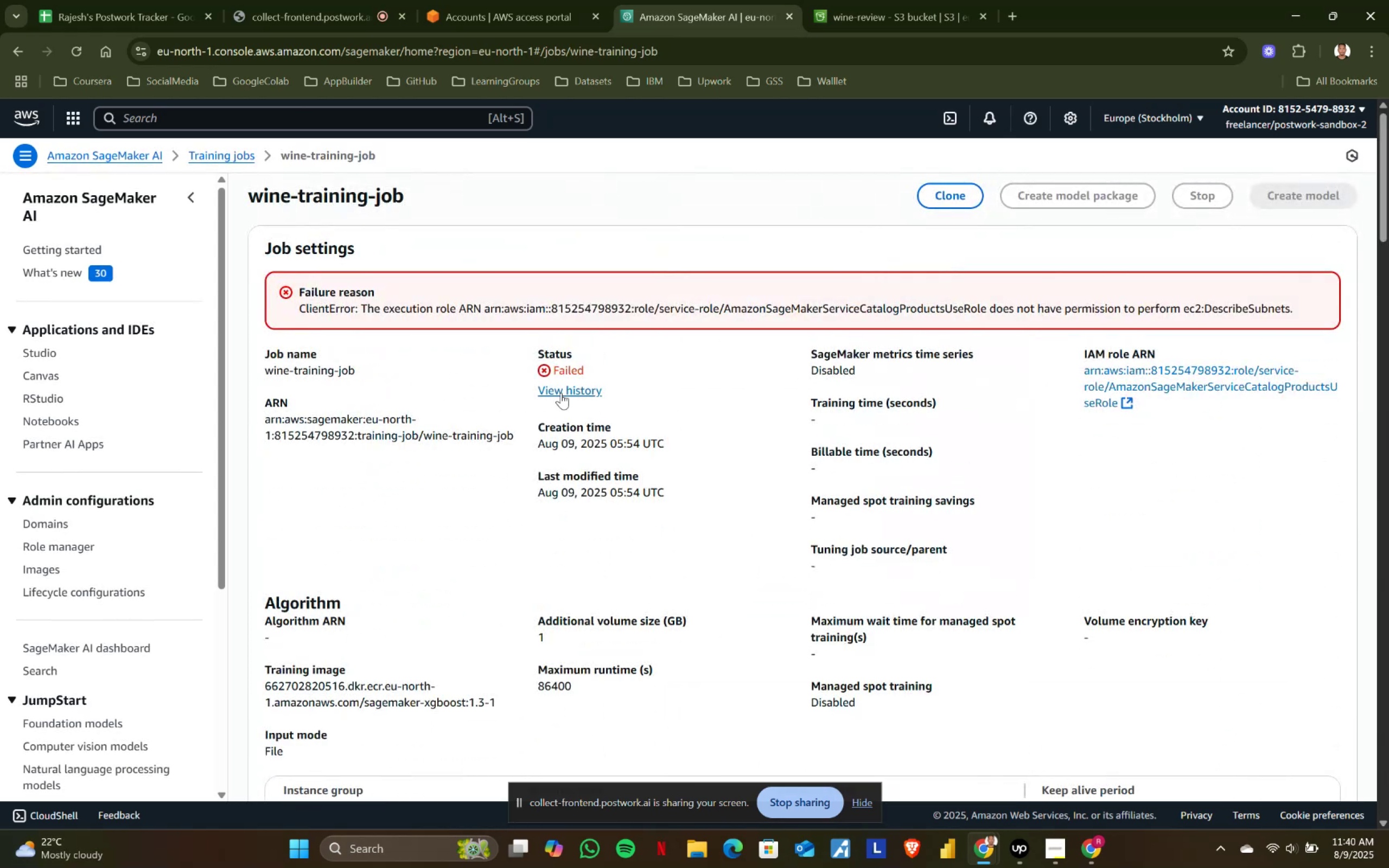 
left_click([561, 393])
 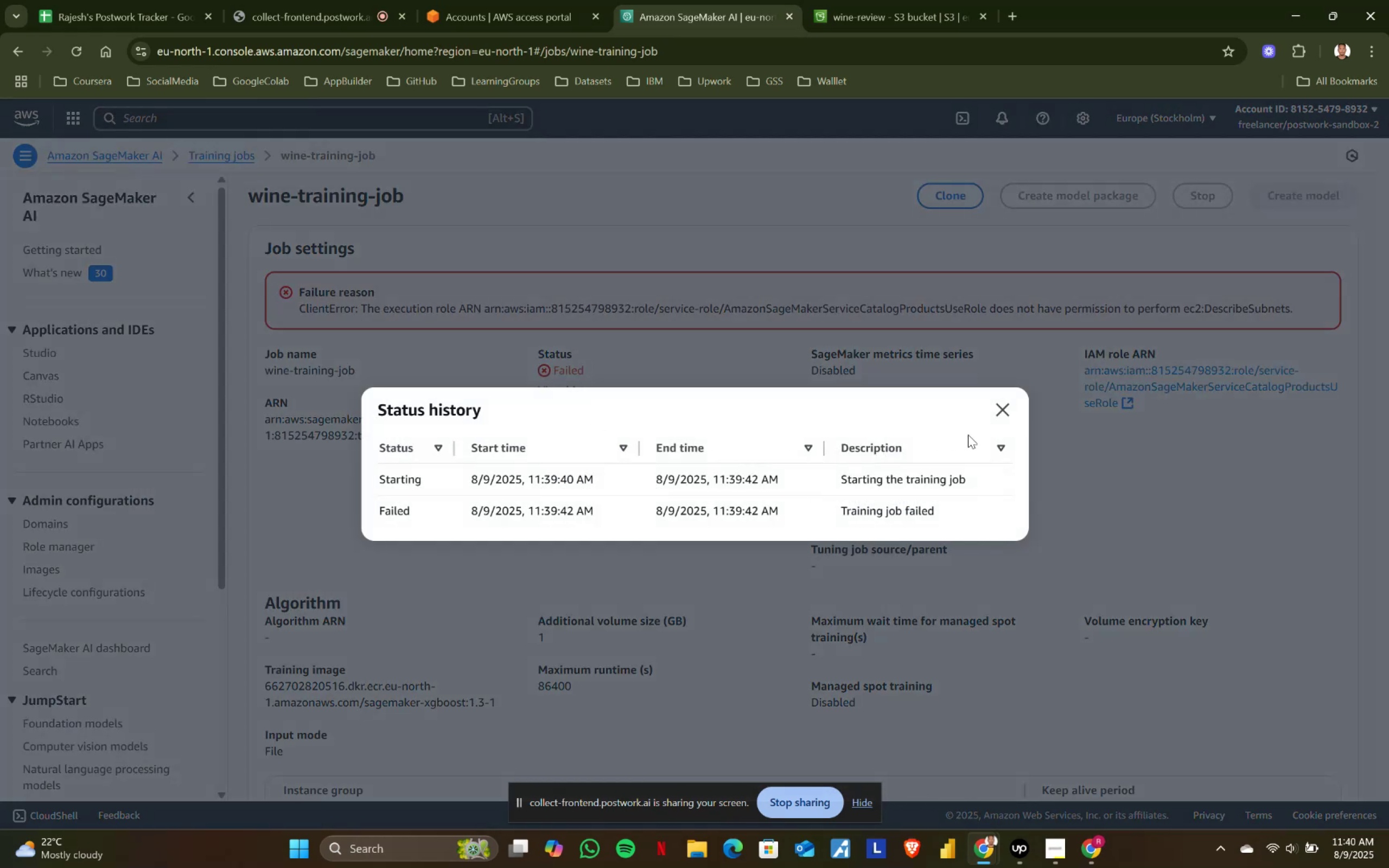 
left_click([999, 409])
 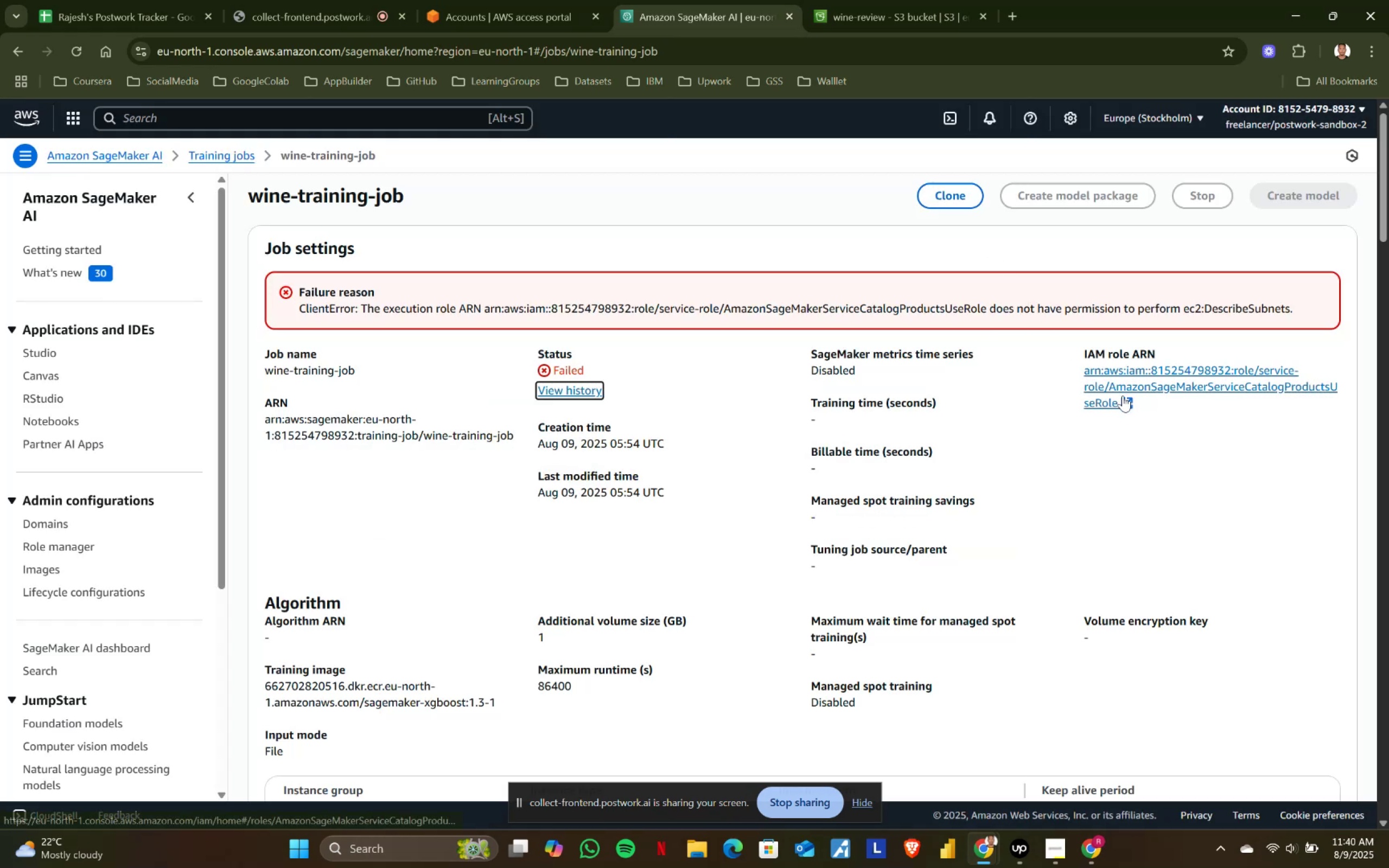 
left_click([1119, 379])
 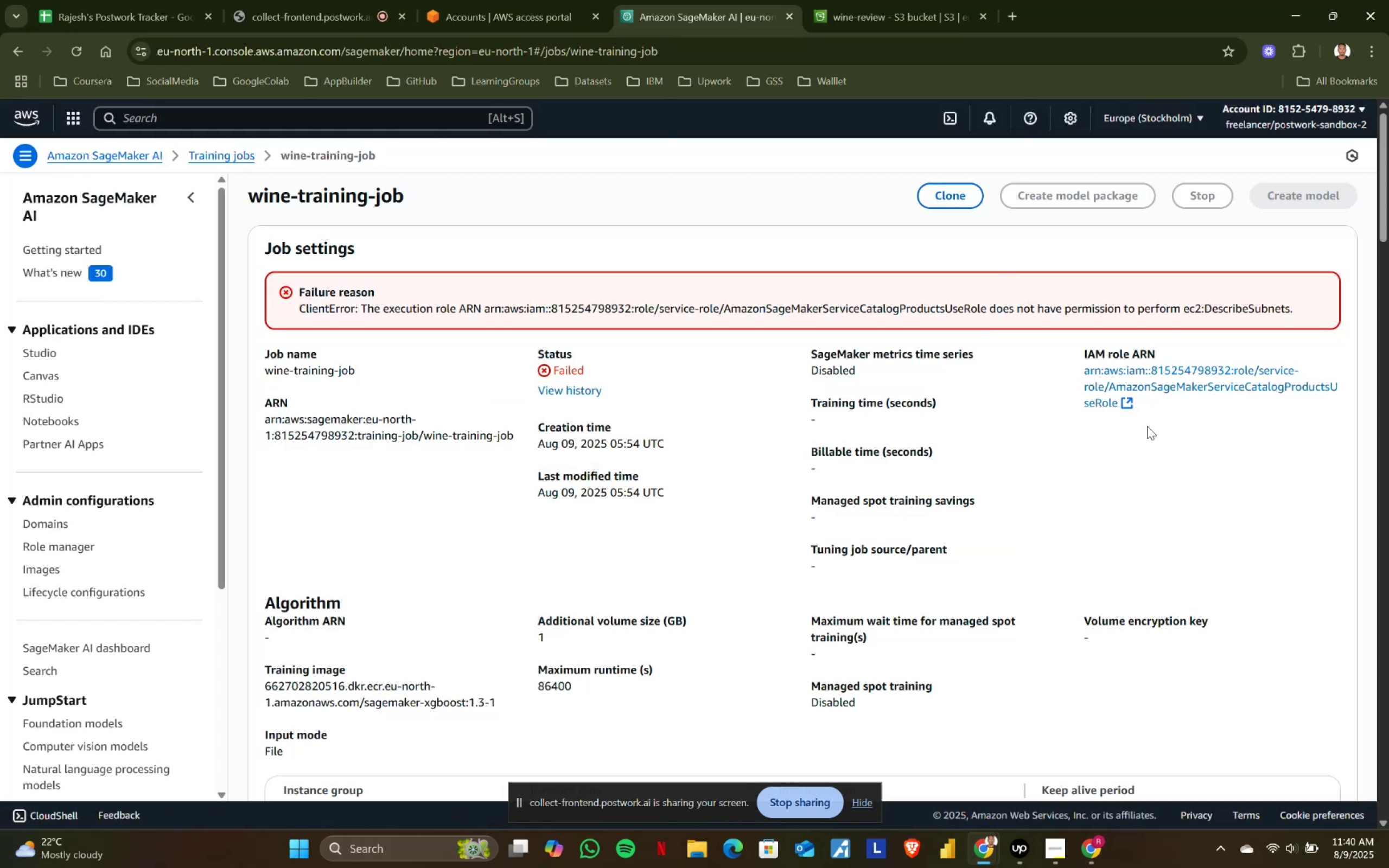 
scroll: coordinate [418, 633], scroll_direction: down, amount: 23.0
 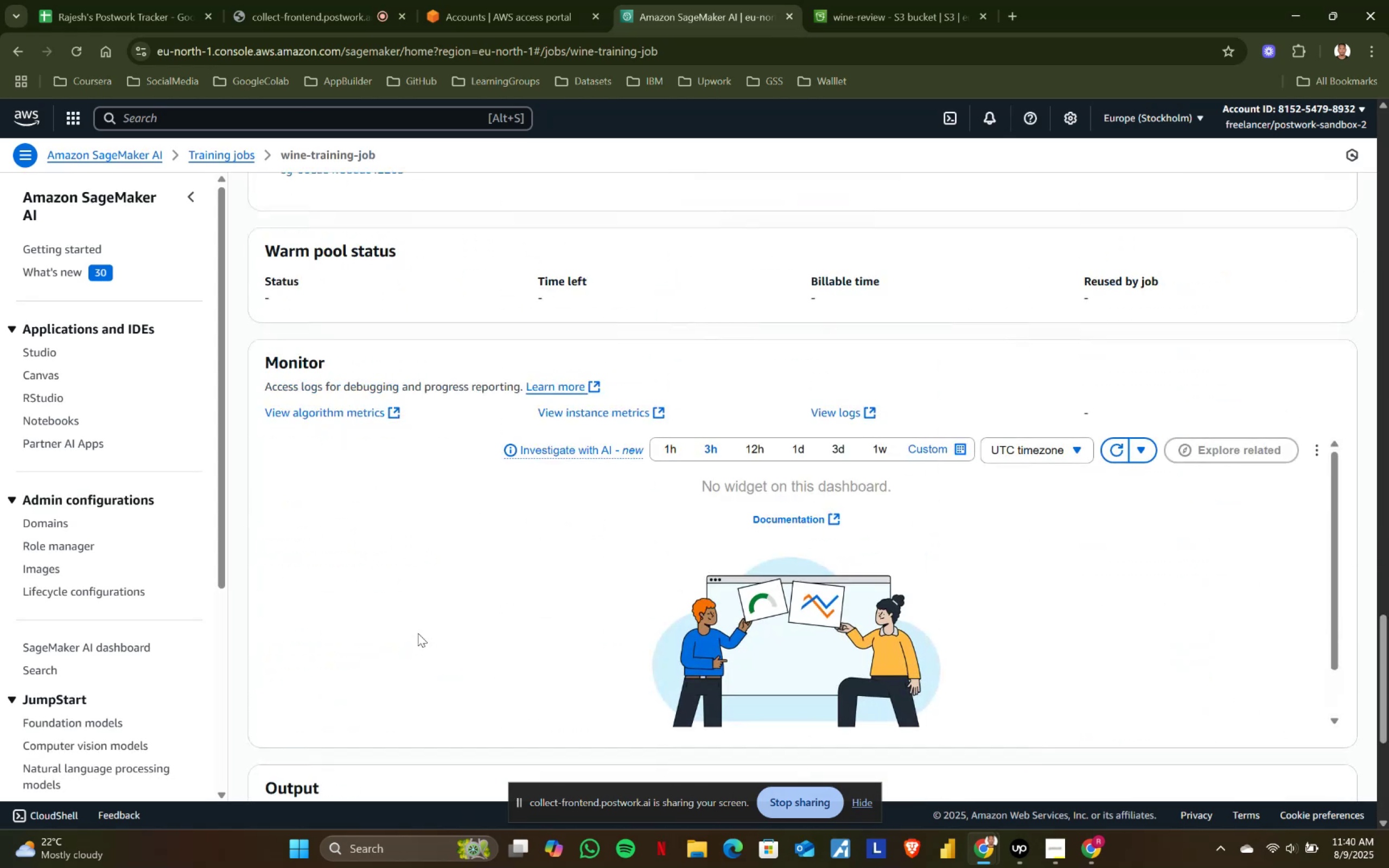 
scroll: coordinate [403, 626], scroll_direction: up, amount: 6.0
 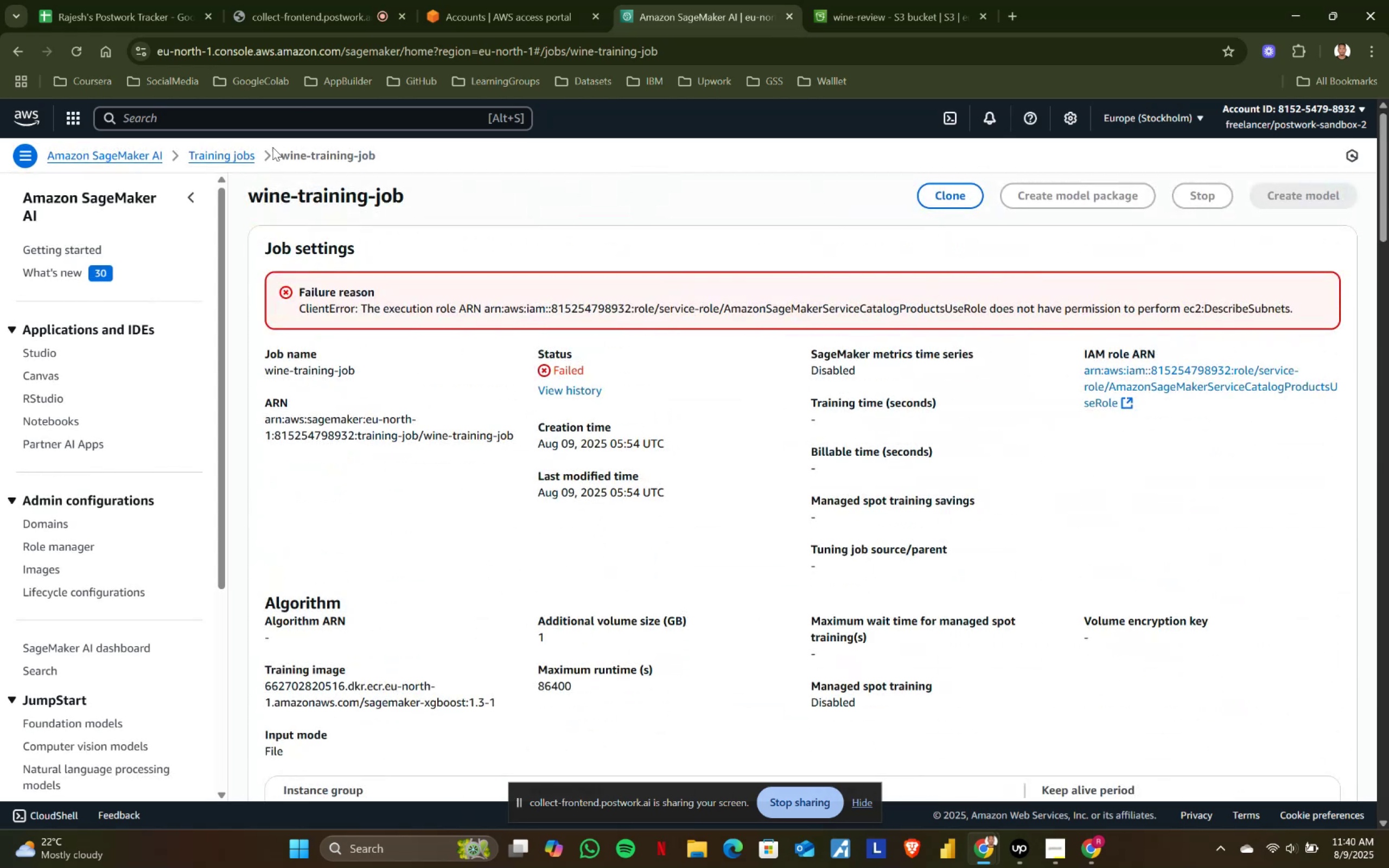 
left_click([203, 155])
 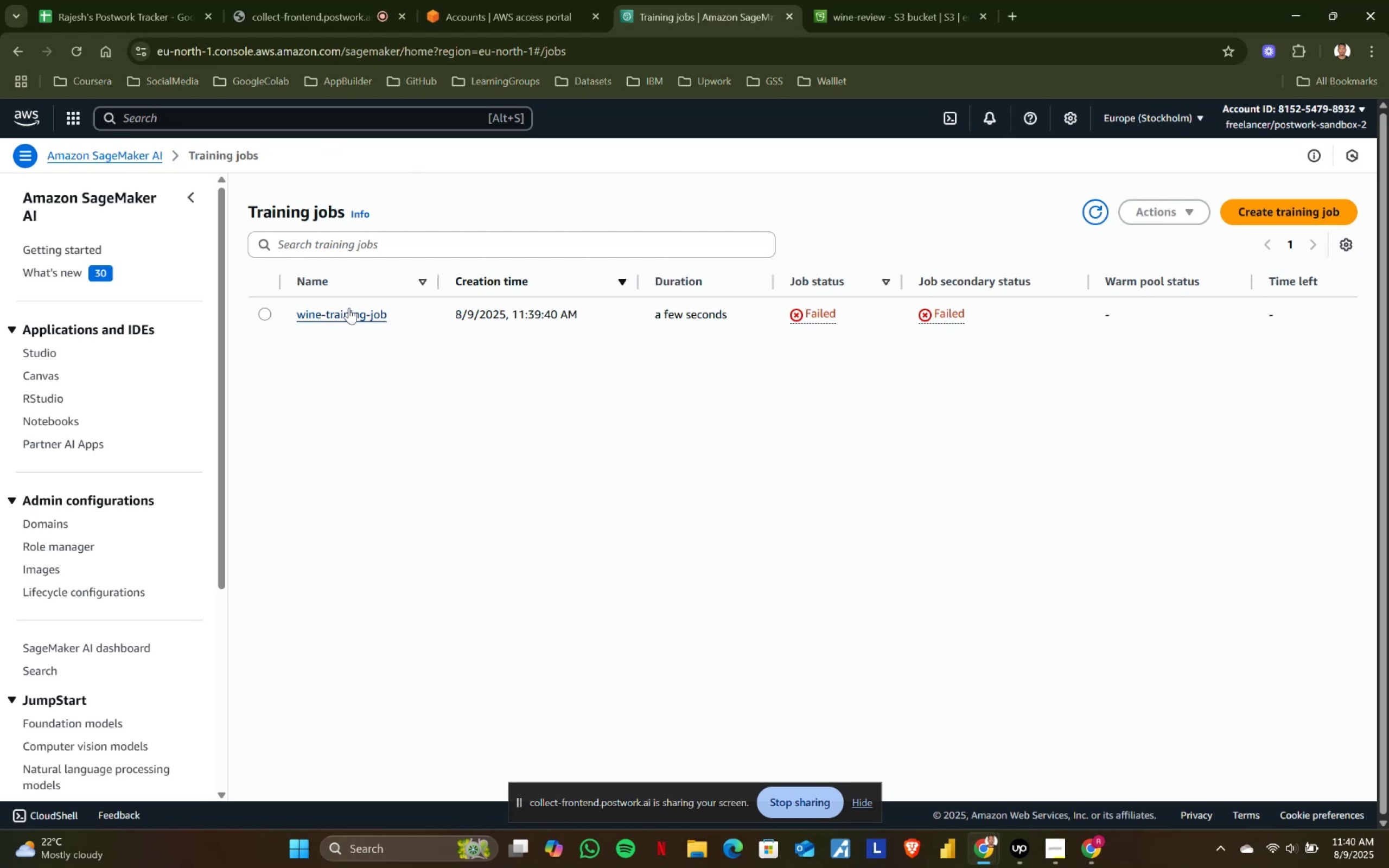 
left_click([349, 317])
 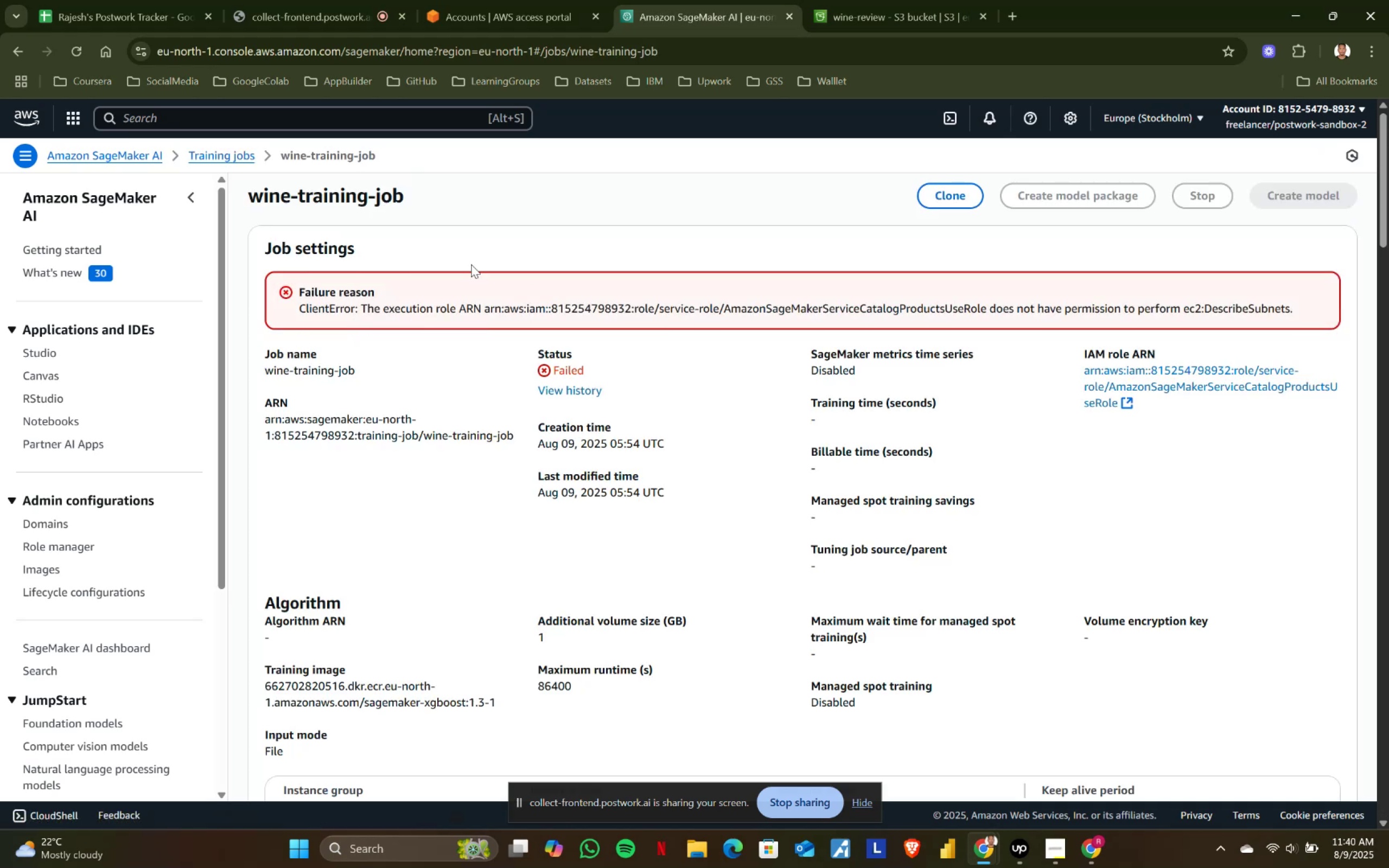 
left_click([223, 156])
 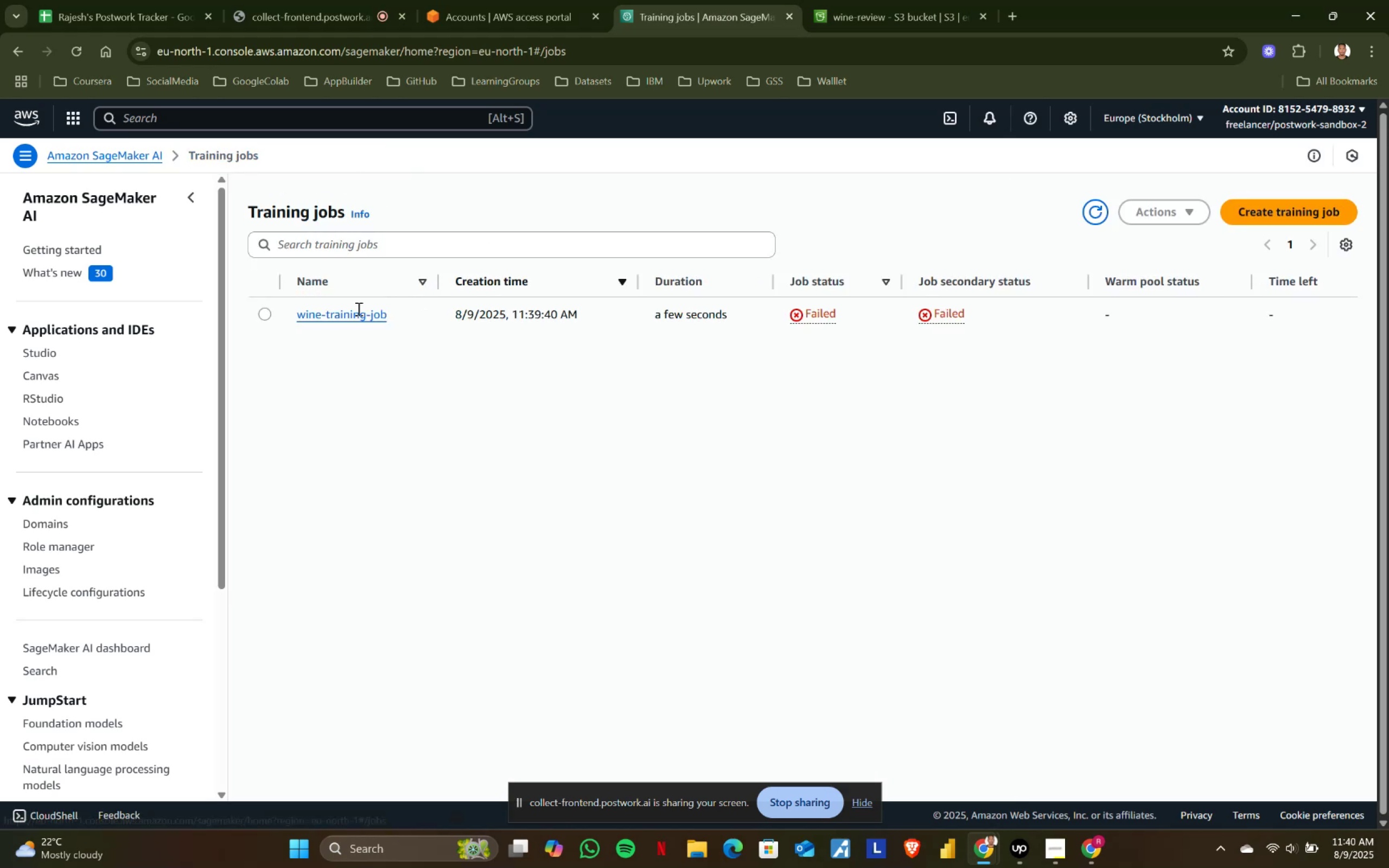 
left_click([267, 313])
 